 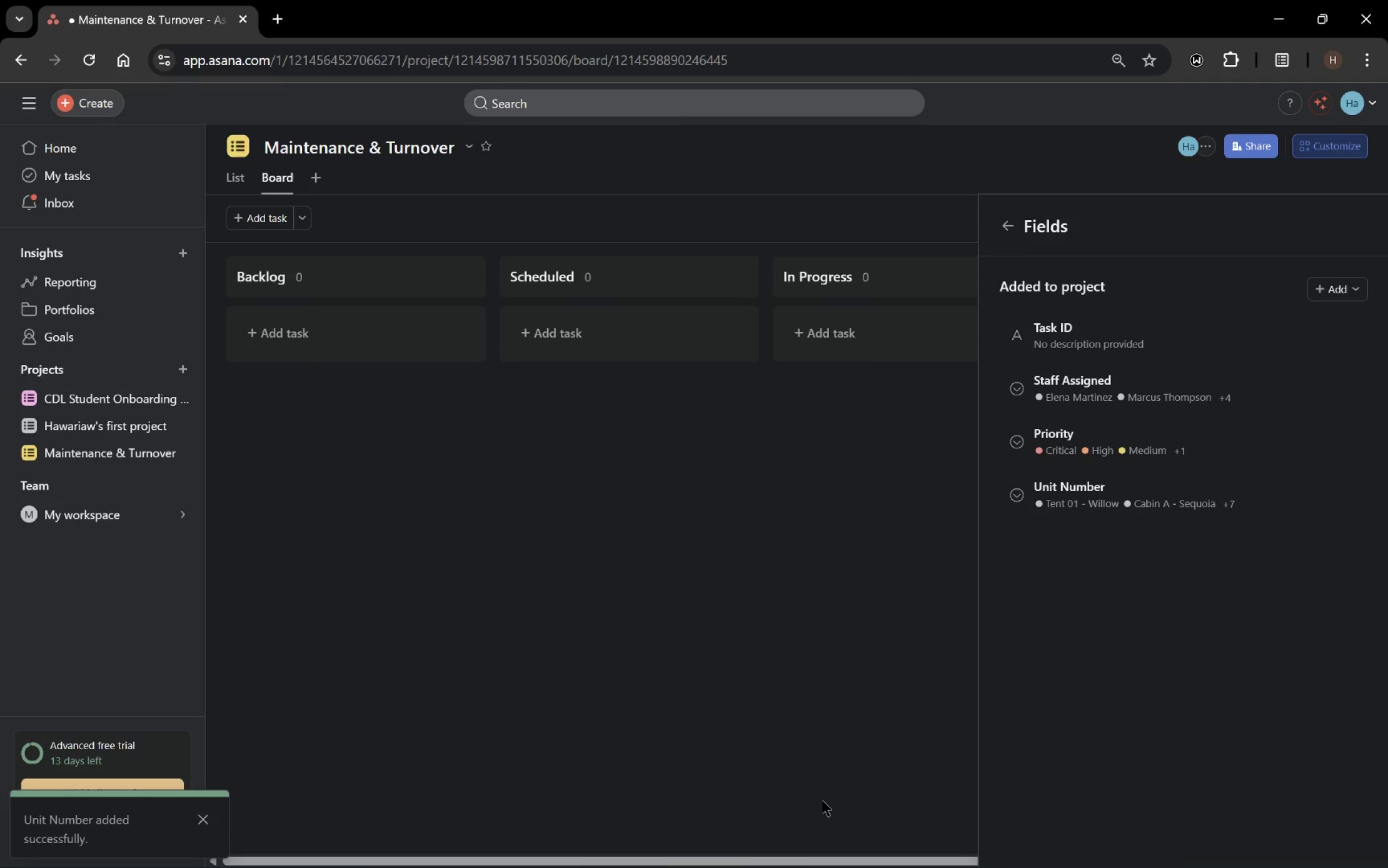 
left_click([1287, 314])
 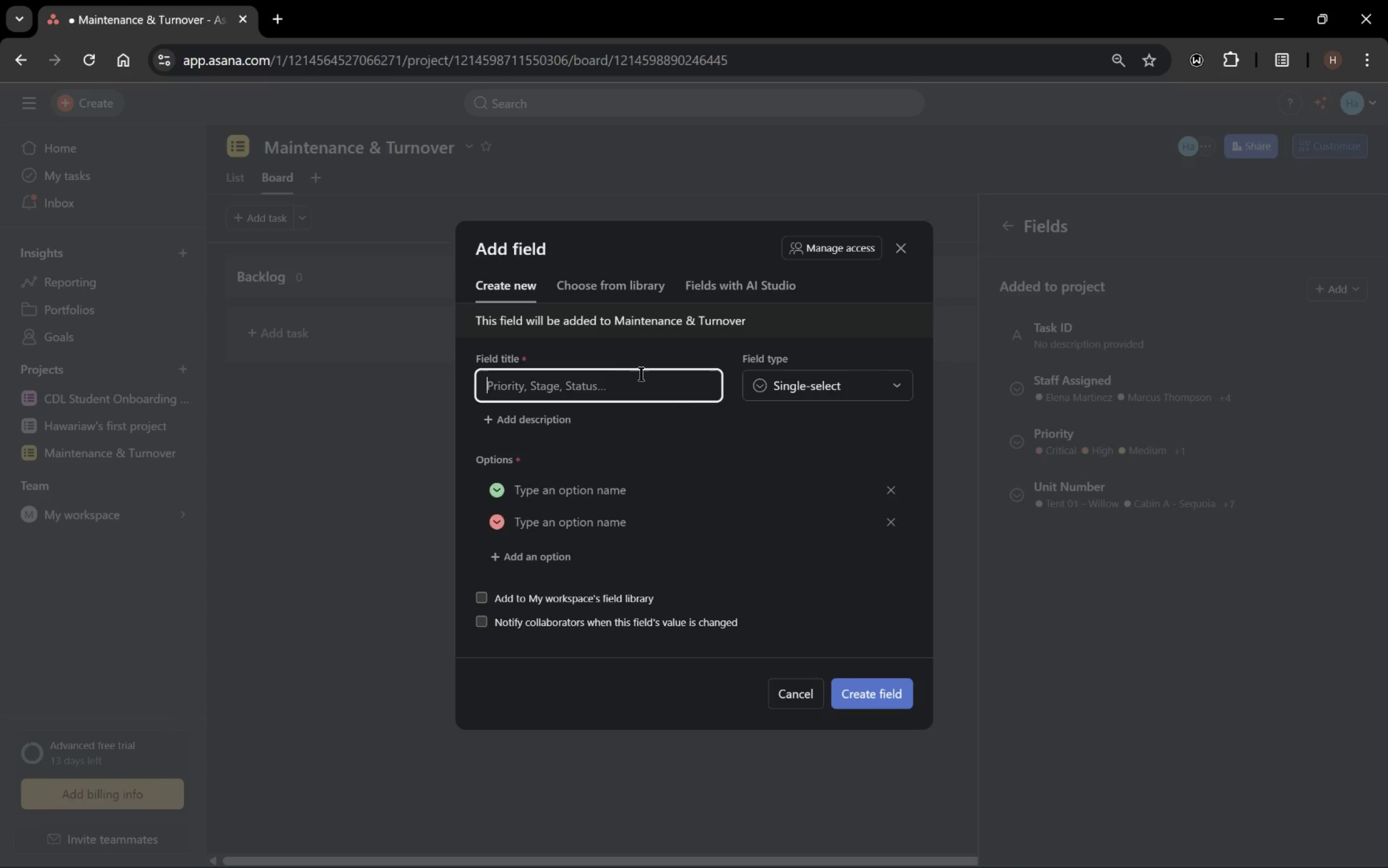 
type(Task Category)
 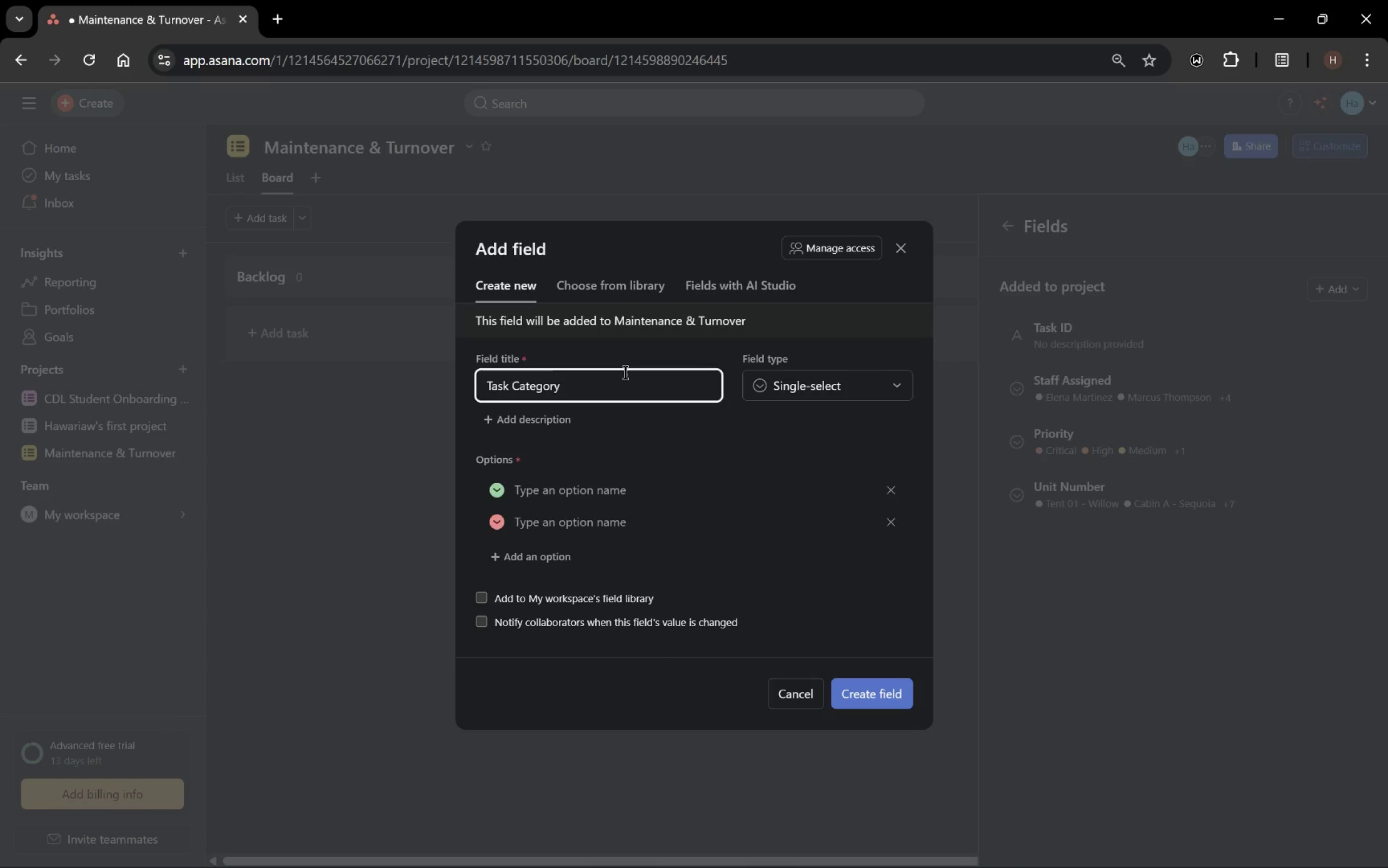 
left_click([875, 376])
 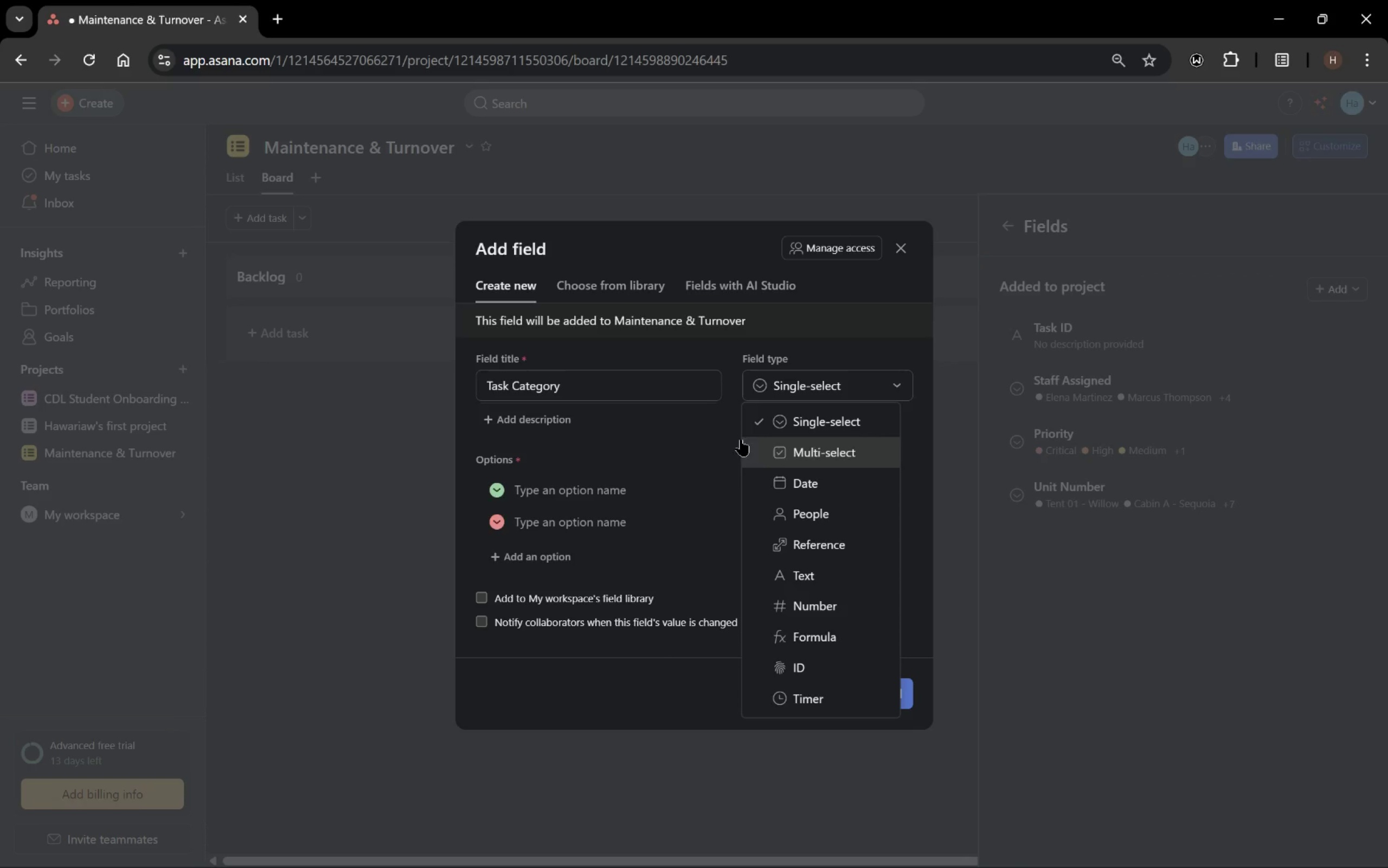 
left_click([778, 413])
 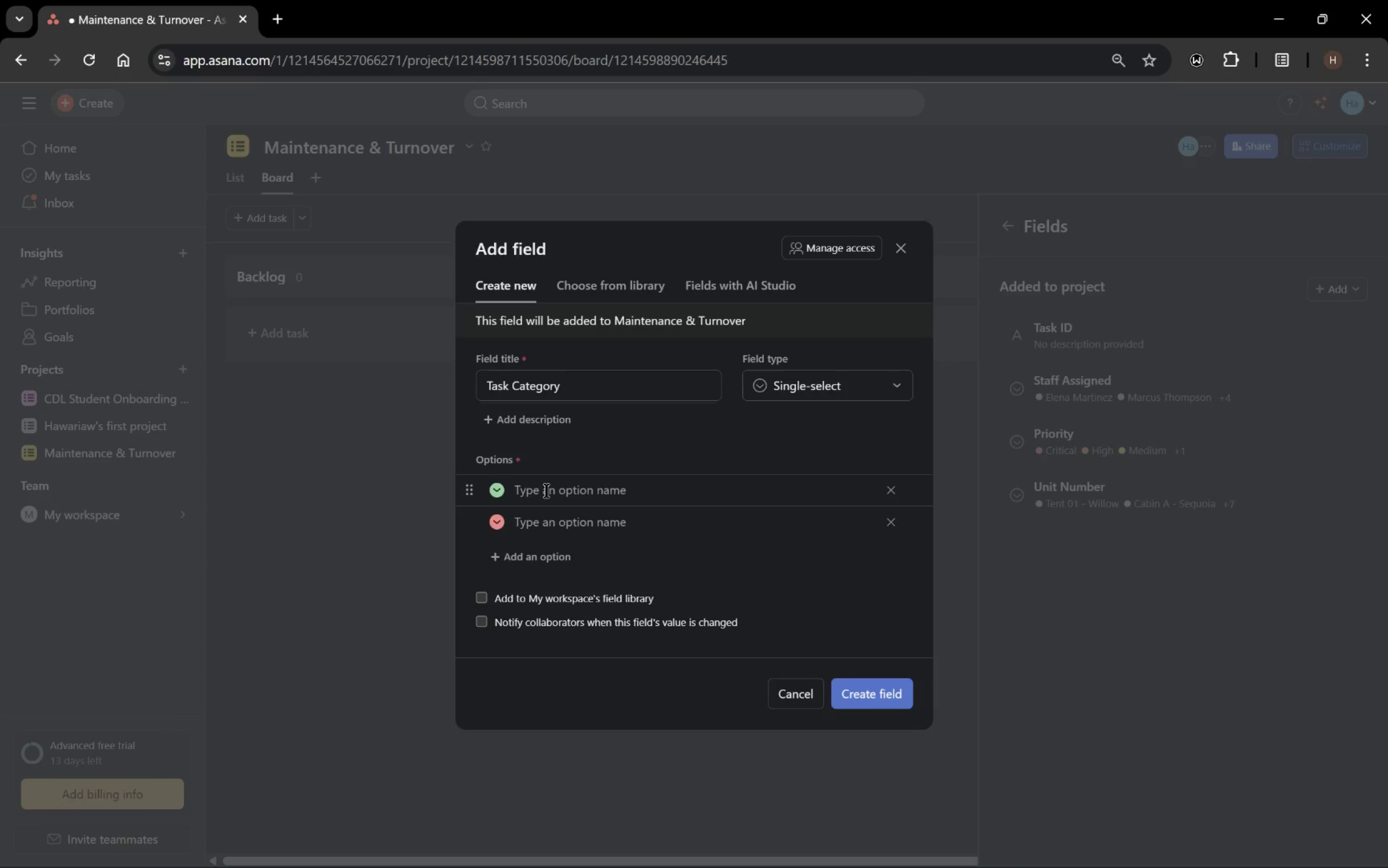 
left_click([546, 491])
 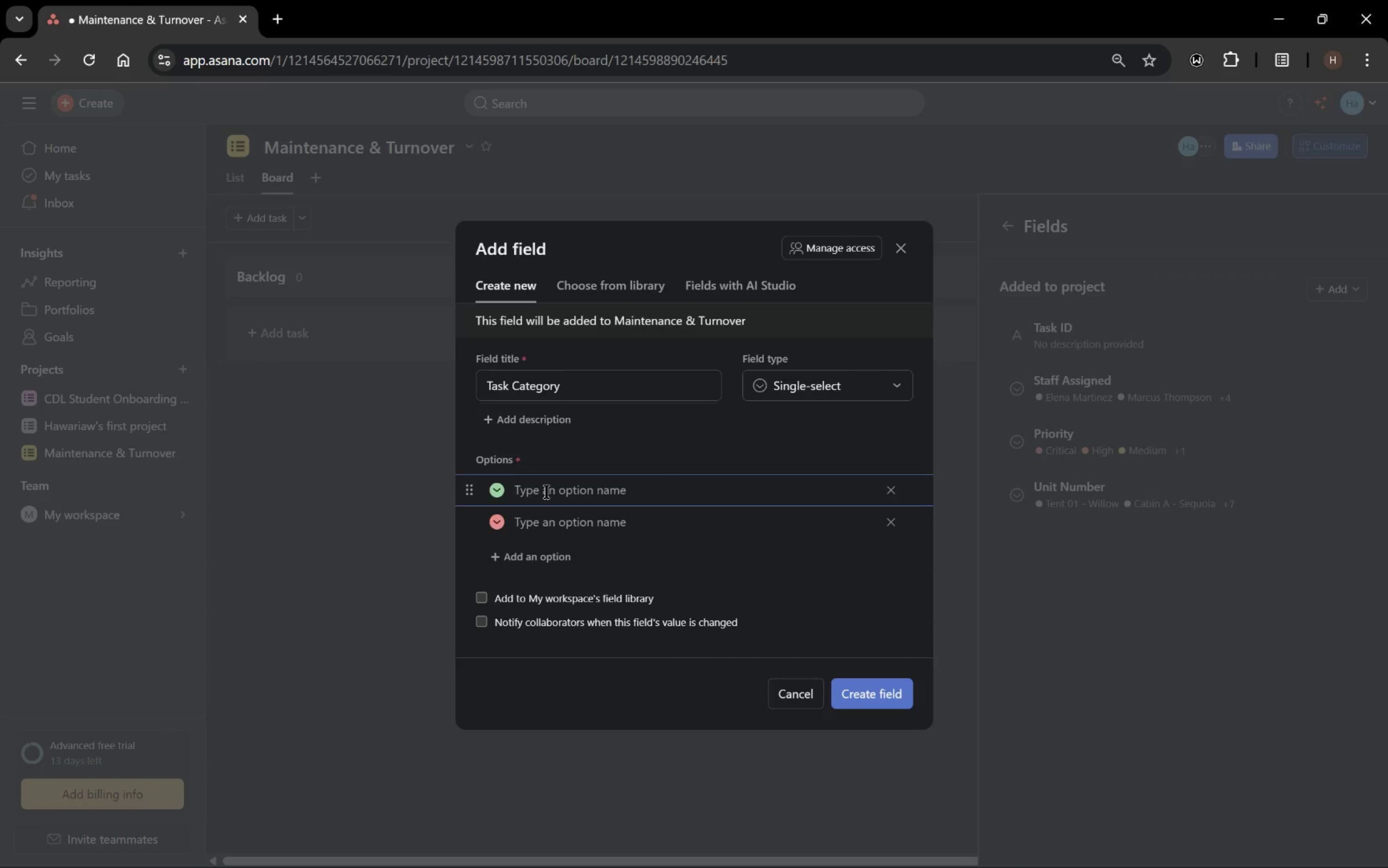 
type(Cleaning)
key(Tab)
key(Tab)
key(Tab)
key(Tab)
type(Maintenance)
 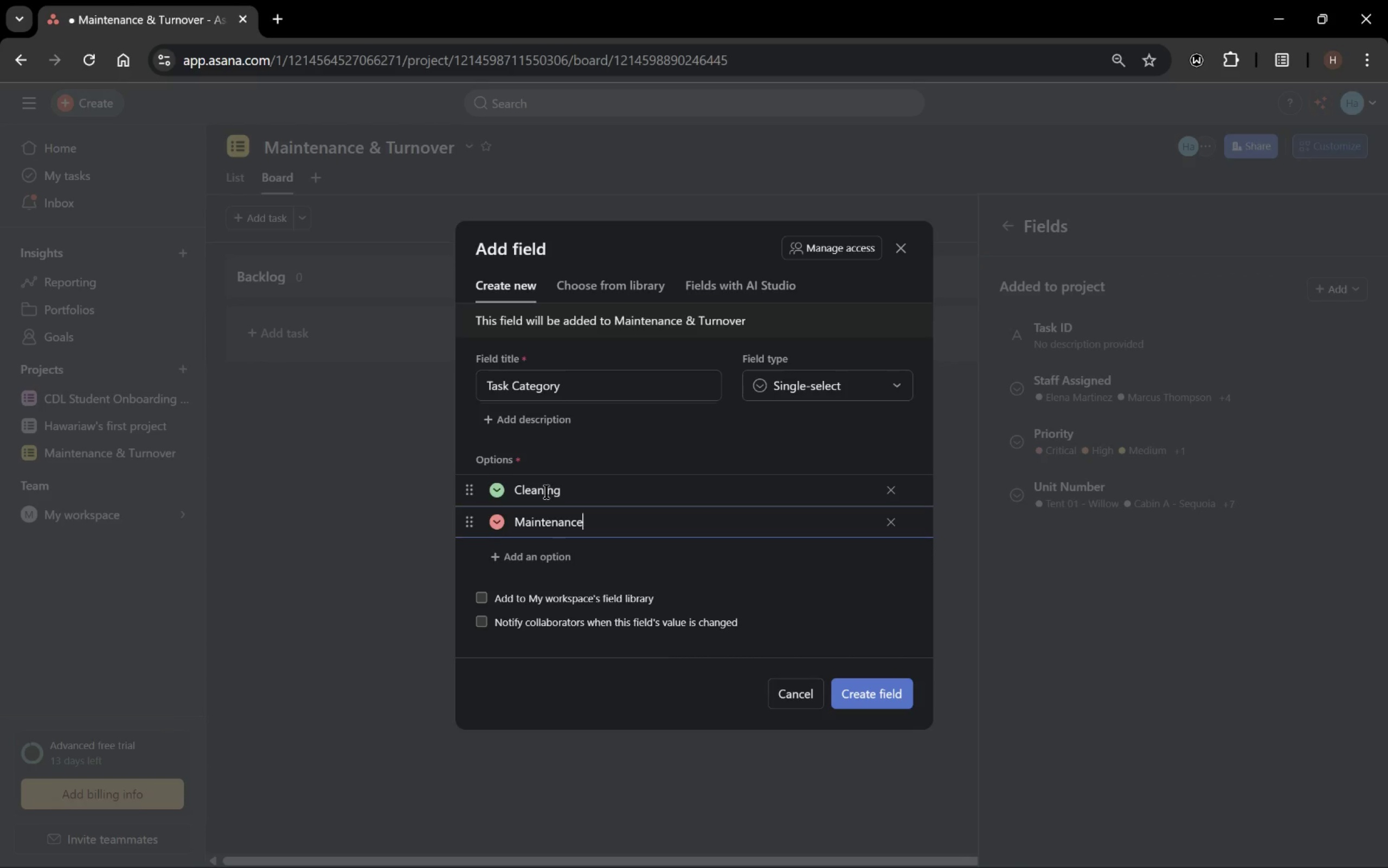 
key(Enter)
 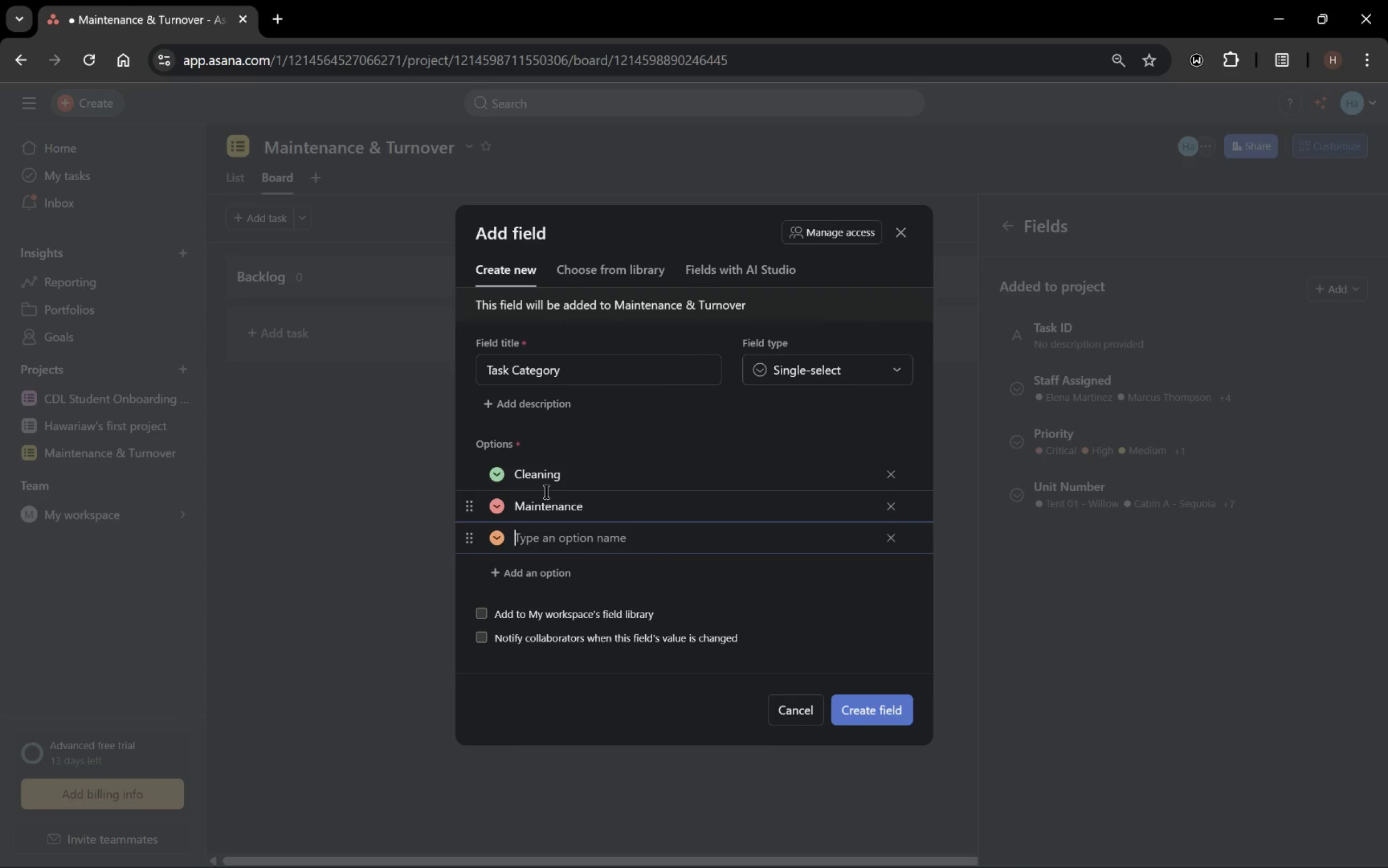 
type(Re)
 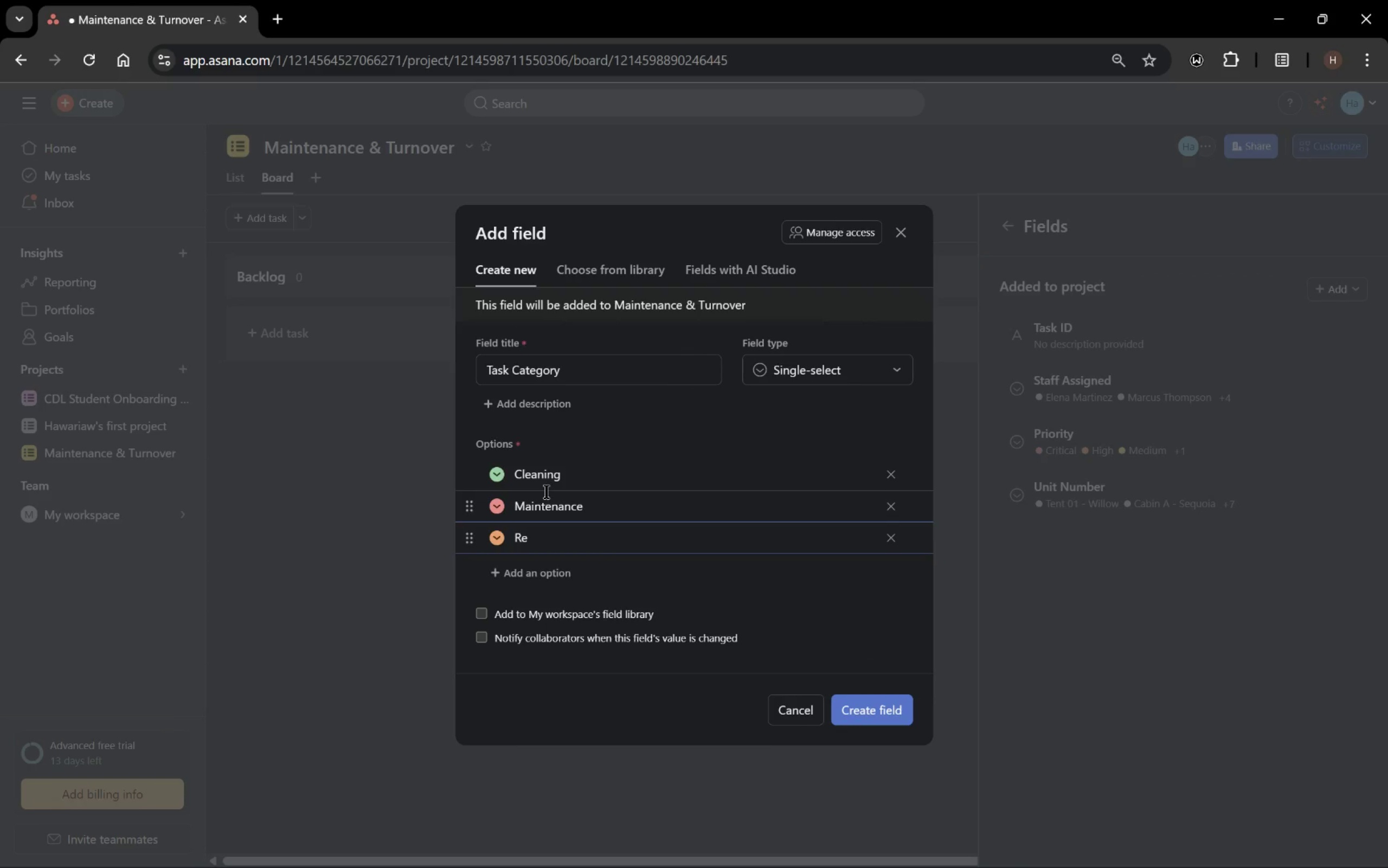 
hold_key(key=S, duration=0.38)
 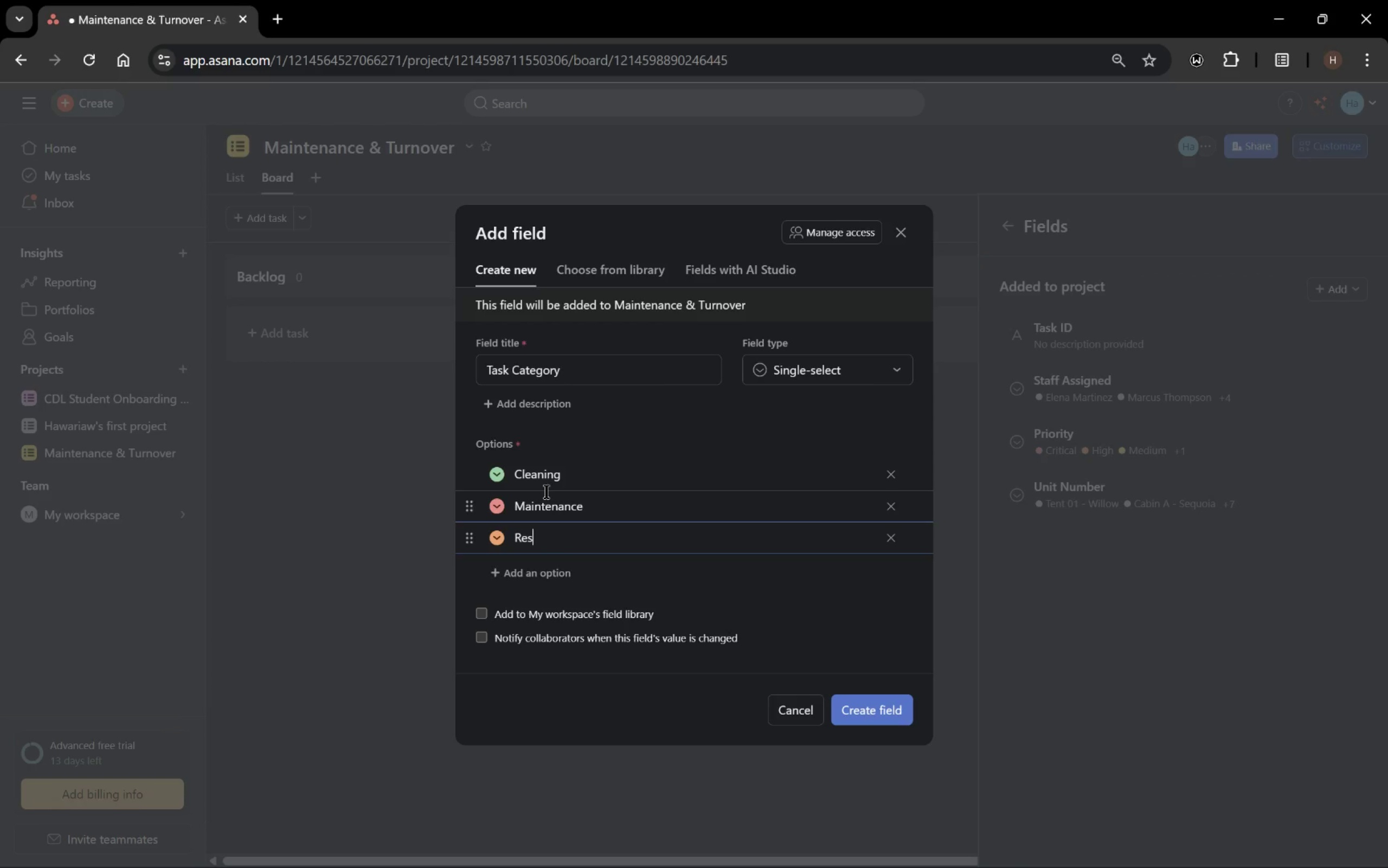 
wait(45.07)
 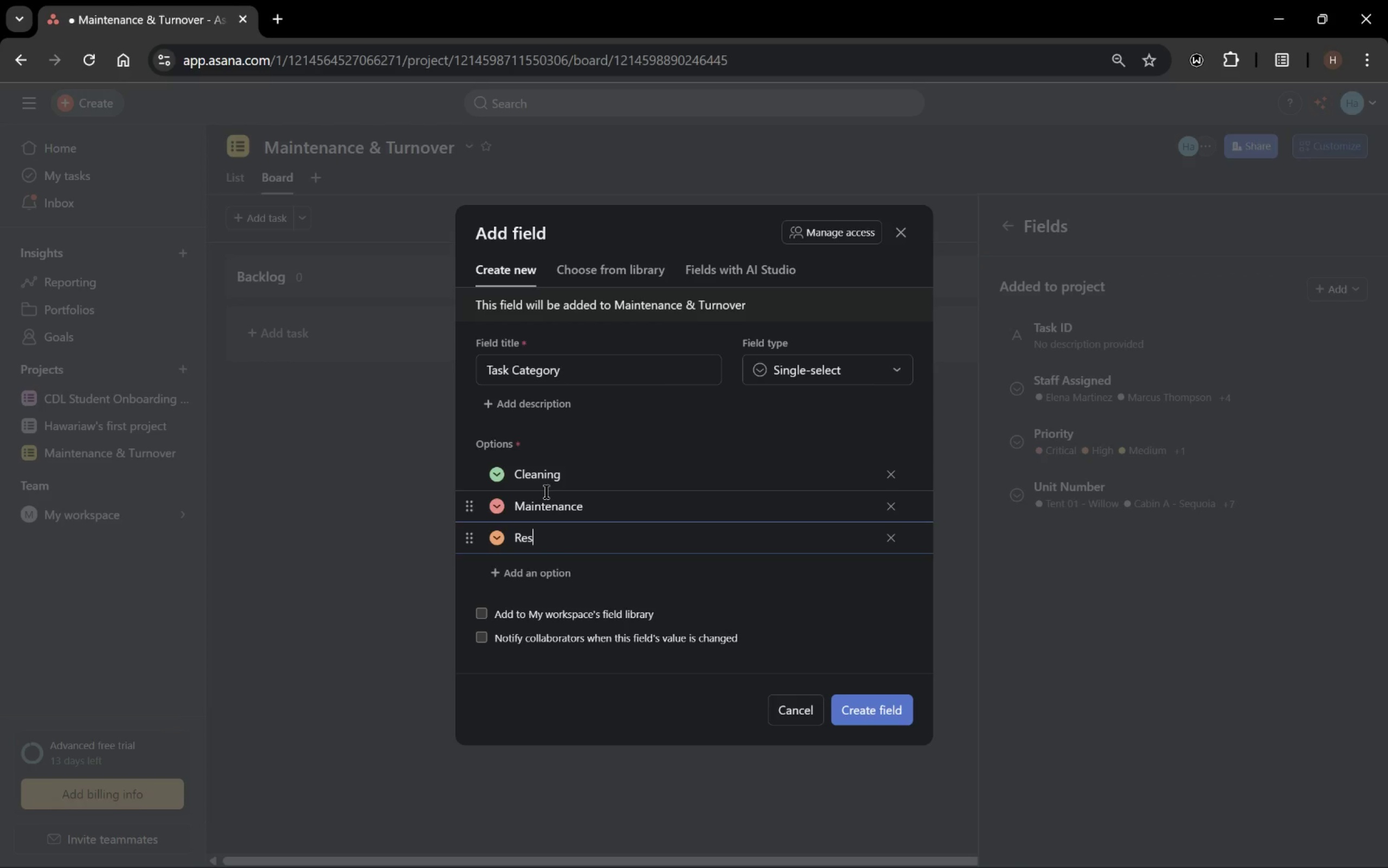 
type(tock)
 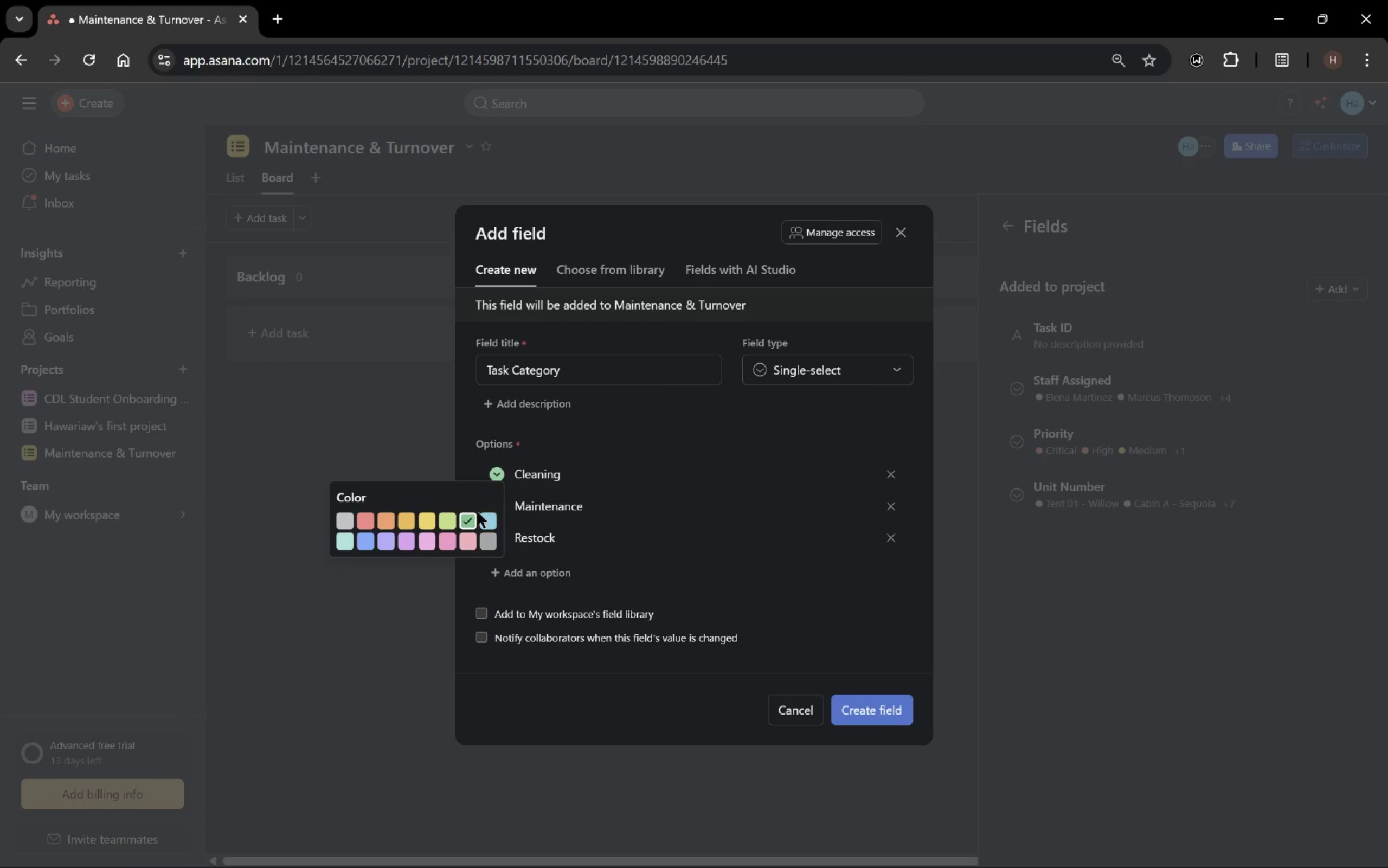 
wait(5.67)
 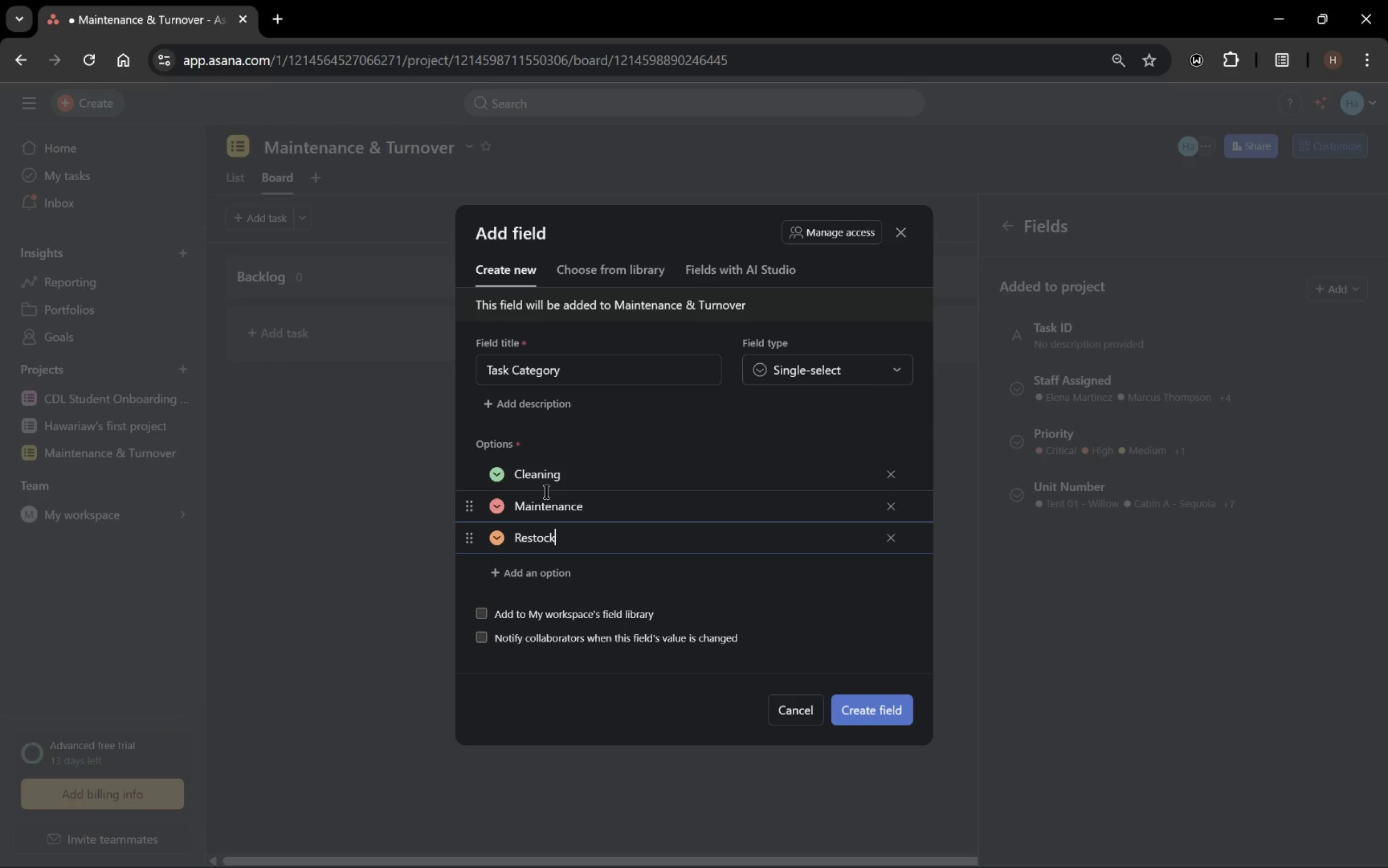 
left_click([366, 537])
 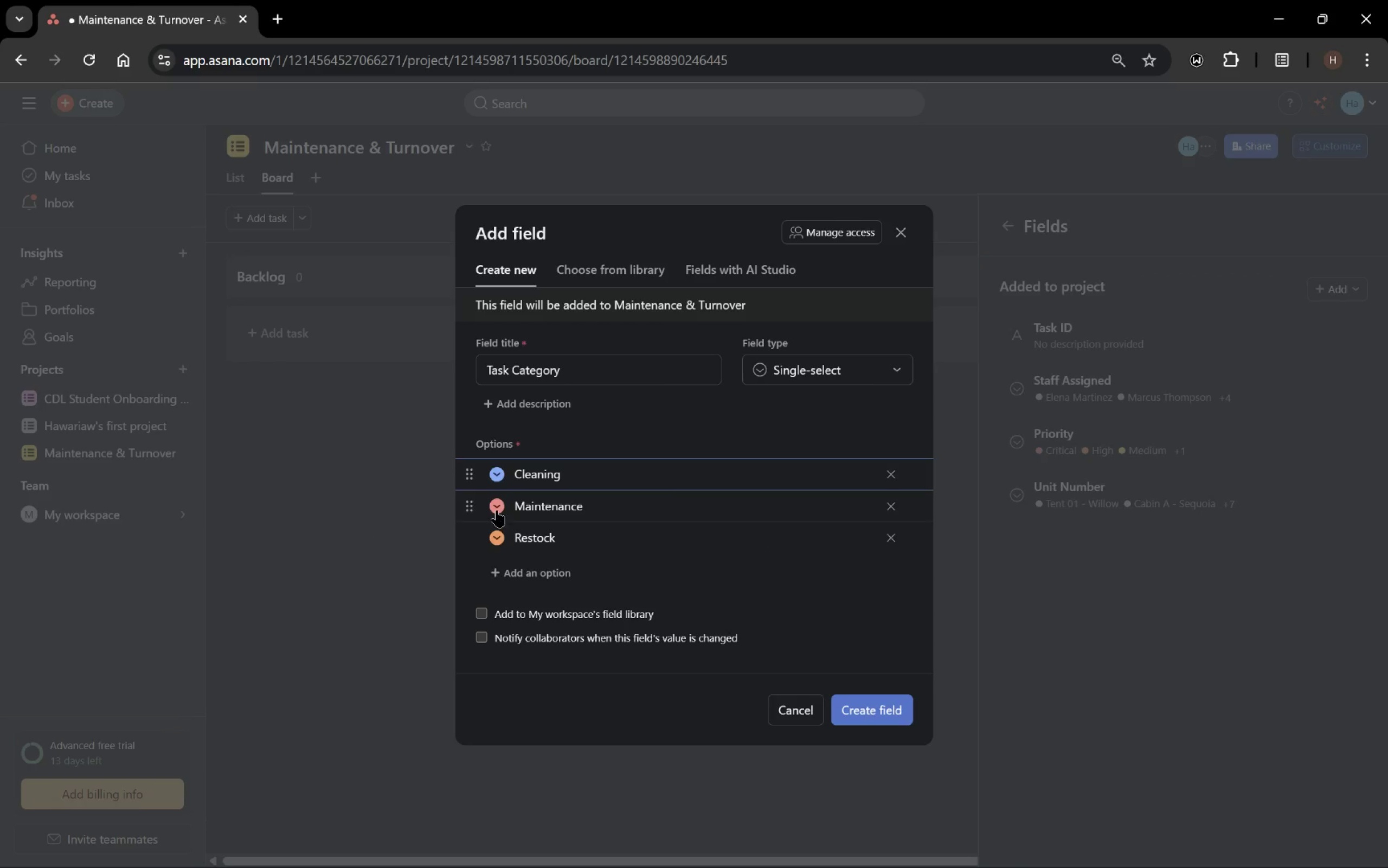 
left_click([499, 468])
 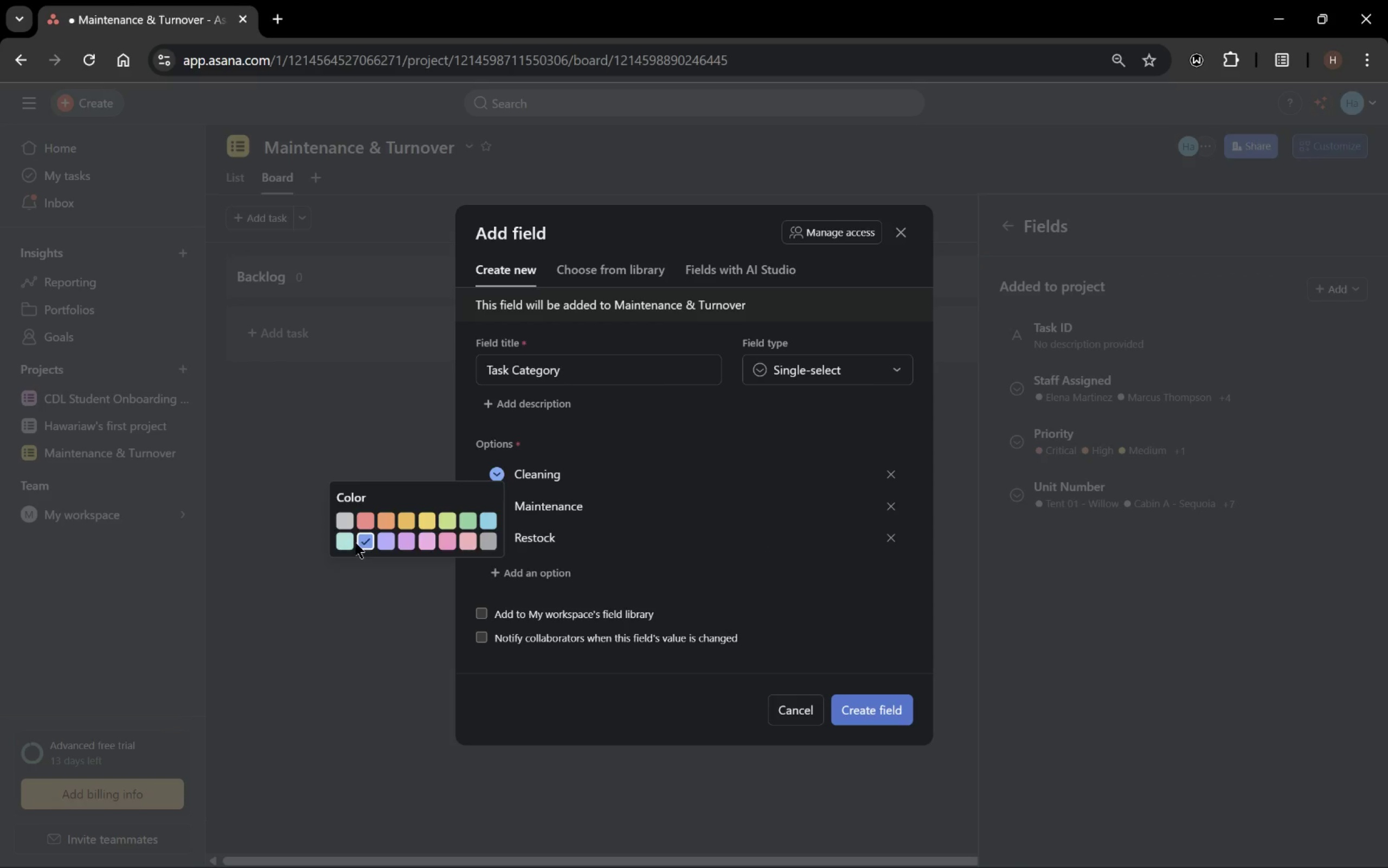 
left_click([345, 543])
 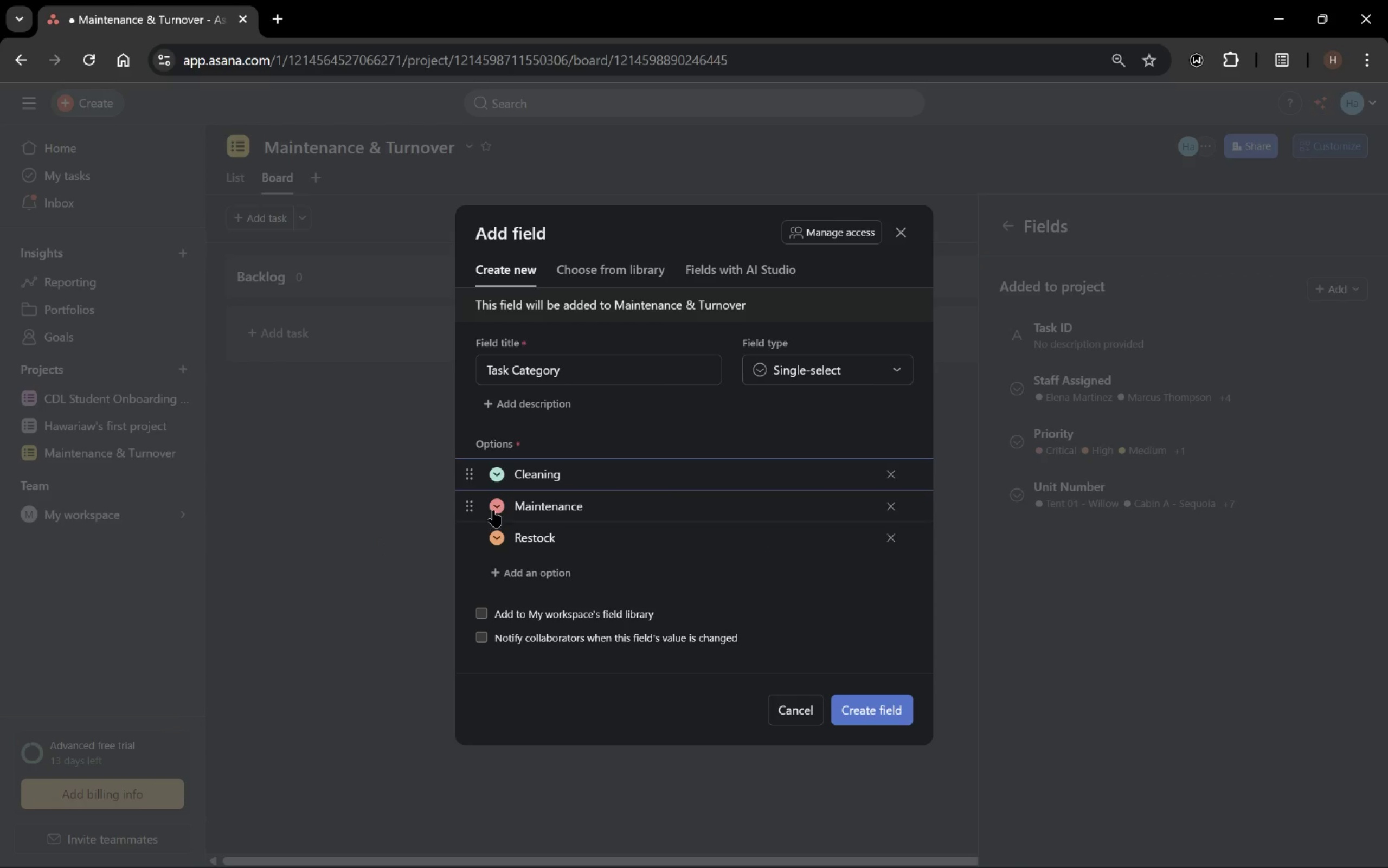 
left_click([499, 503])
 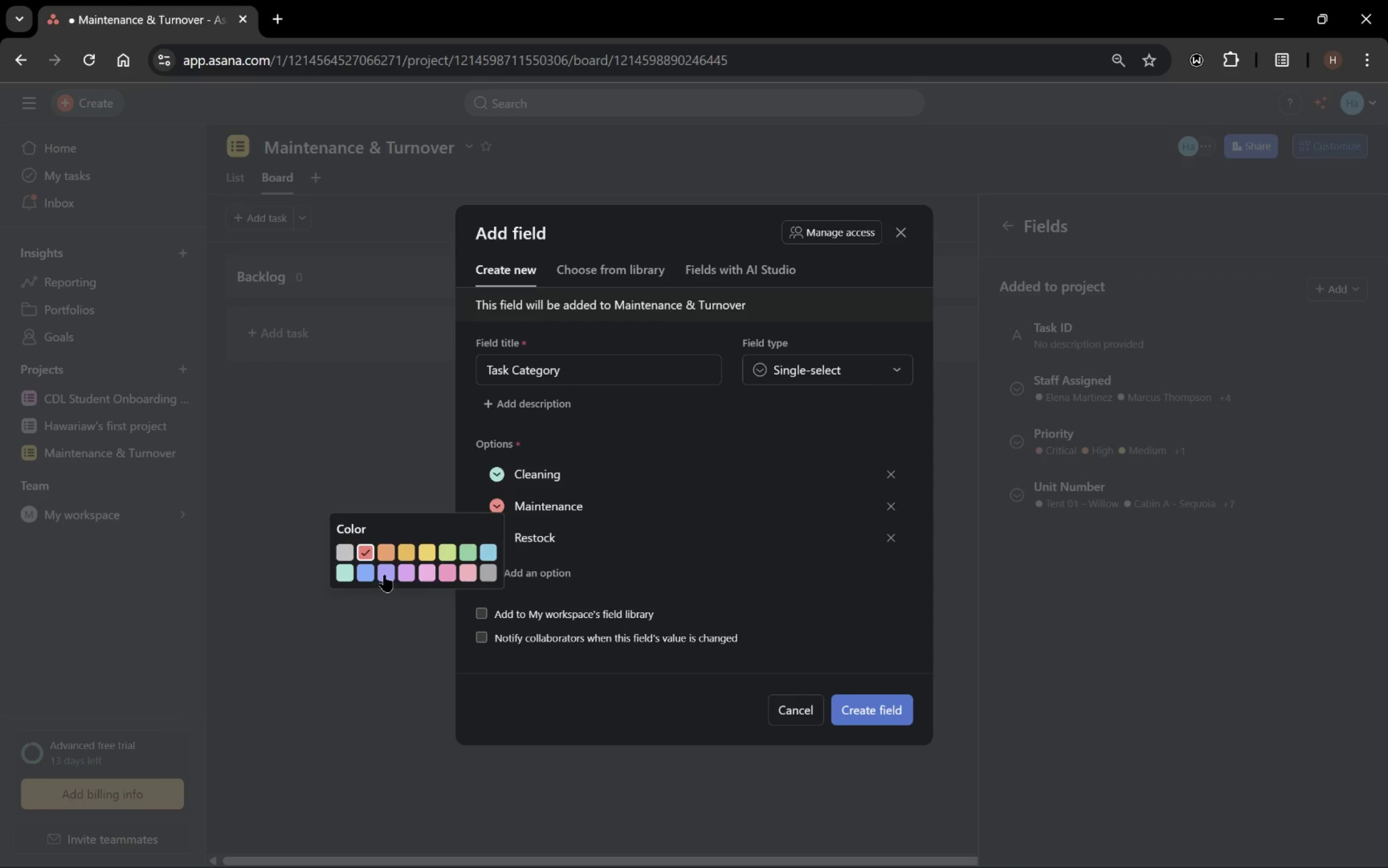 
left_click([387, 573])
 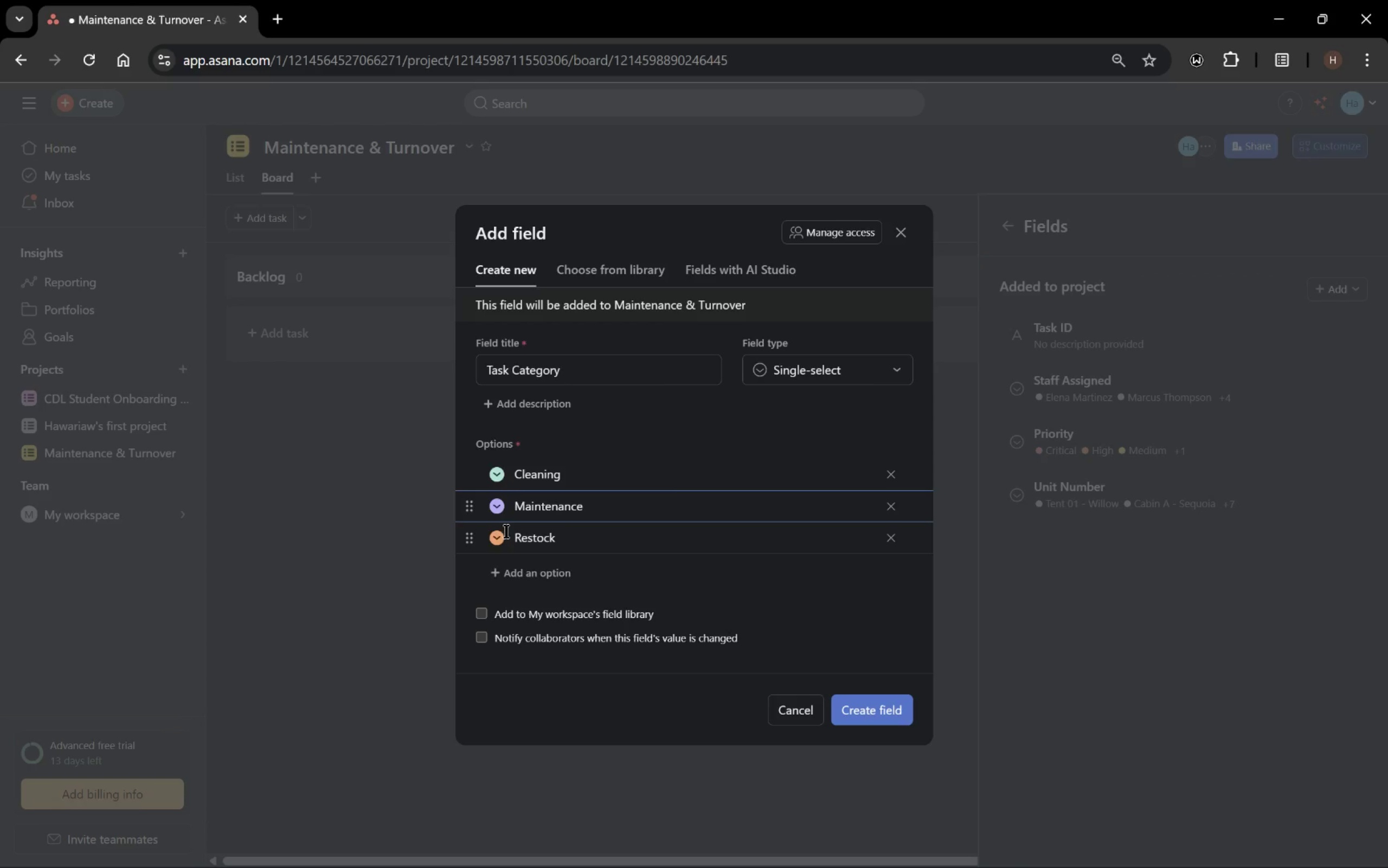 
left_click([500, 535])
 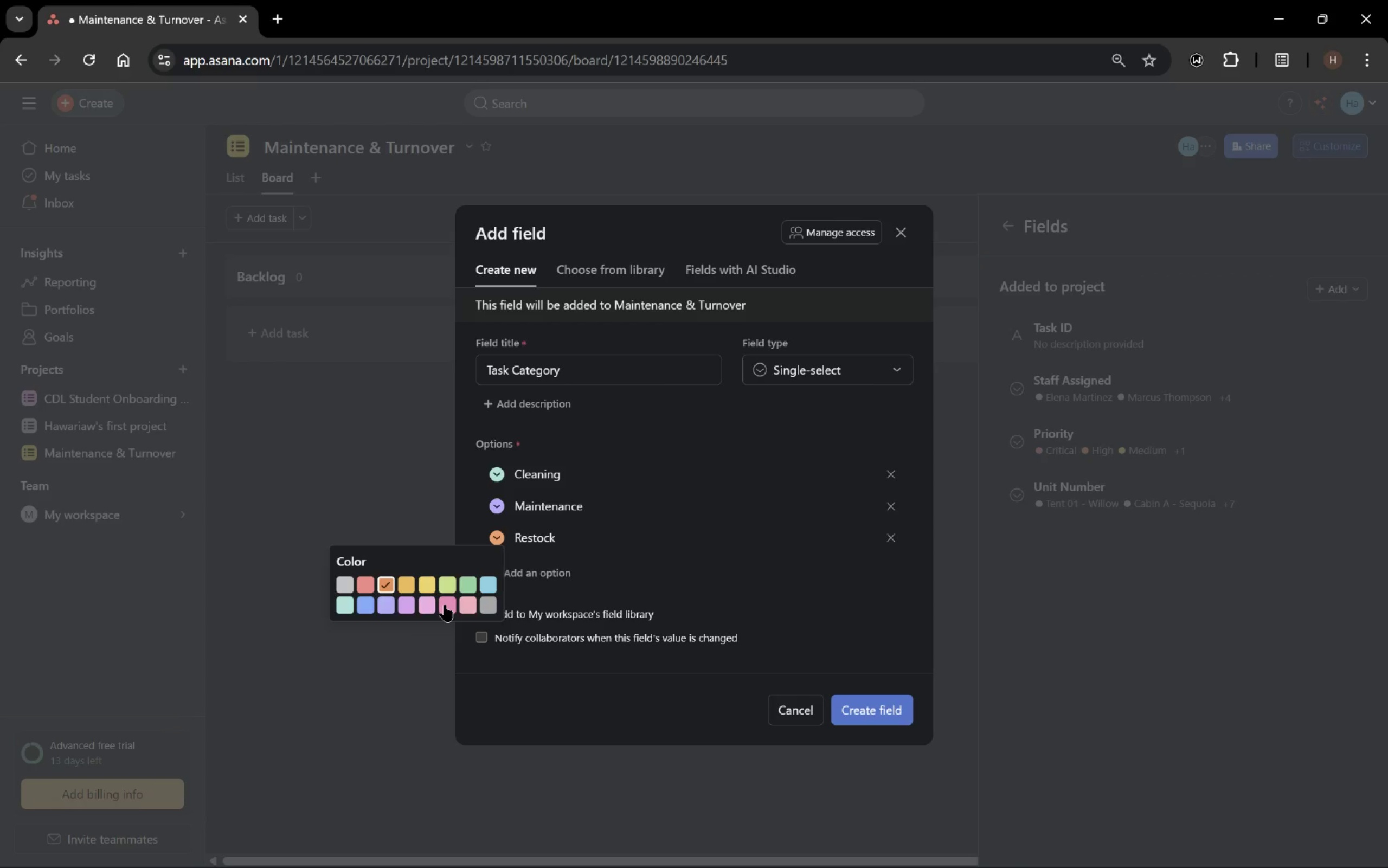 
left_click([445, 605])
 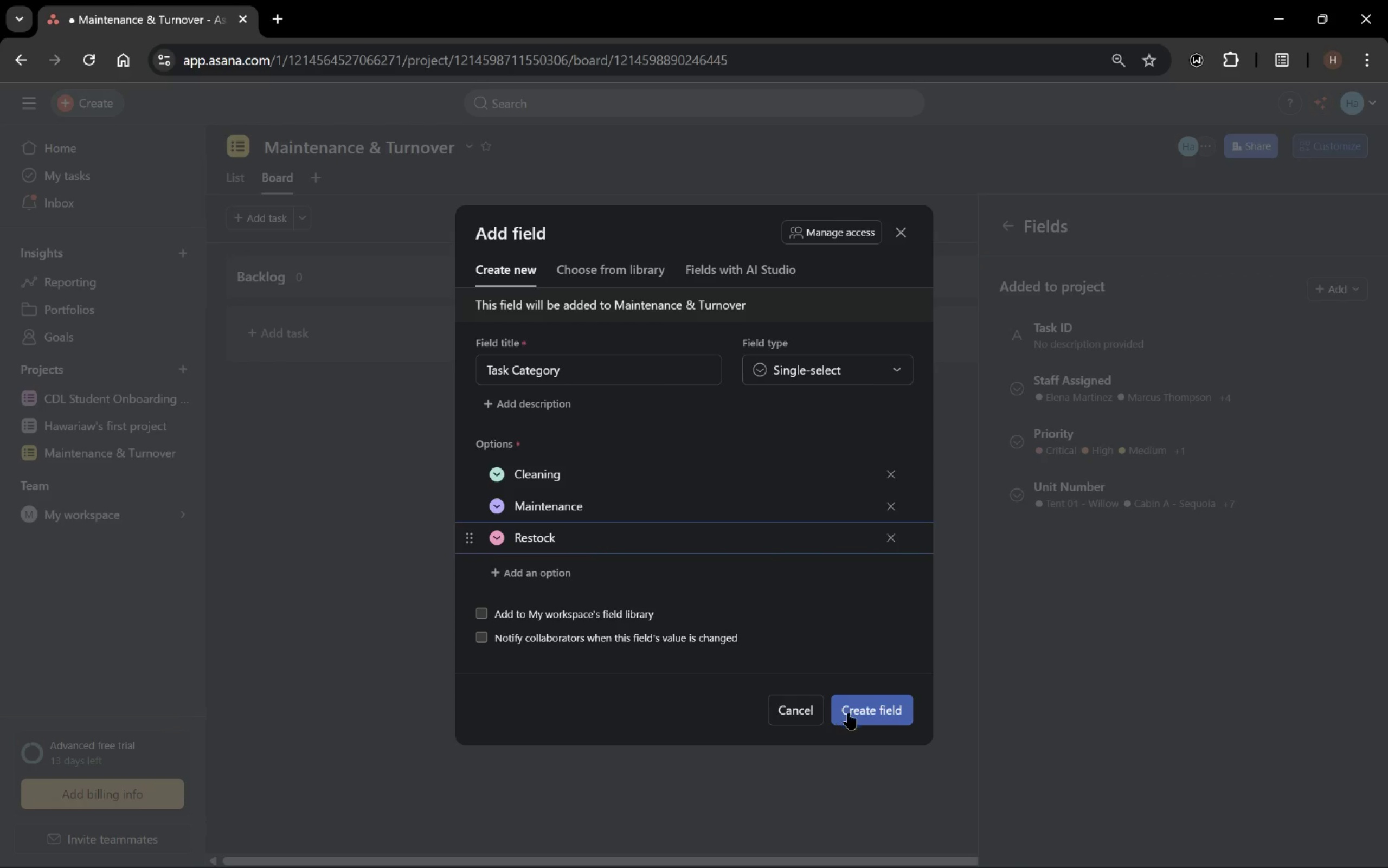 
left_click([850, 713])
 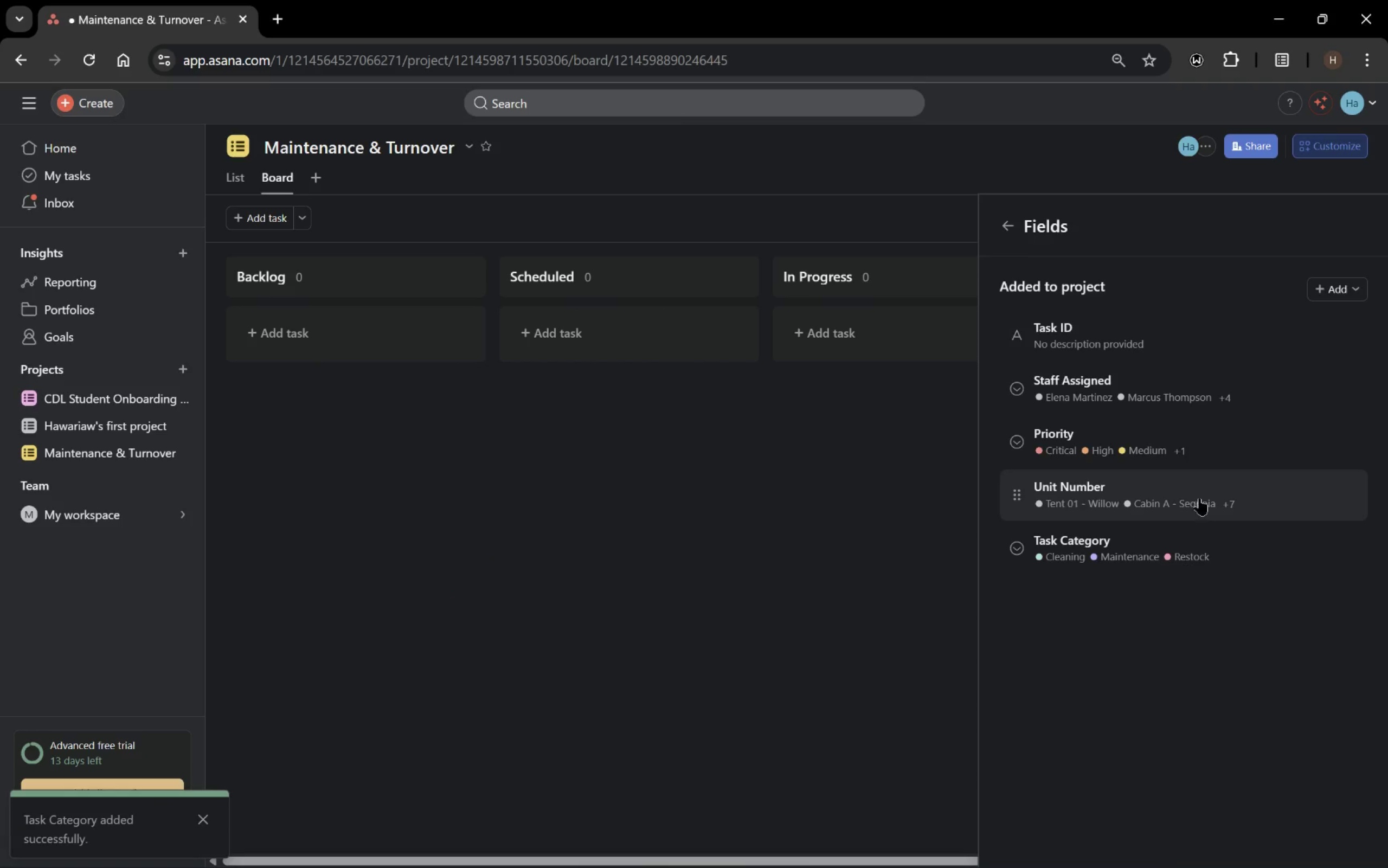 
wait(6.72)
 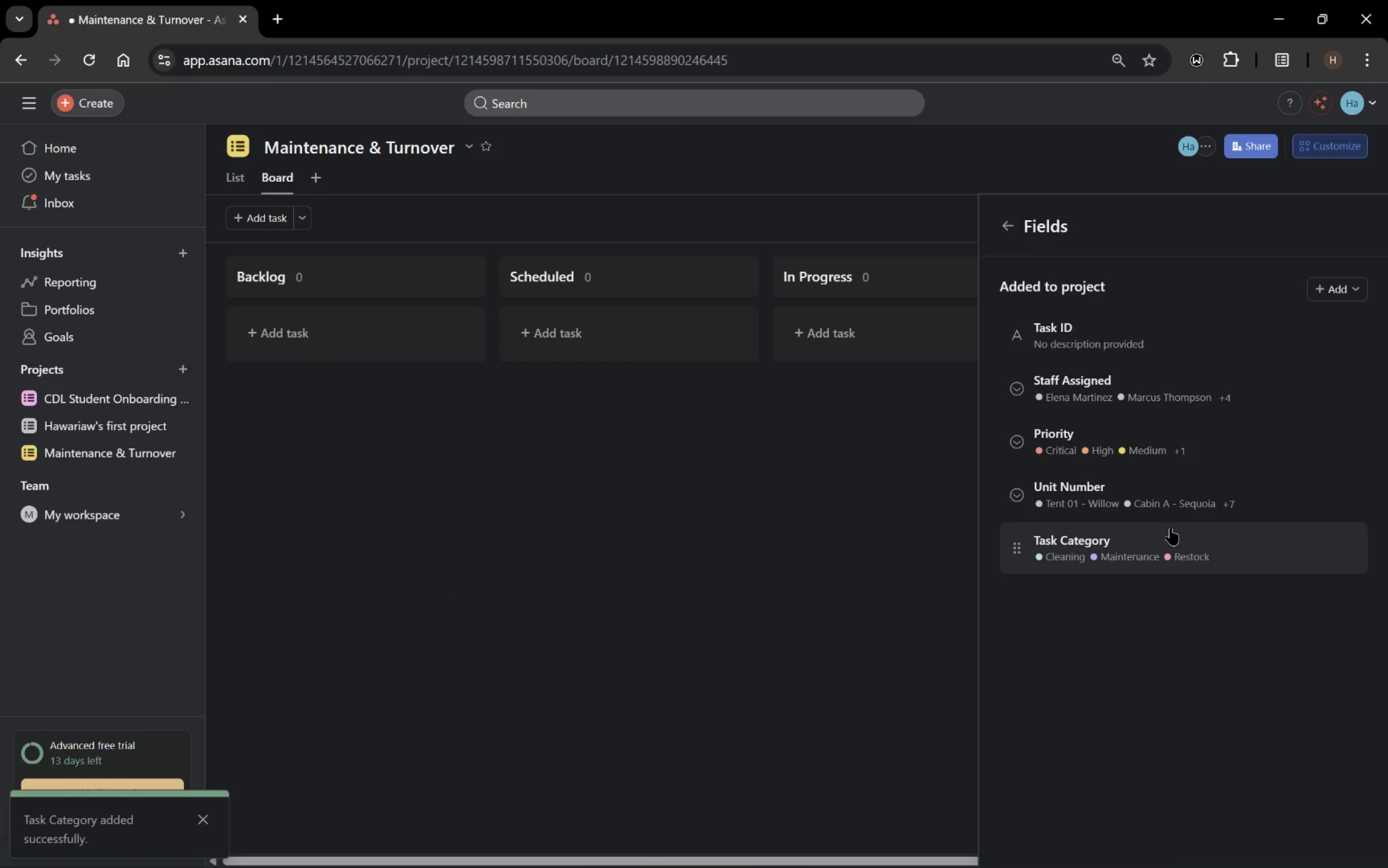 
left_click([1321, 293])
 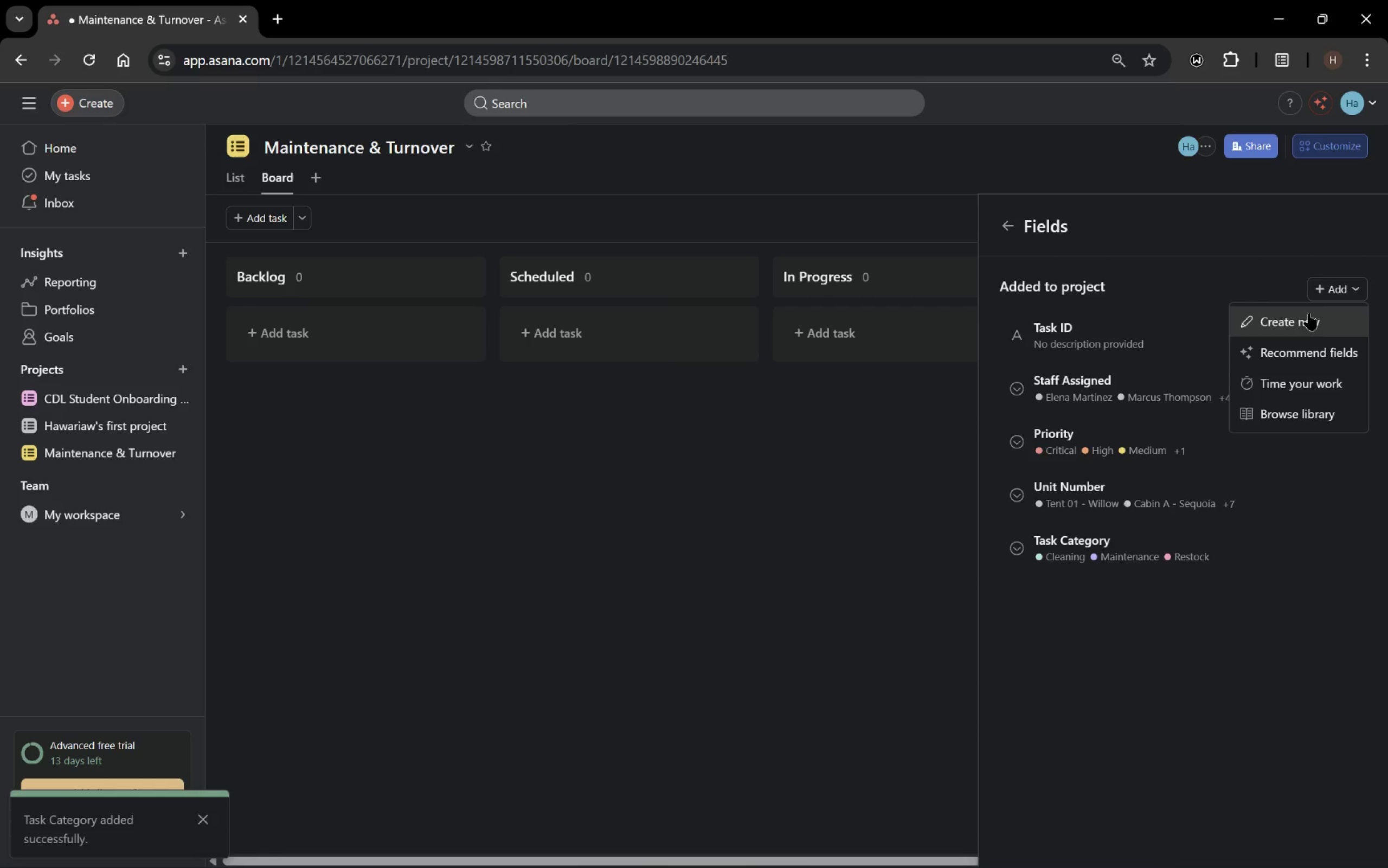 
left_click([1301, 324])
 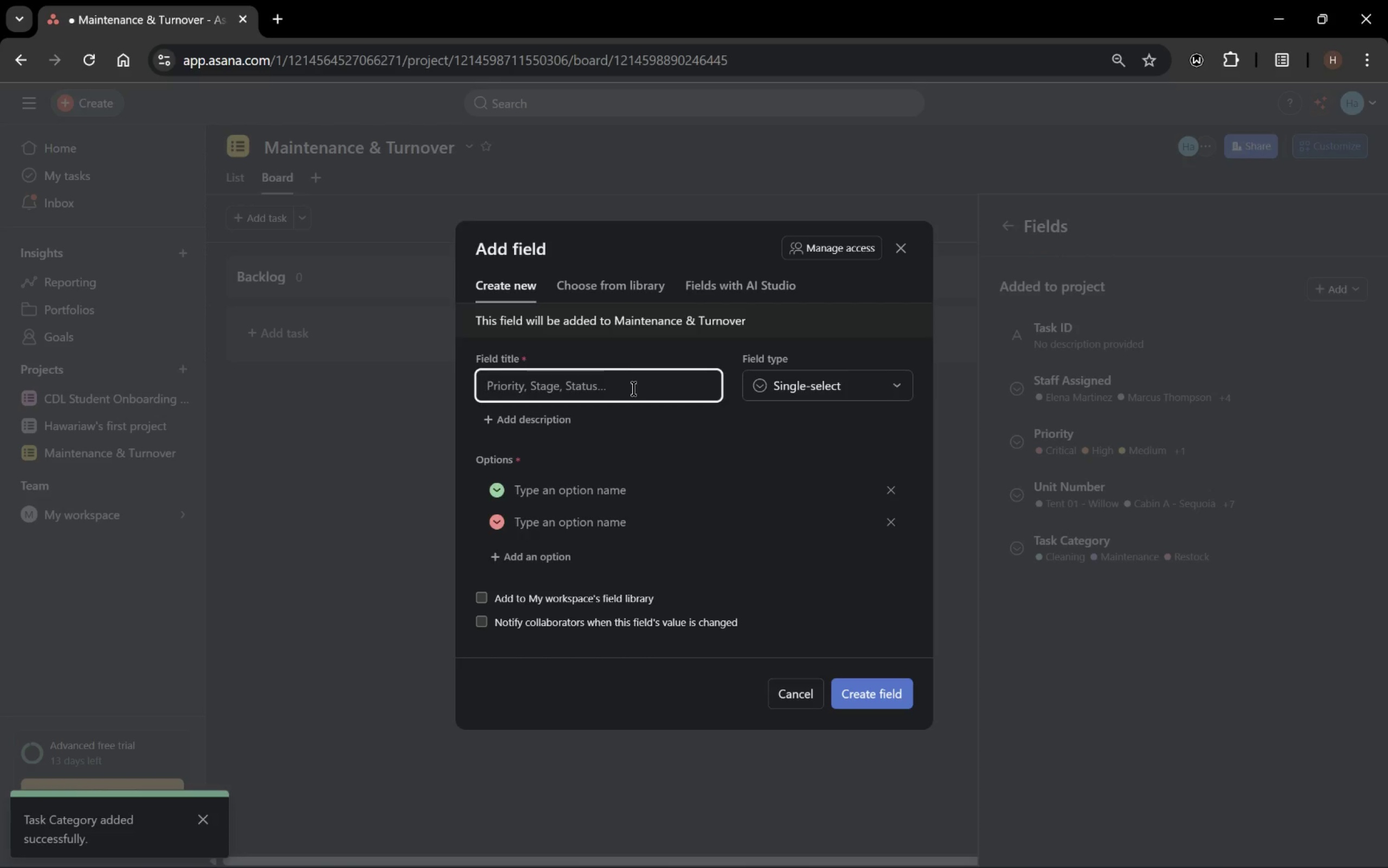 
type(Estimated Duration)
 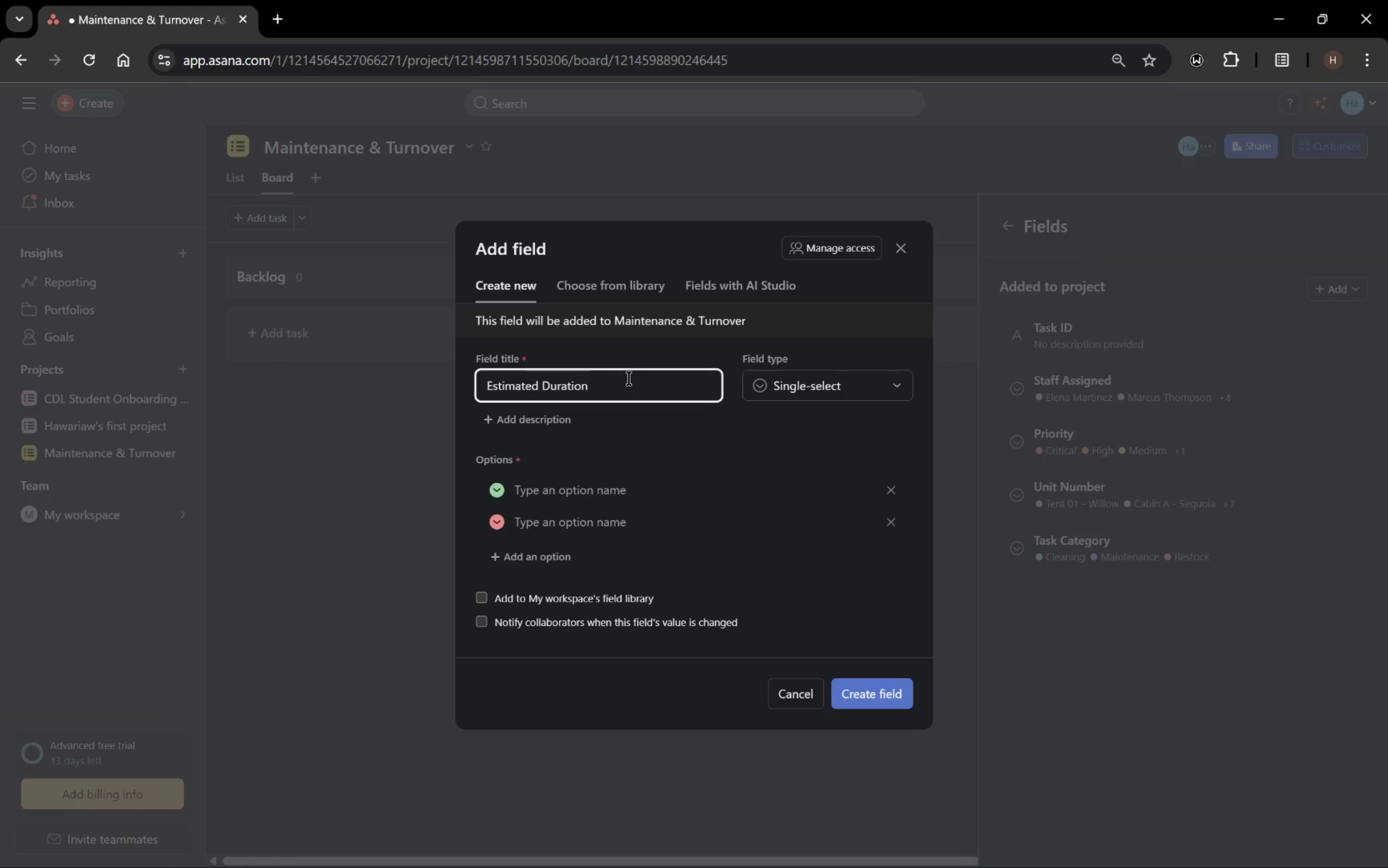 
left_click([641, 354])
 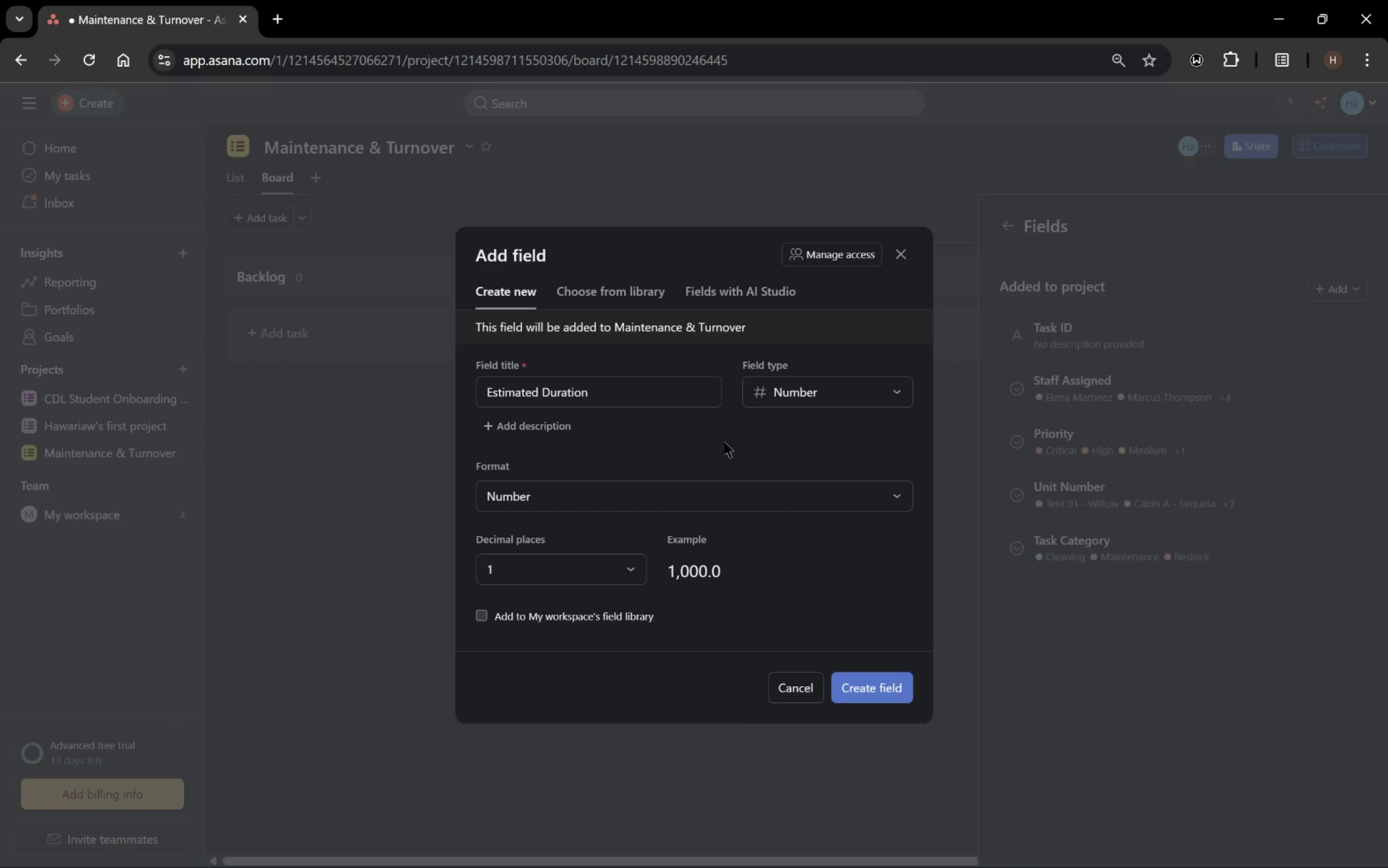 
wait(10.27)
 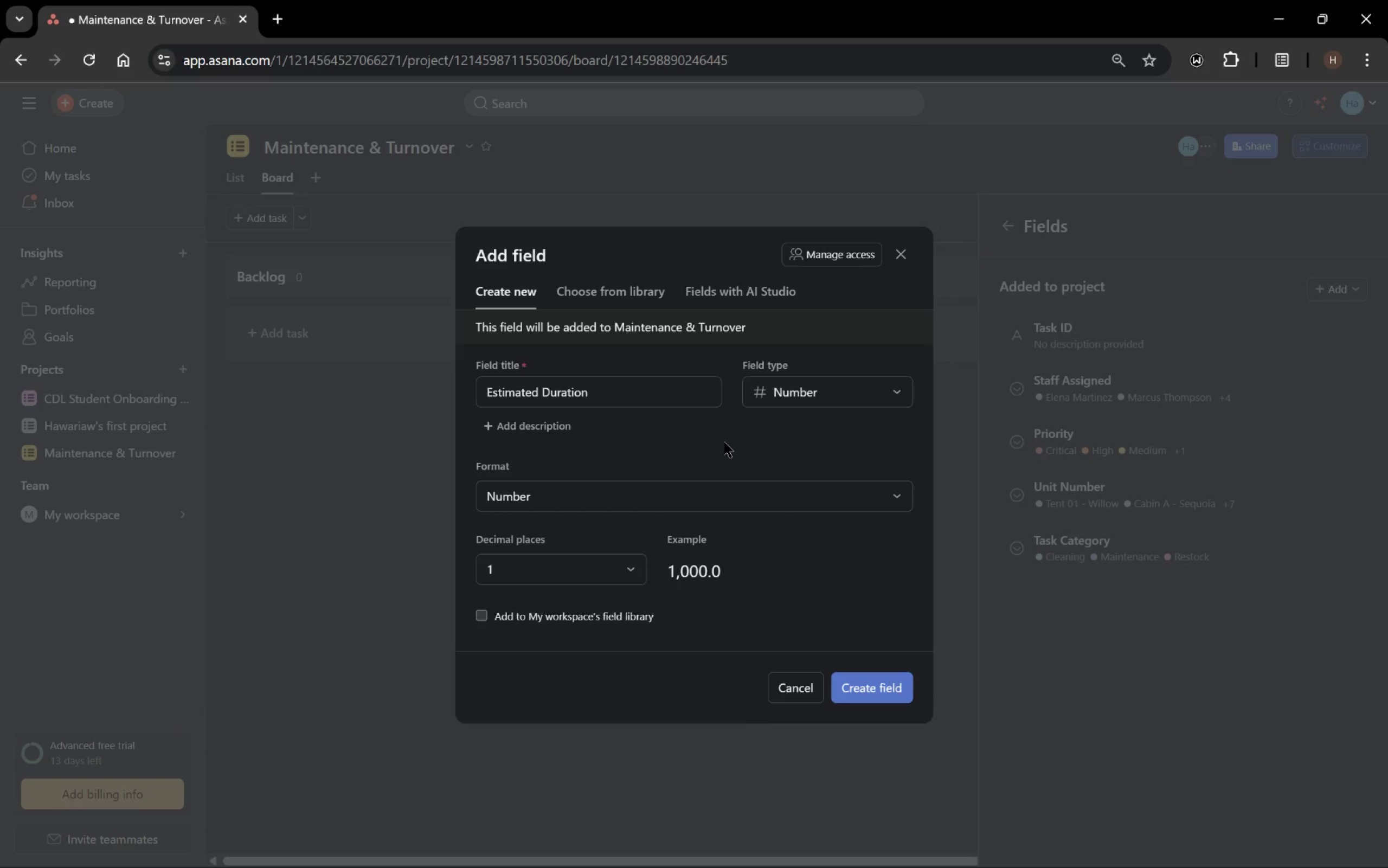 
left_click([637, 494])
 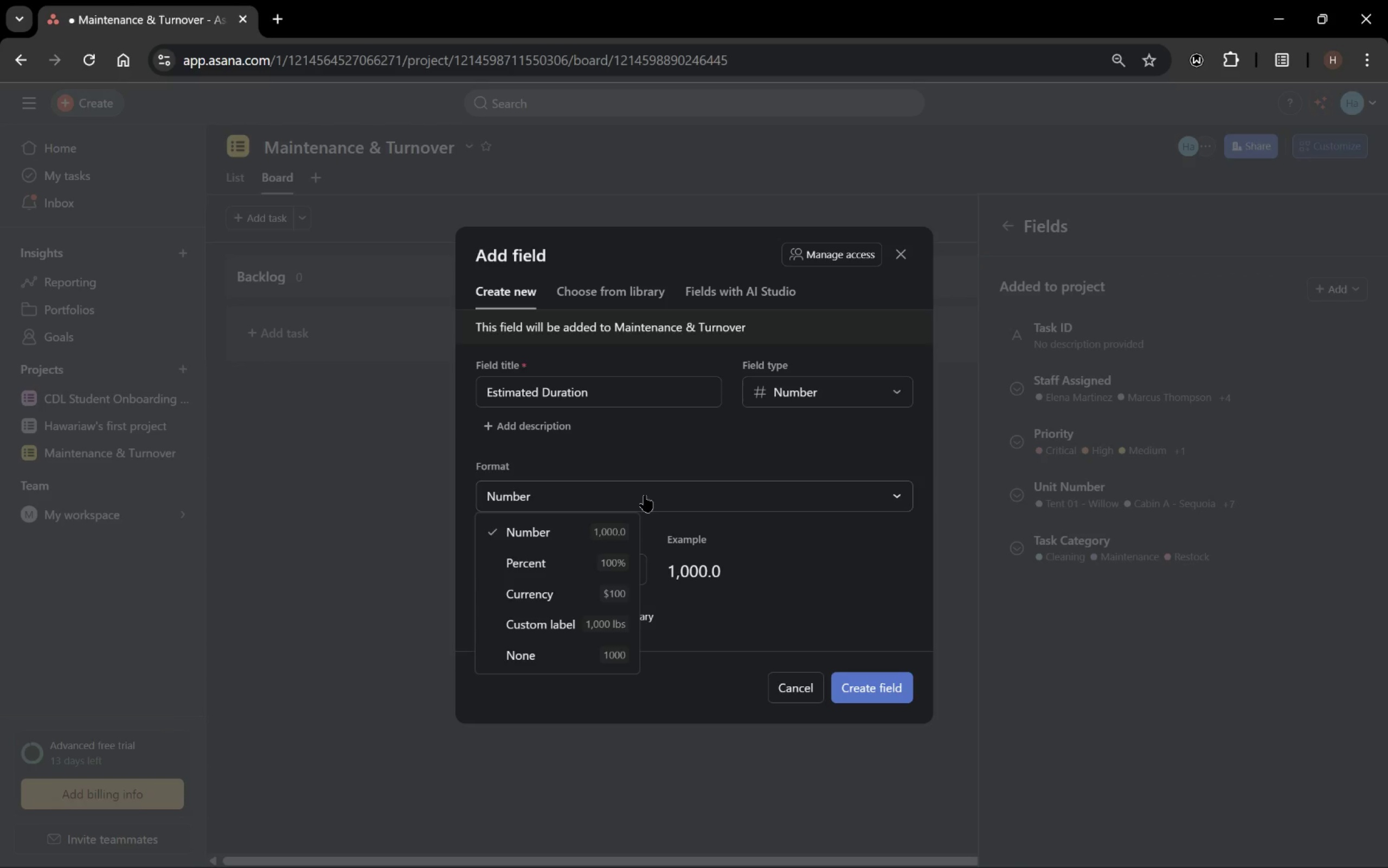 
wait(6.84)
 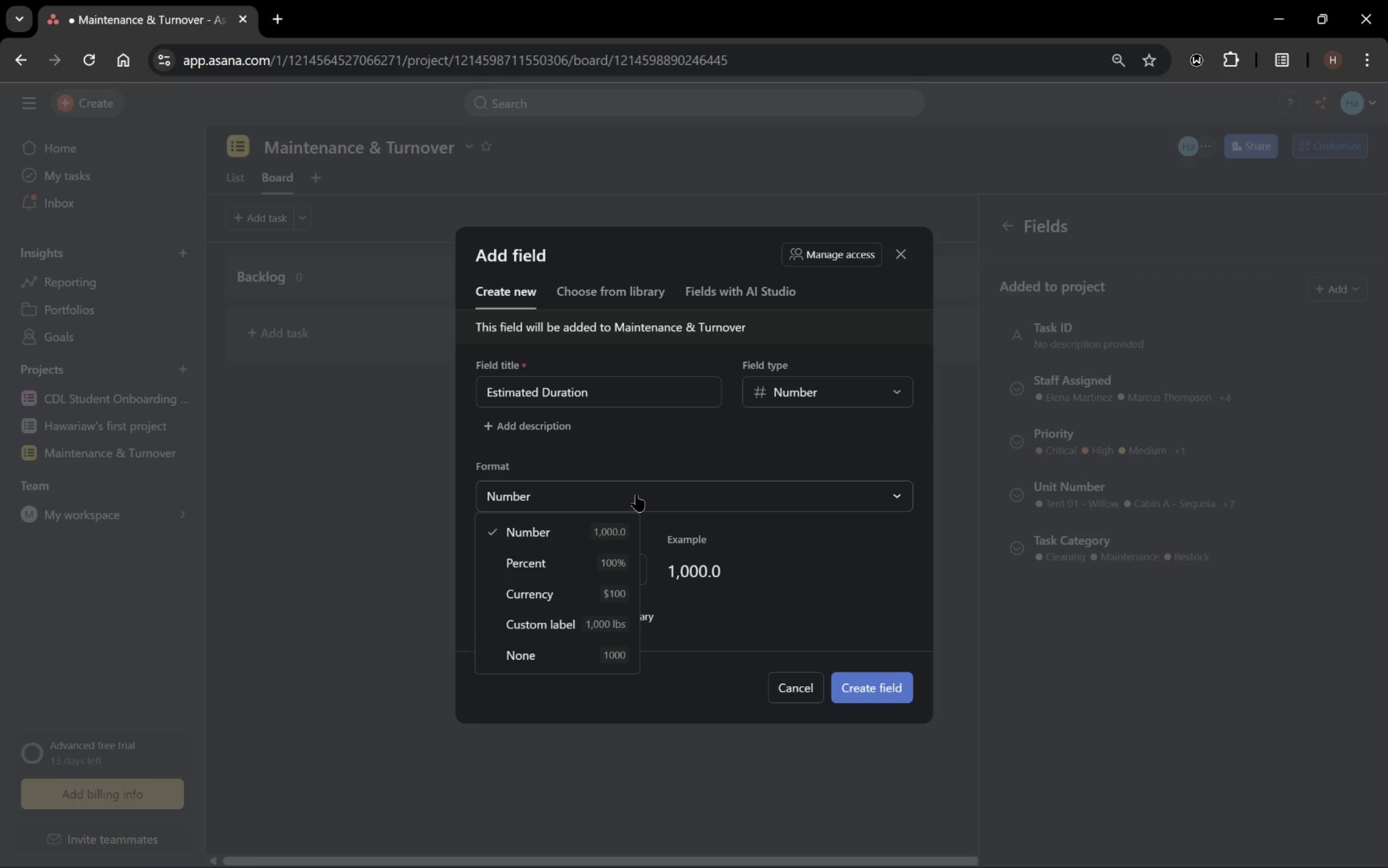 
left_click([654, 464])
 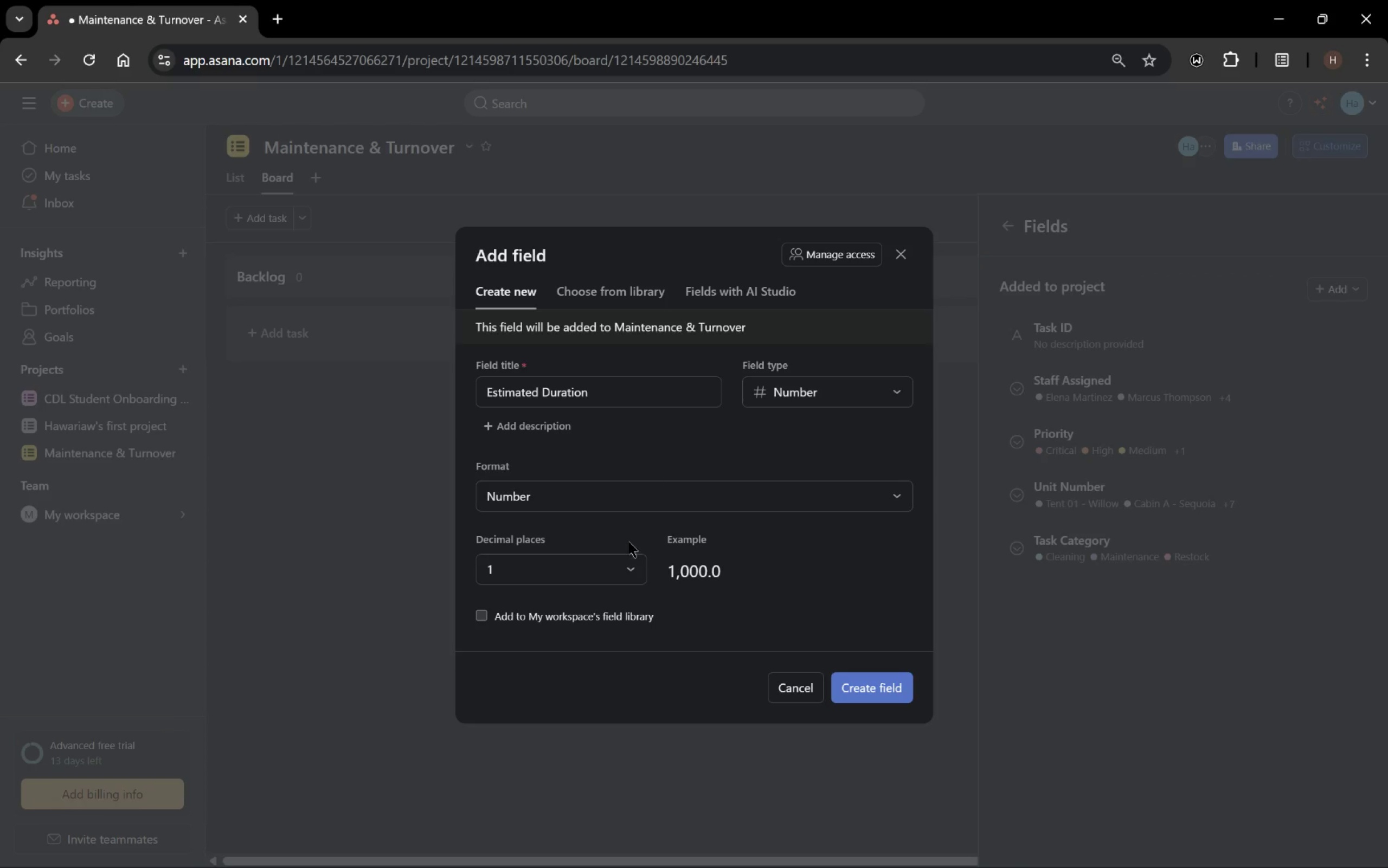 
left_click([623, 490])
 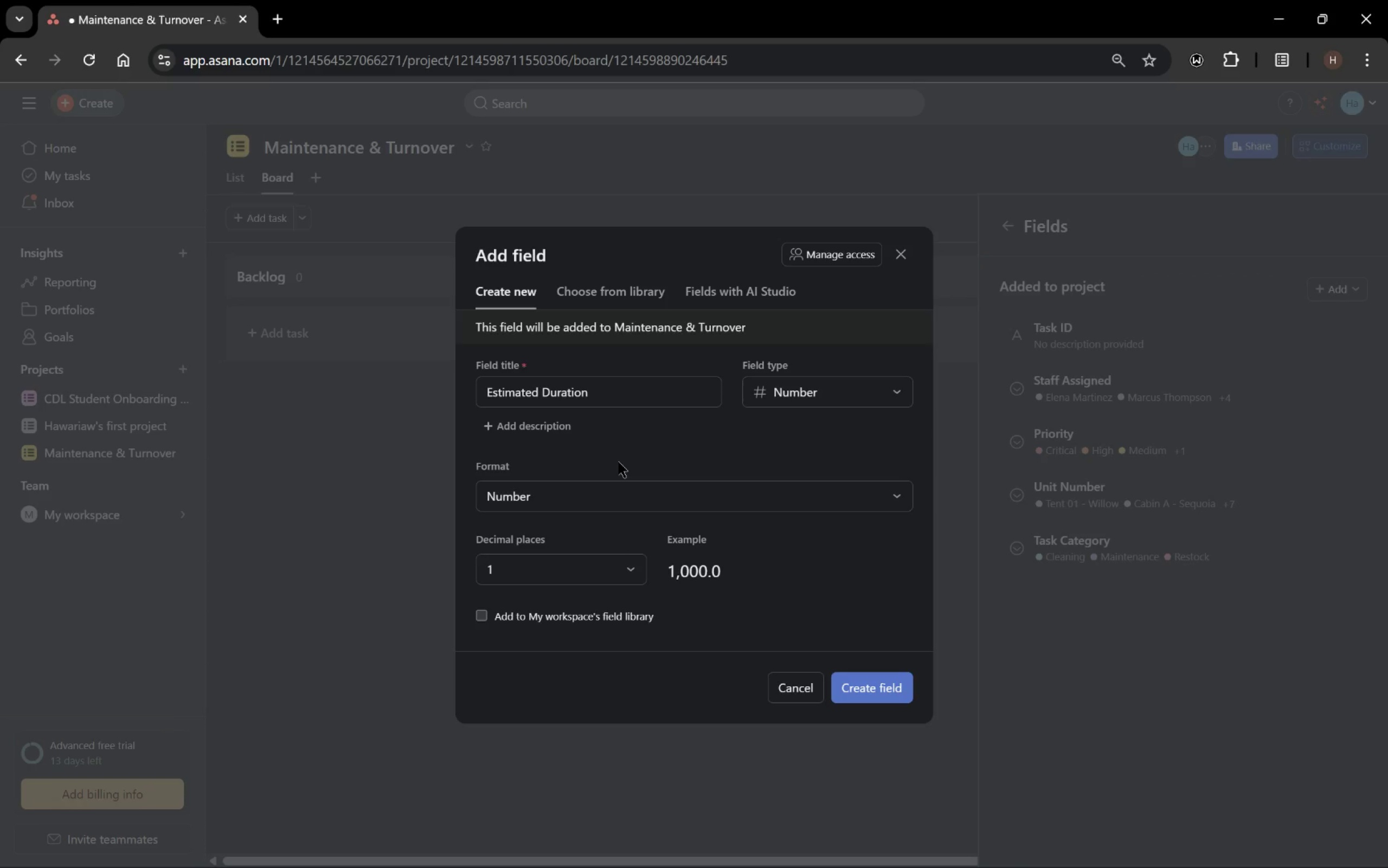 
wait(18.76)
 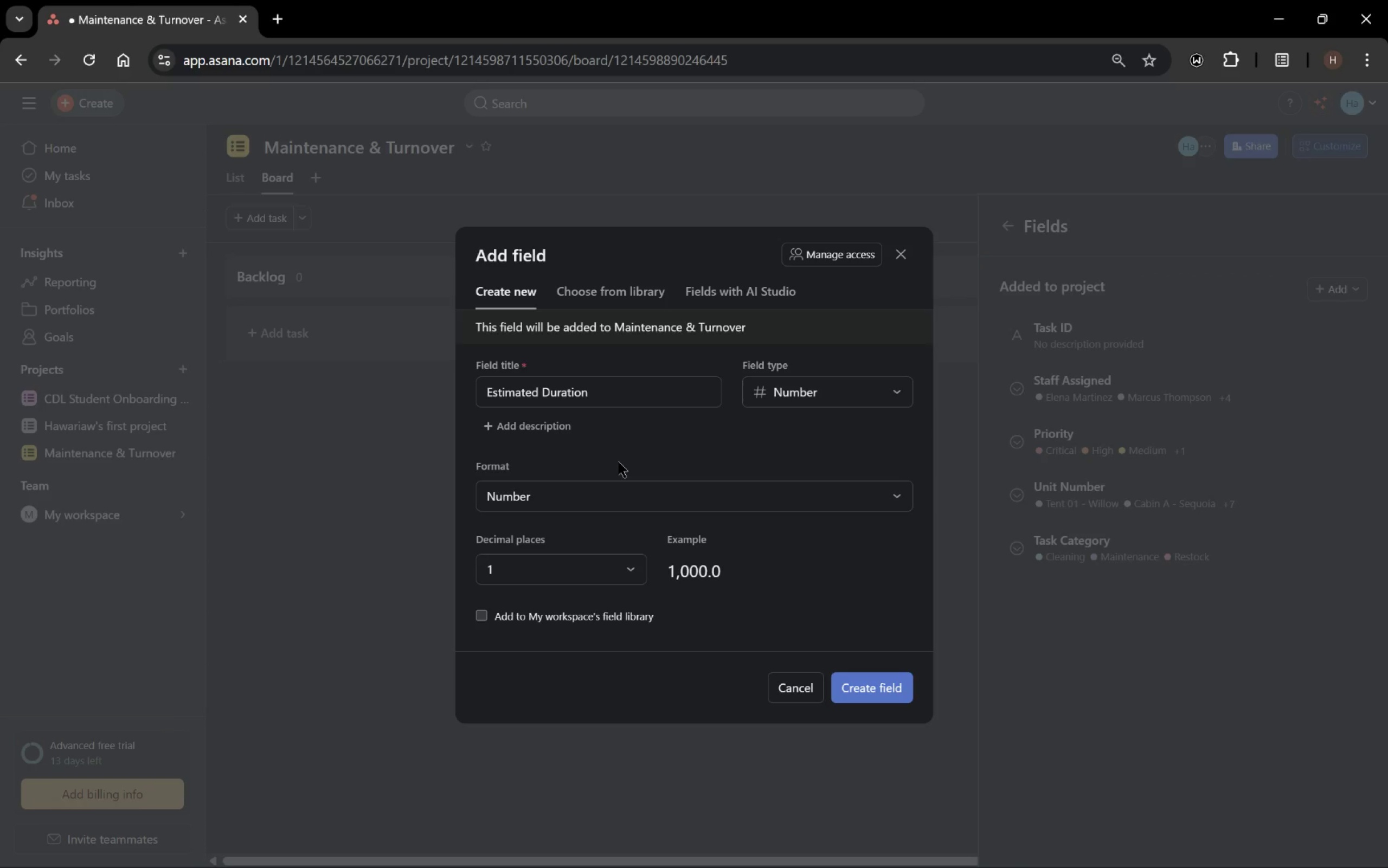 
left_click([563, 564])
 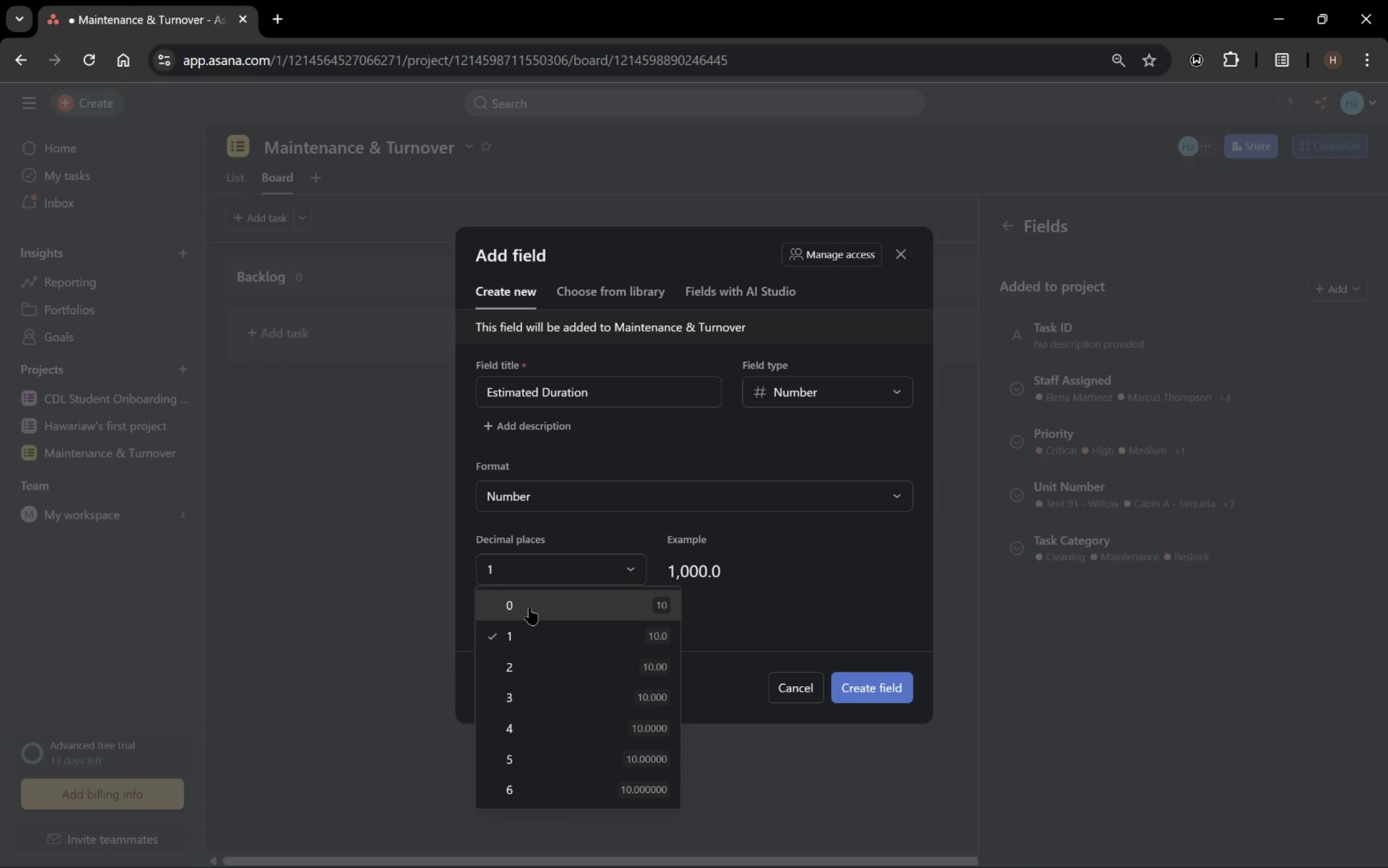 
left_click([530, 608])
 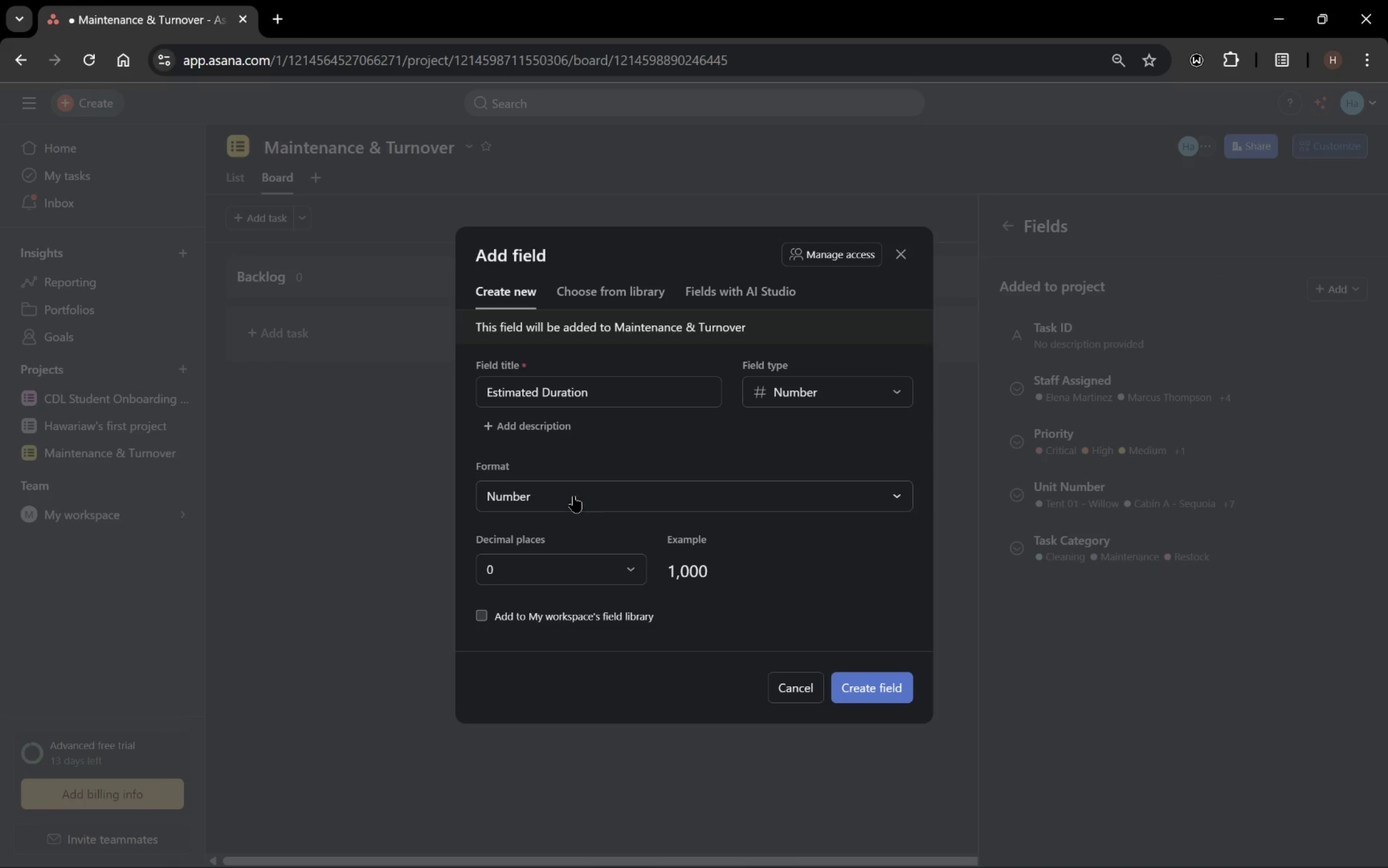 
left_click([576, 501])
 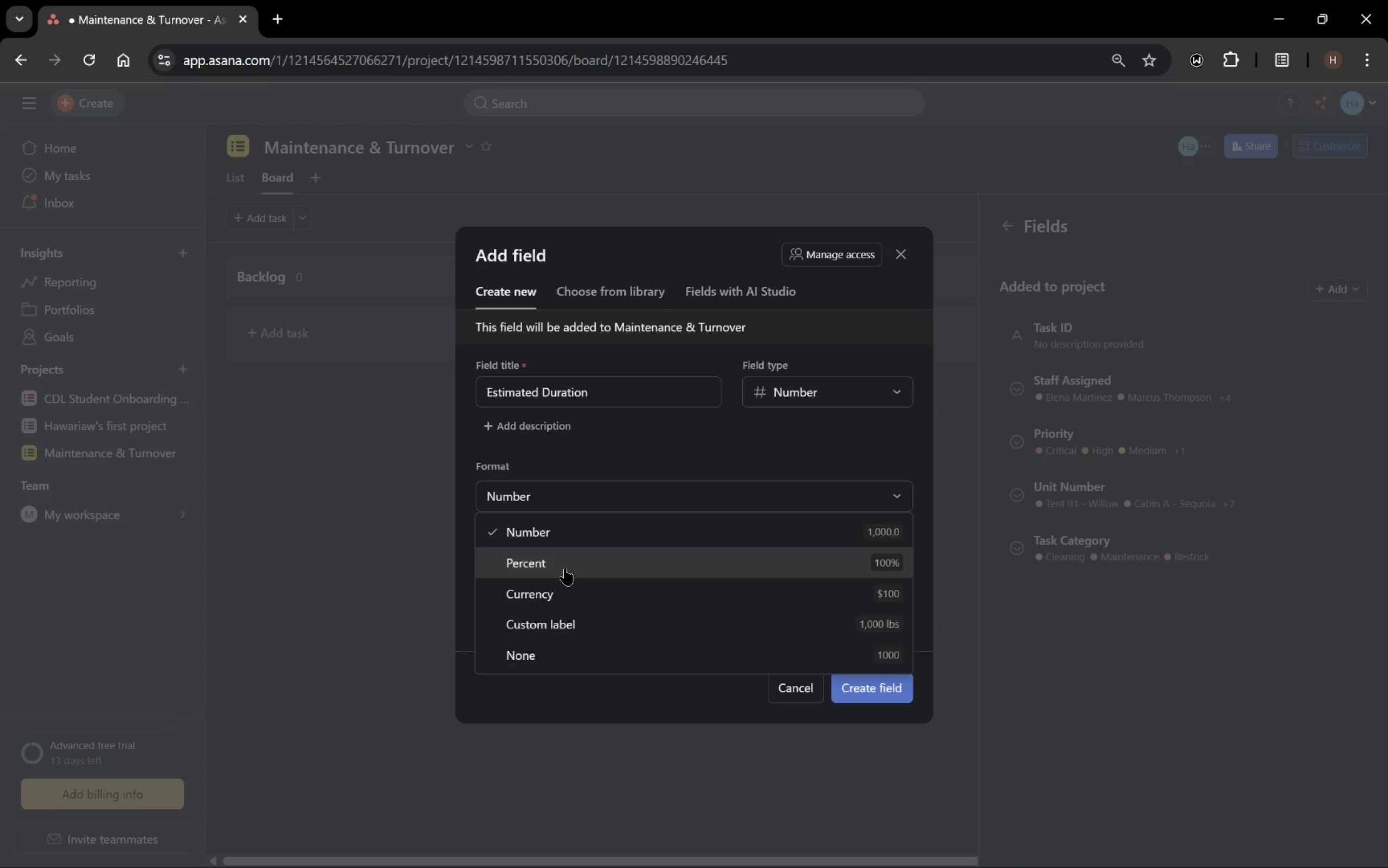 
left_click([566, 621])
 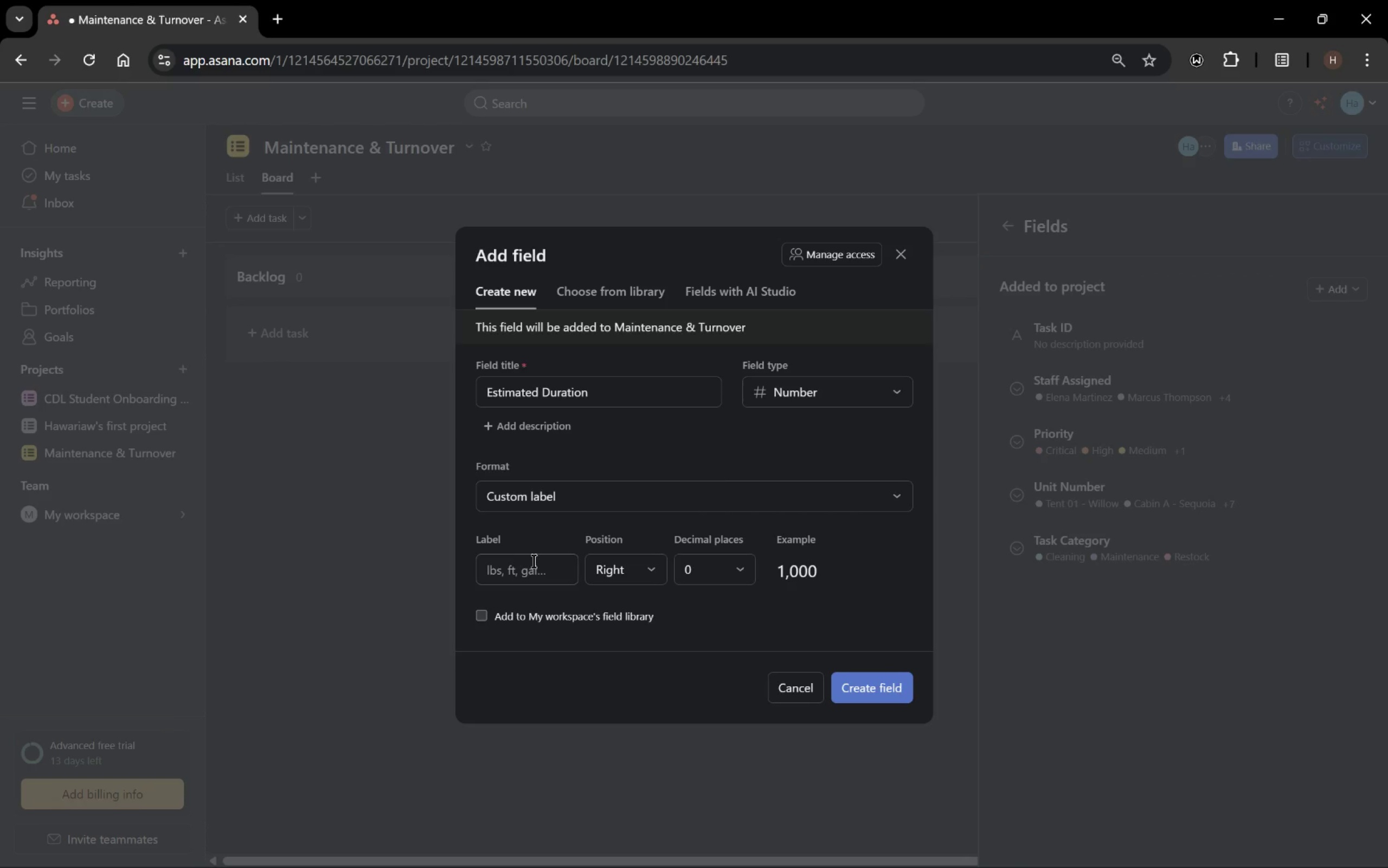 
left_click([534, 561])
 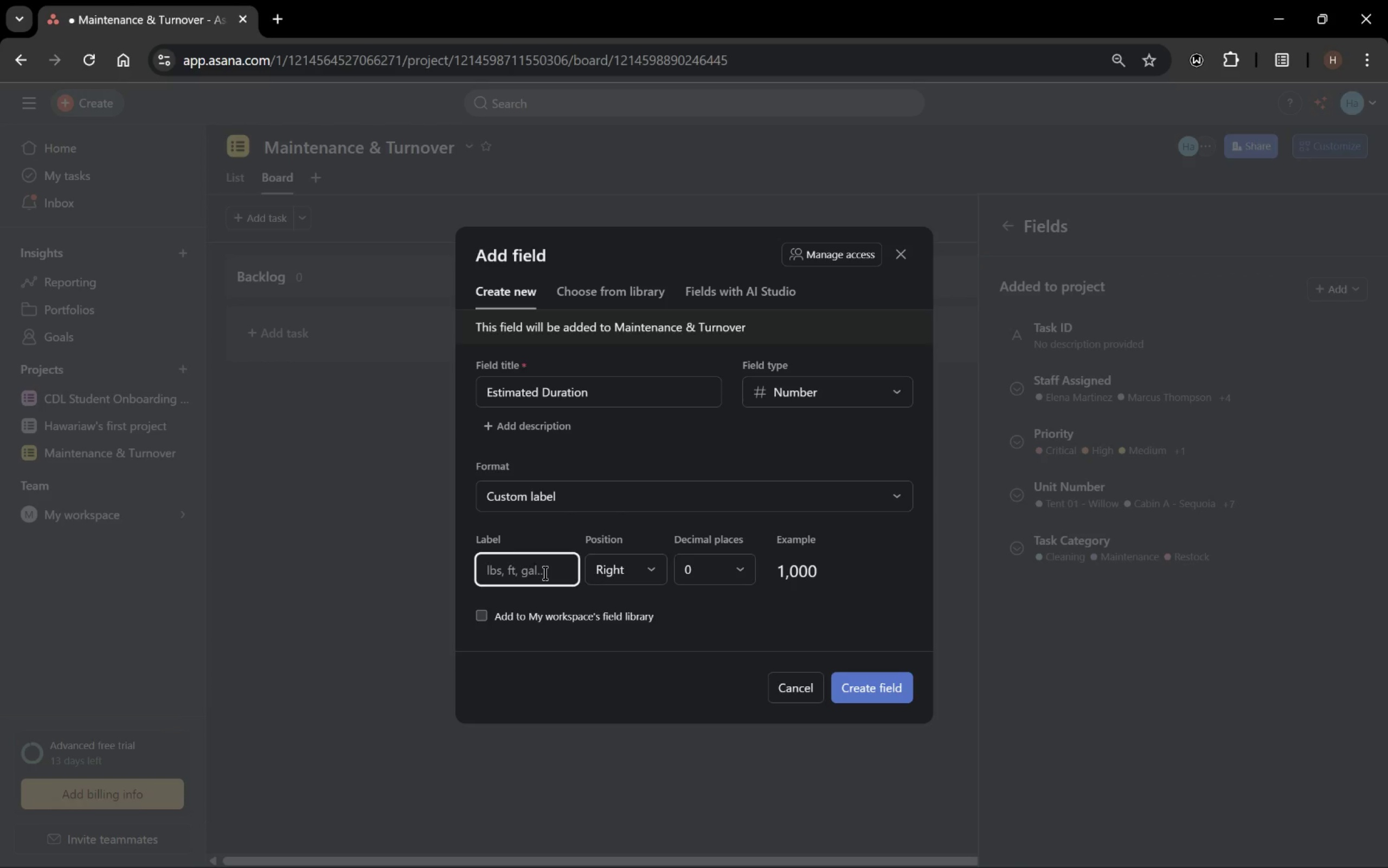 
wait(24.93)
 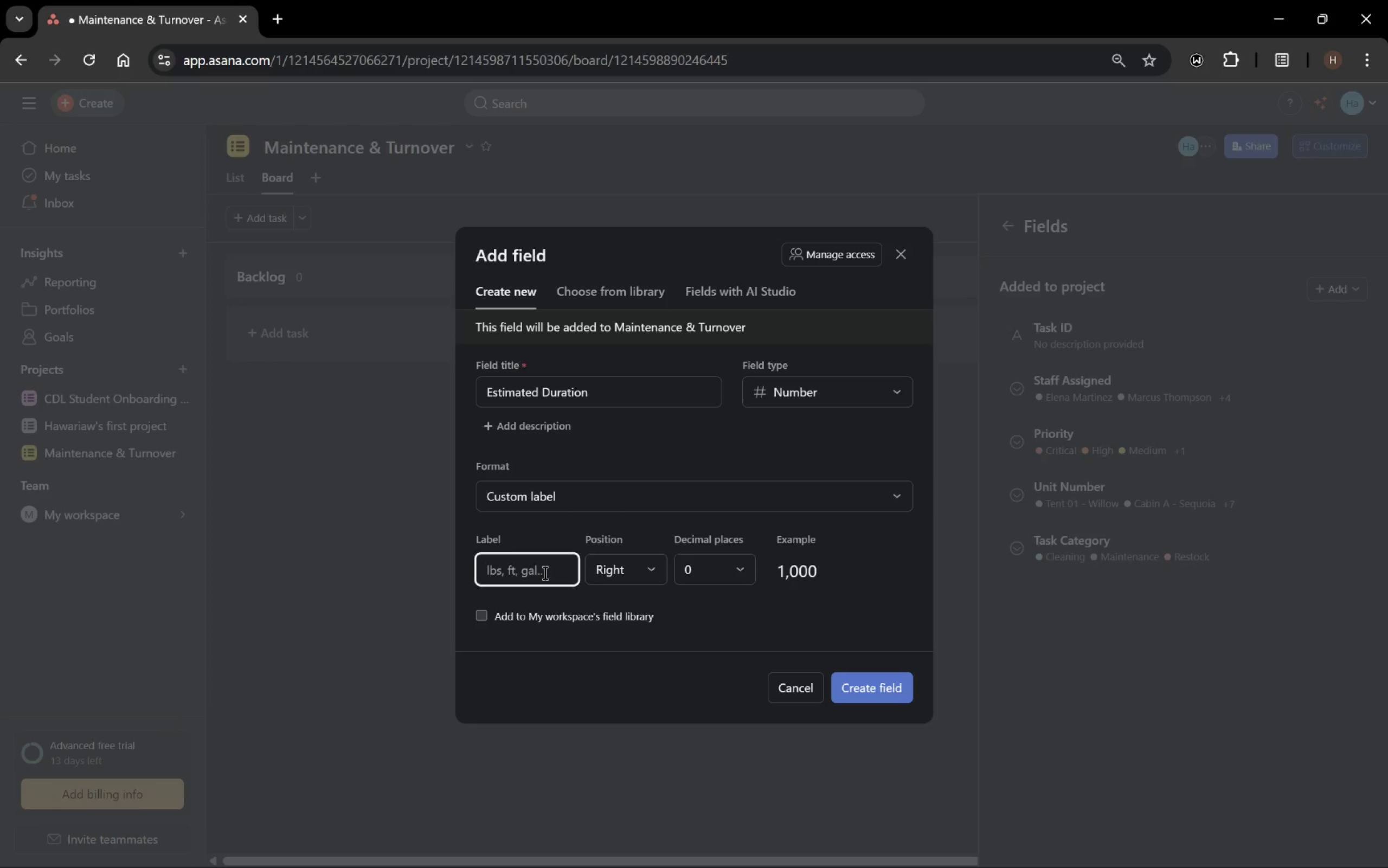 
type(minutes)
key(Backspace)
key(Backspace)
key(Backspace)
key(Backspace)
 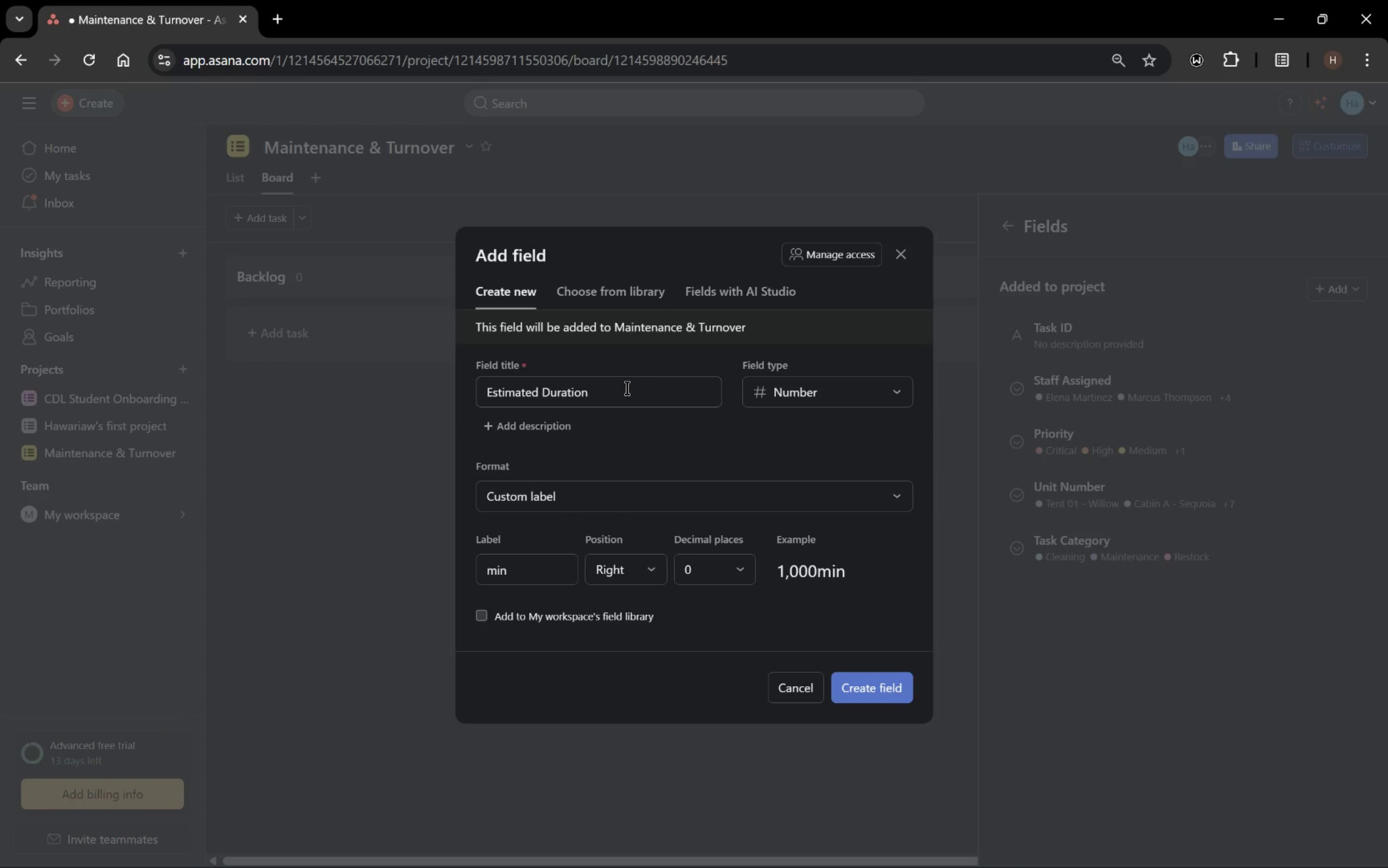 
wait(17.54)
 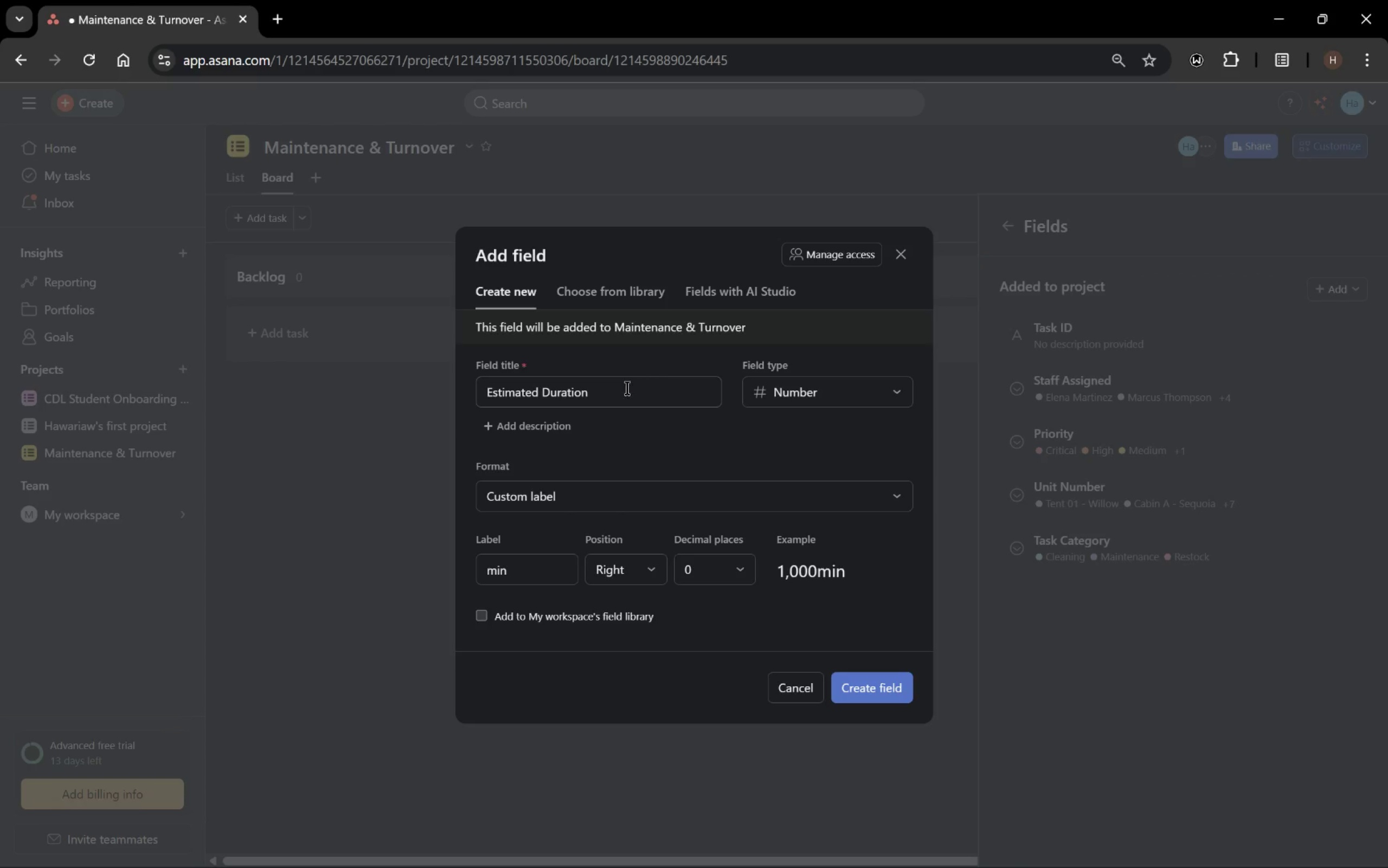 
key(ArrowLeft)
 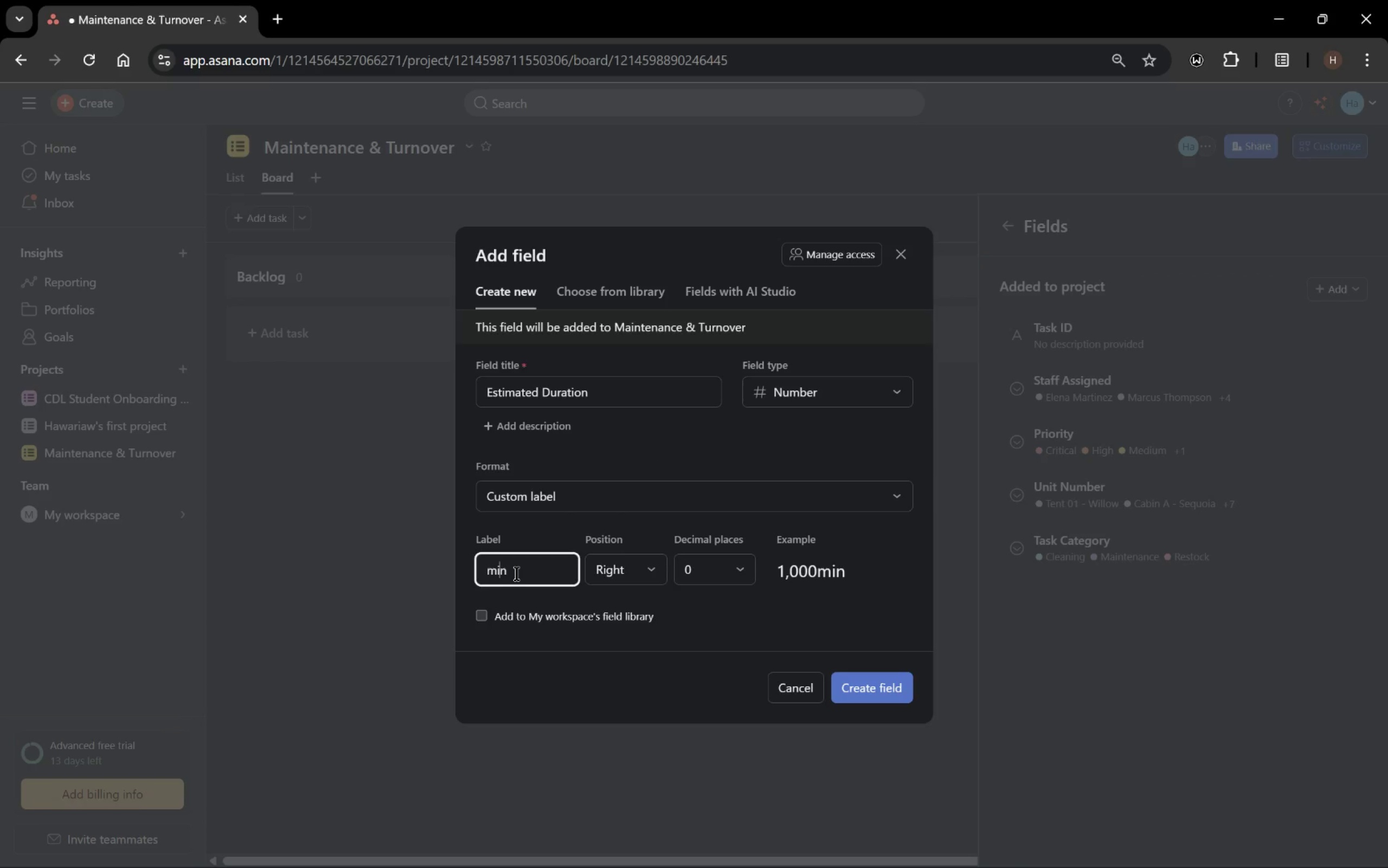 
key(ArrowLeft)
 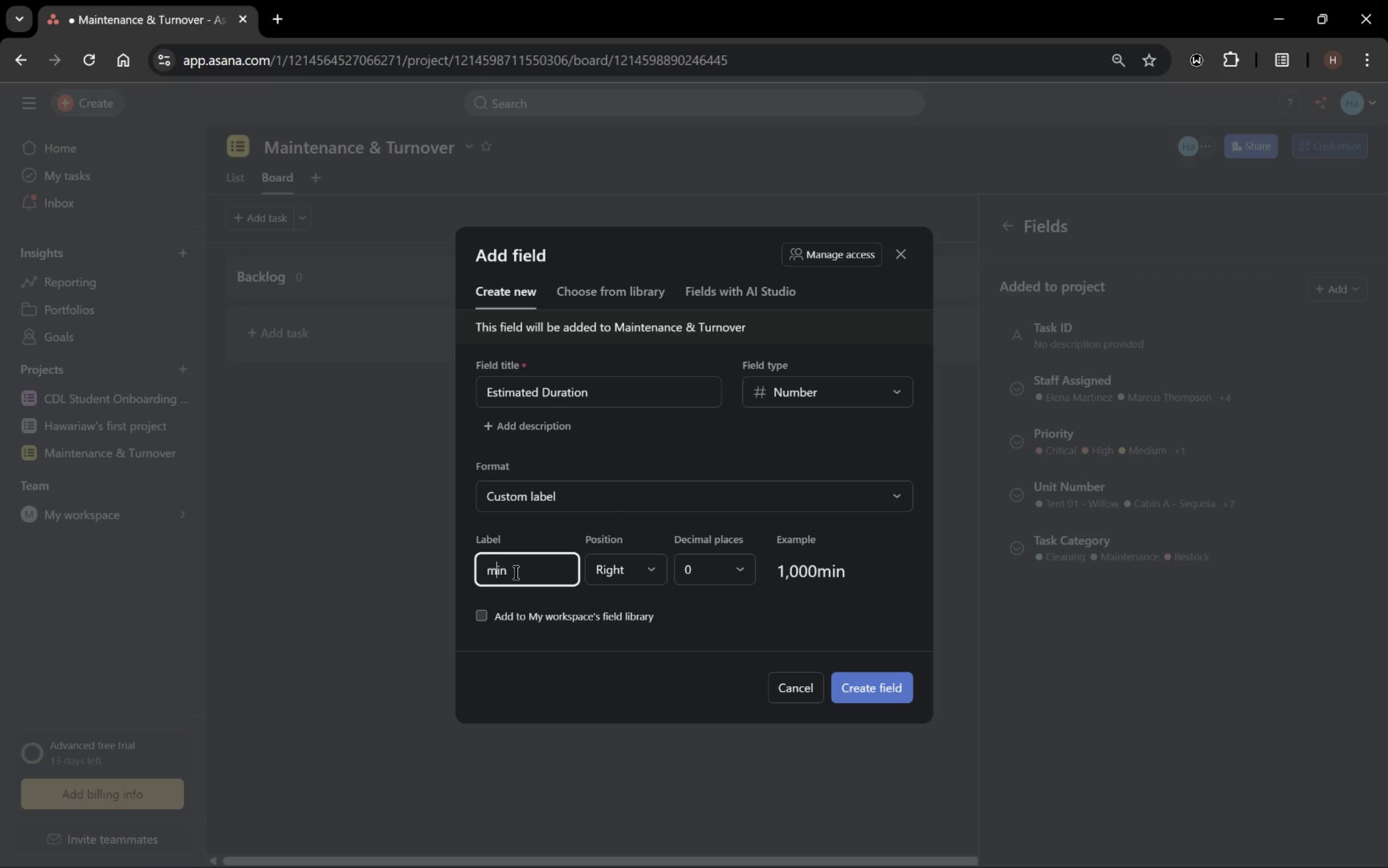 
triple_click([516, 573])
 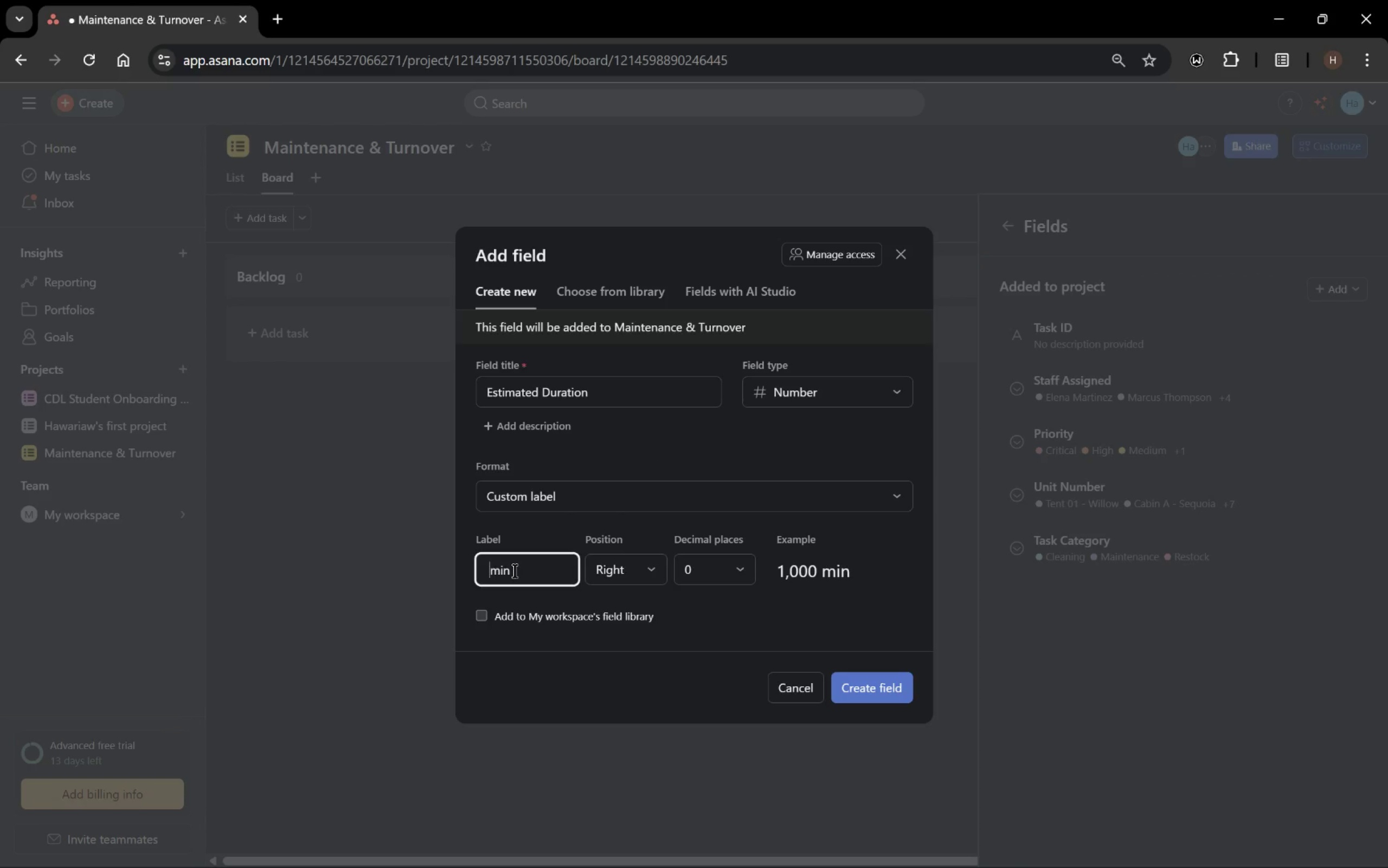 
key(ArrowLeft)
 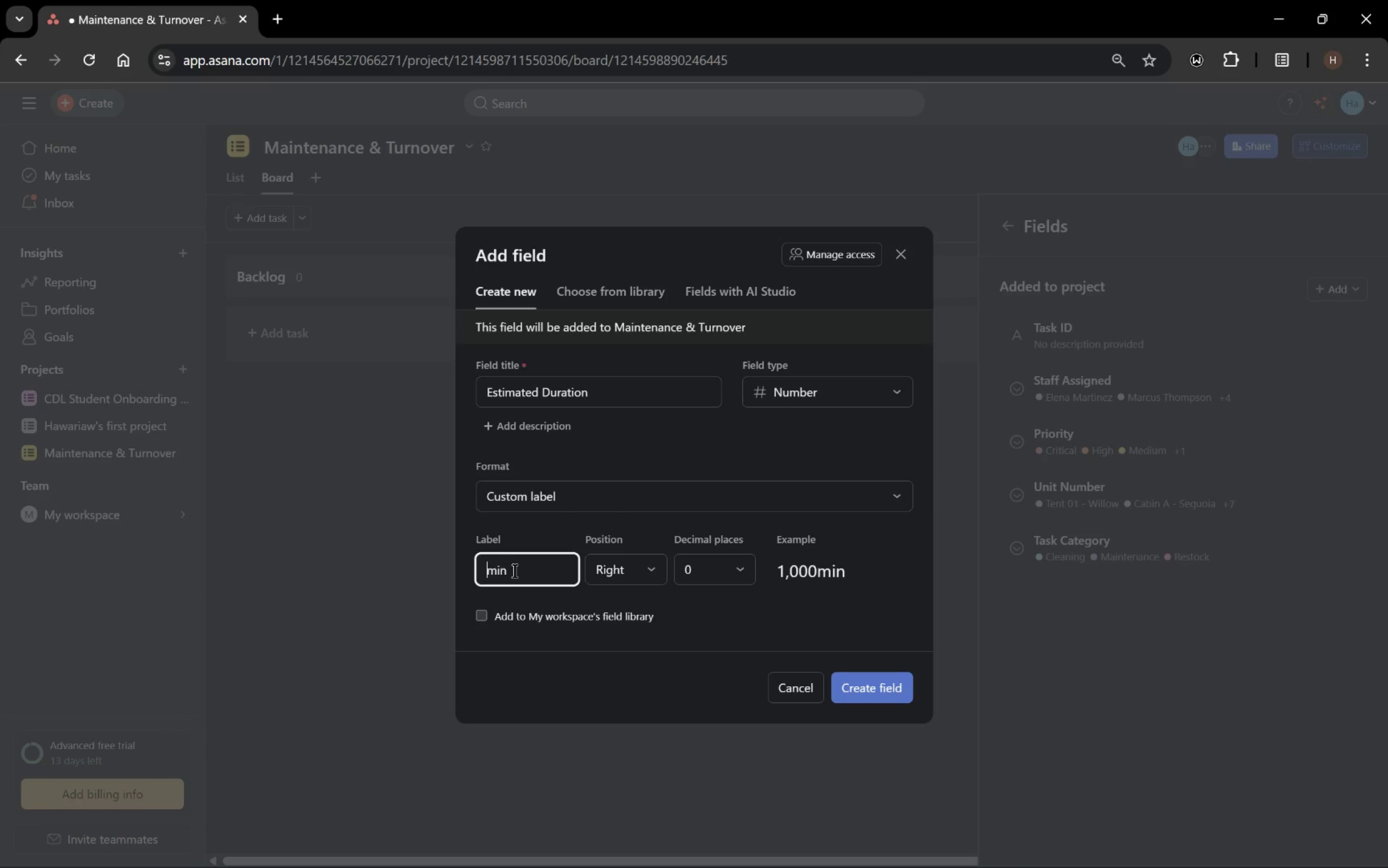 
key(Space)
 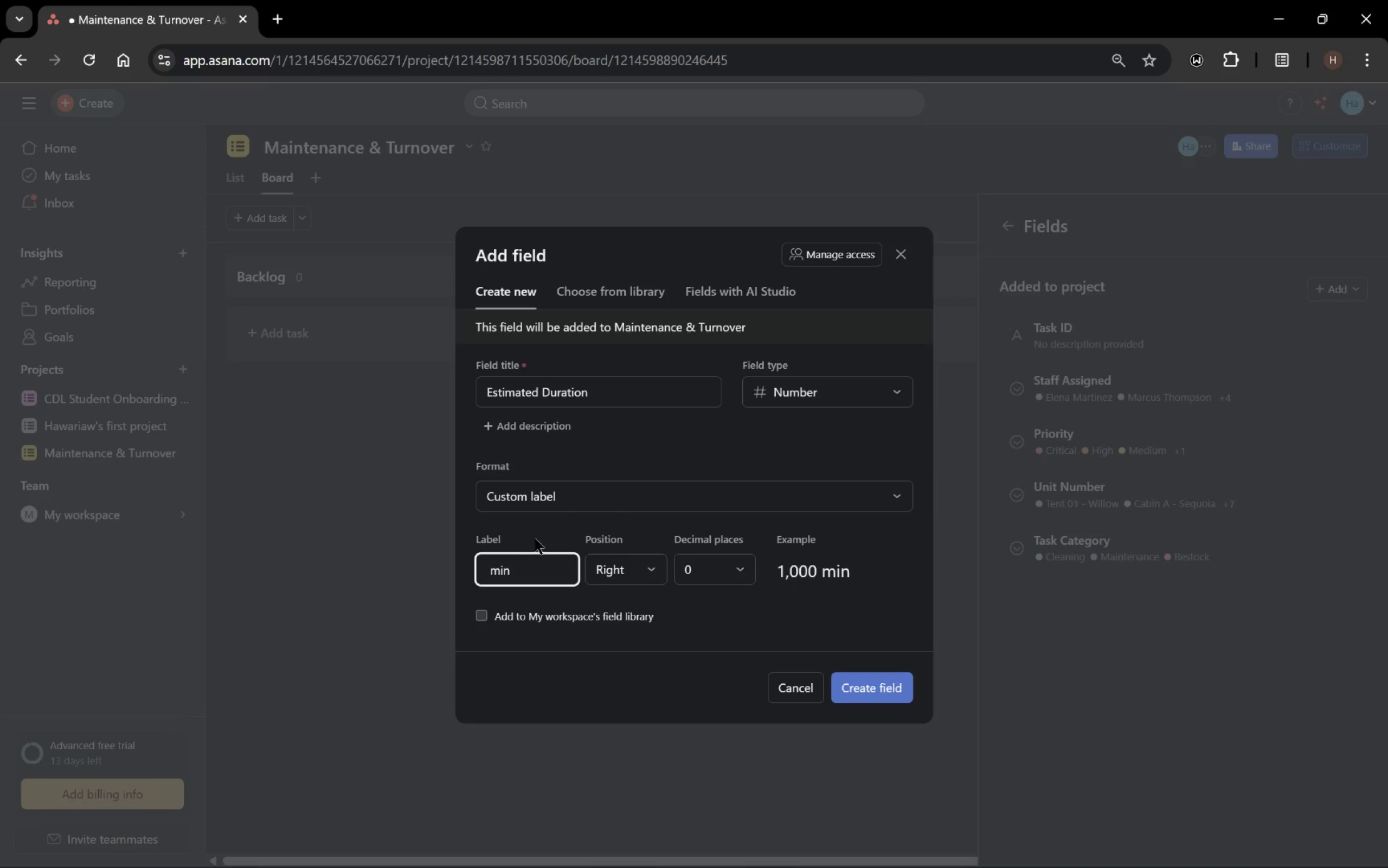 
left_click([537, 534])
 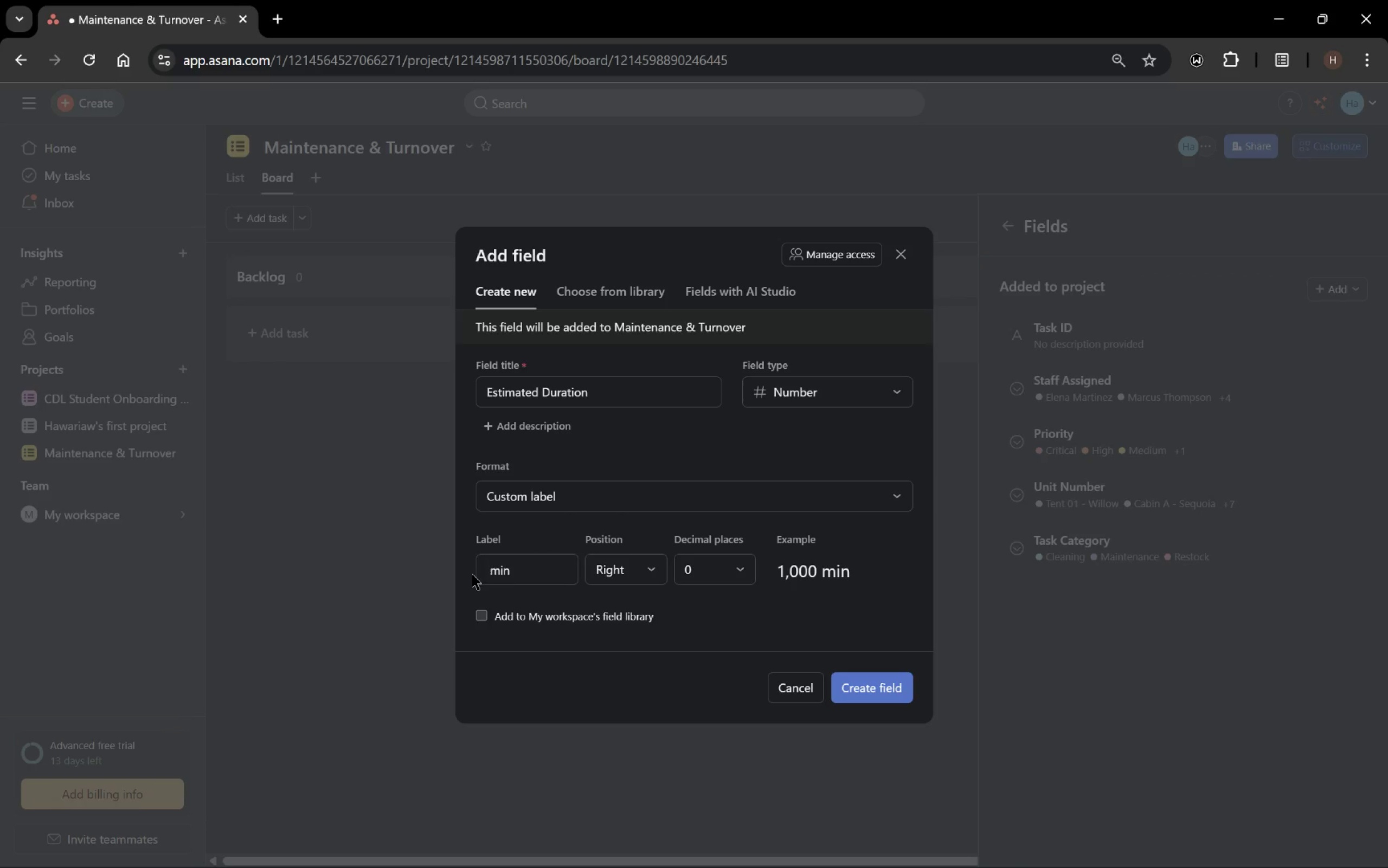 
left_click([493, 570])
 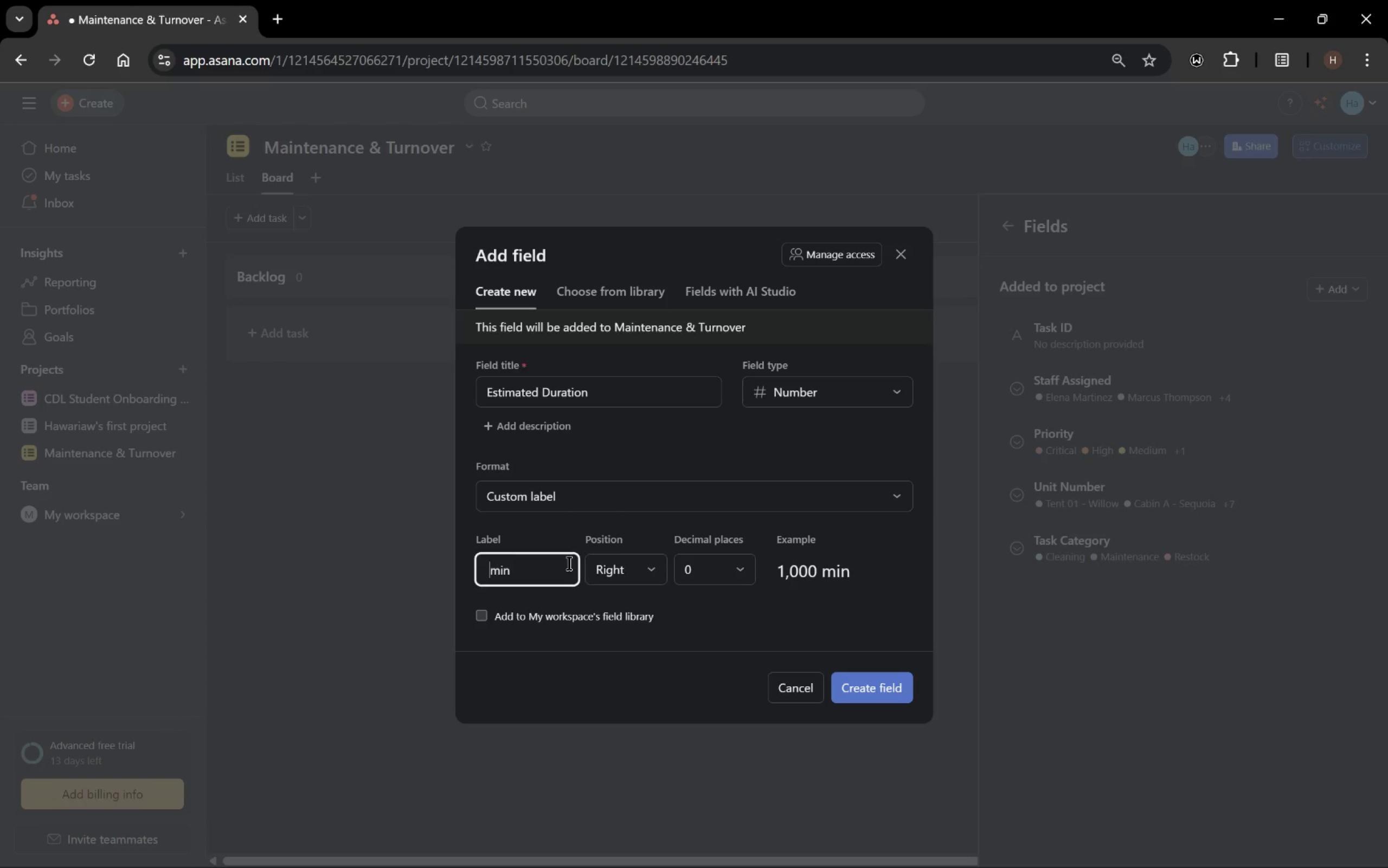 
key(Backspace)
 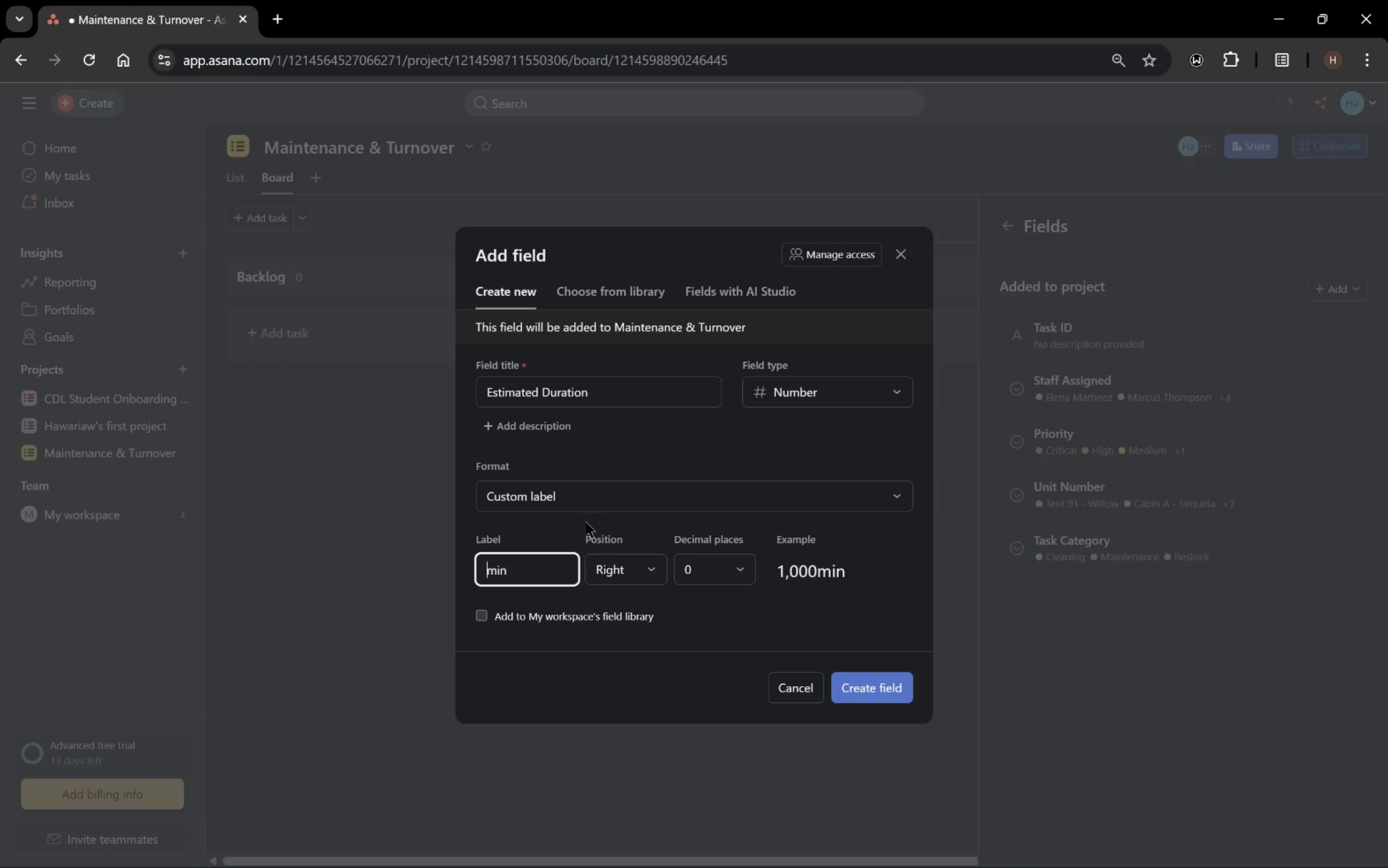 
left_click([566, 522])
 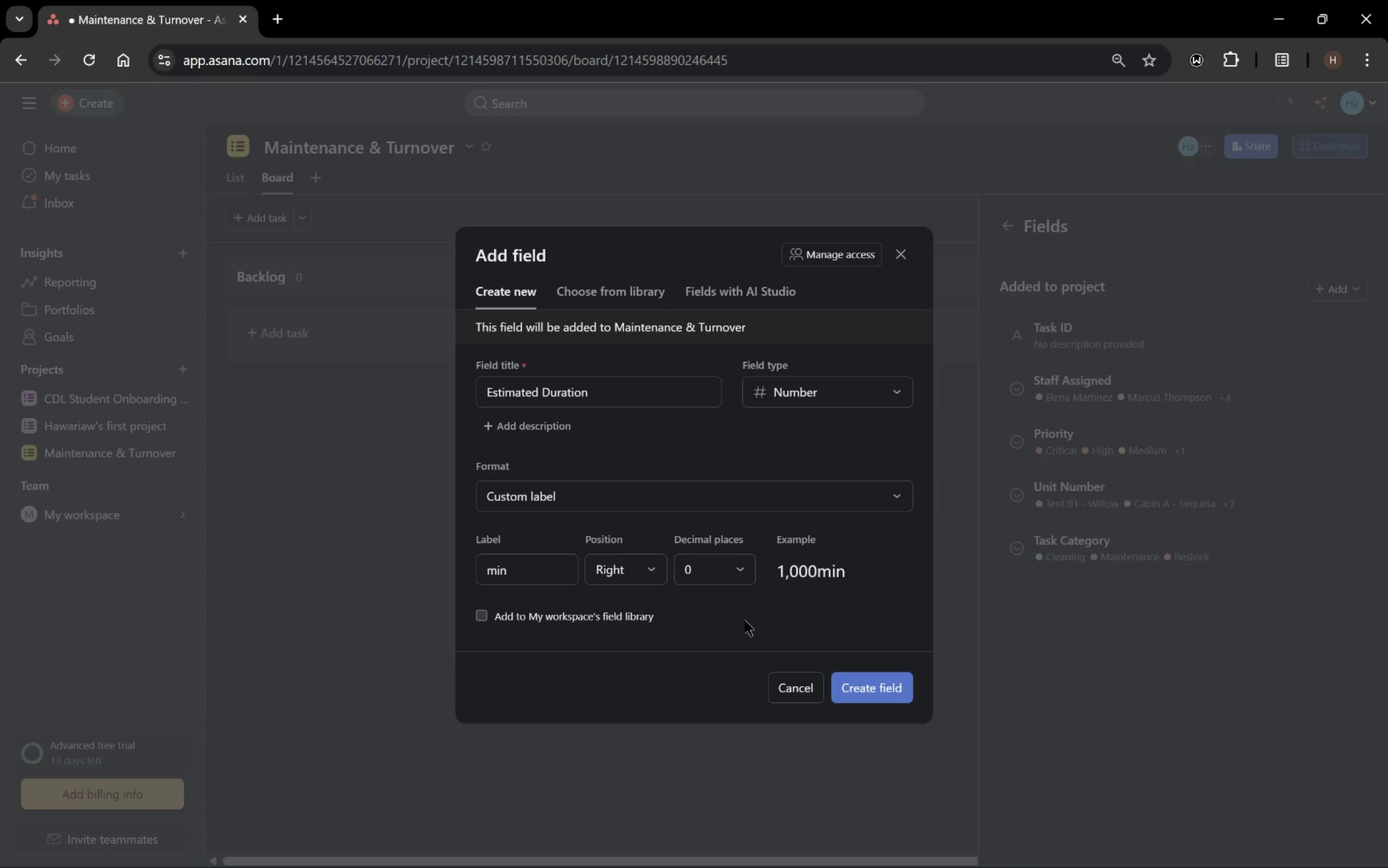 
left_click([887, 687])
 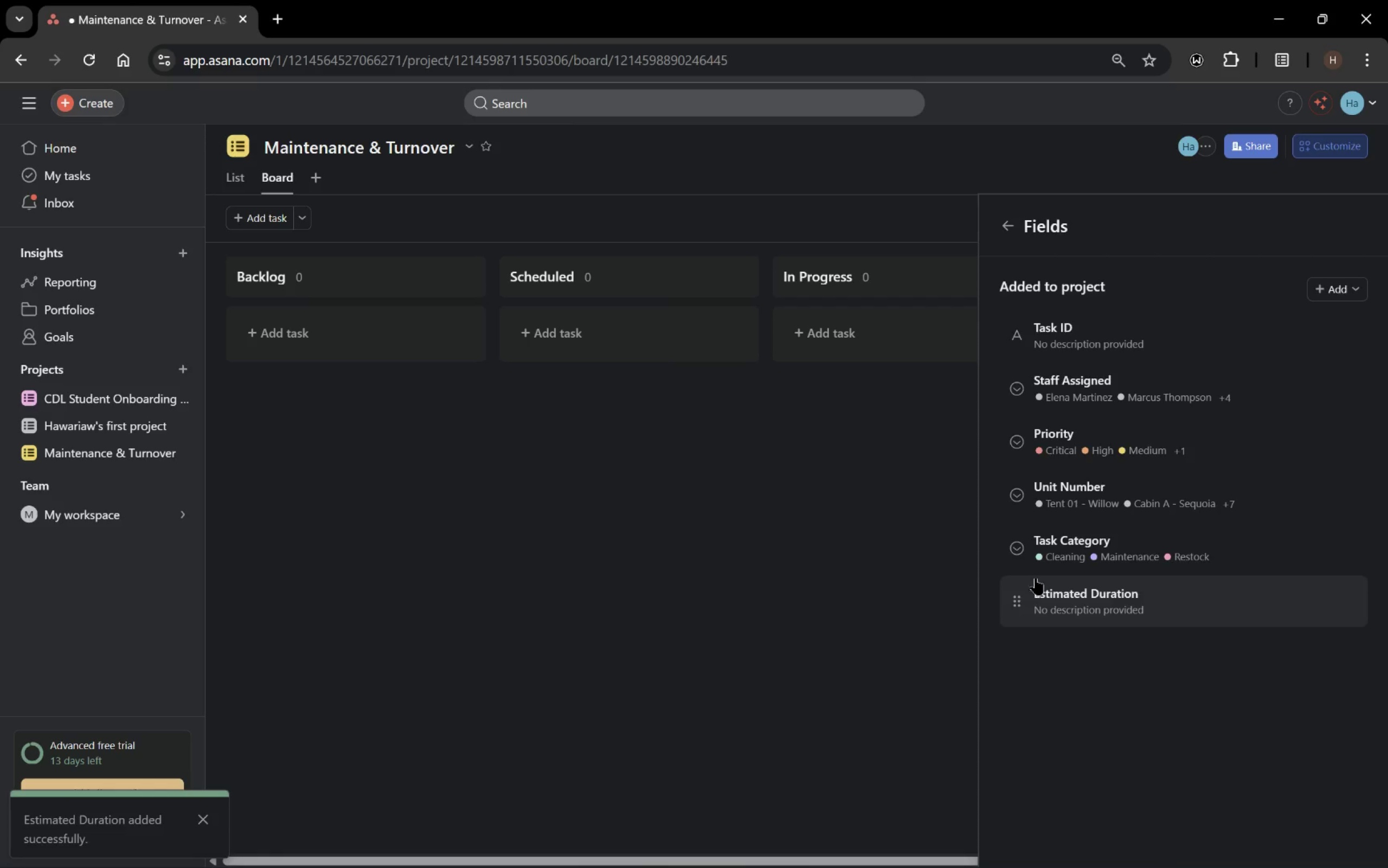 
wait(5.61)
 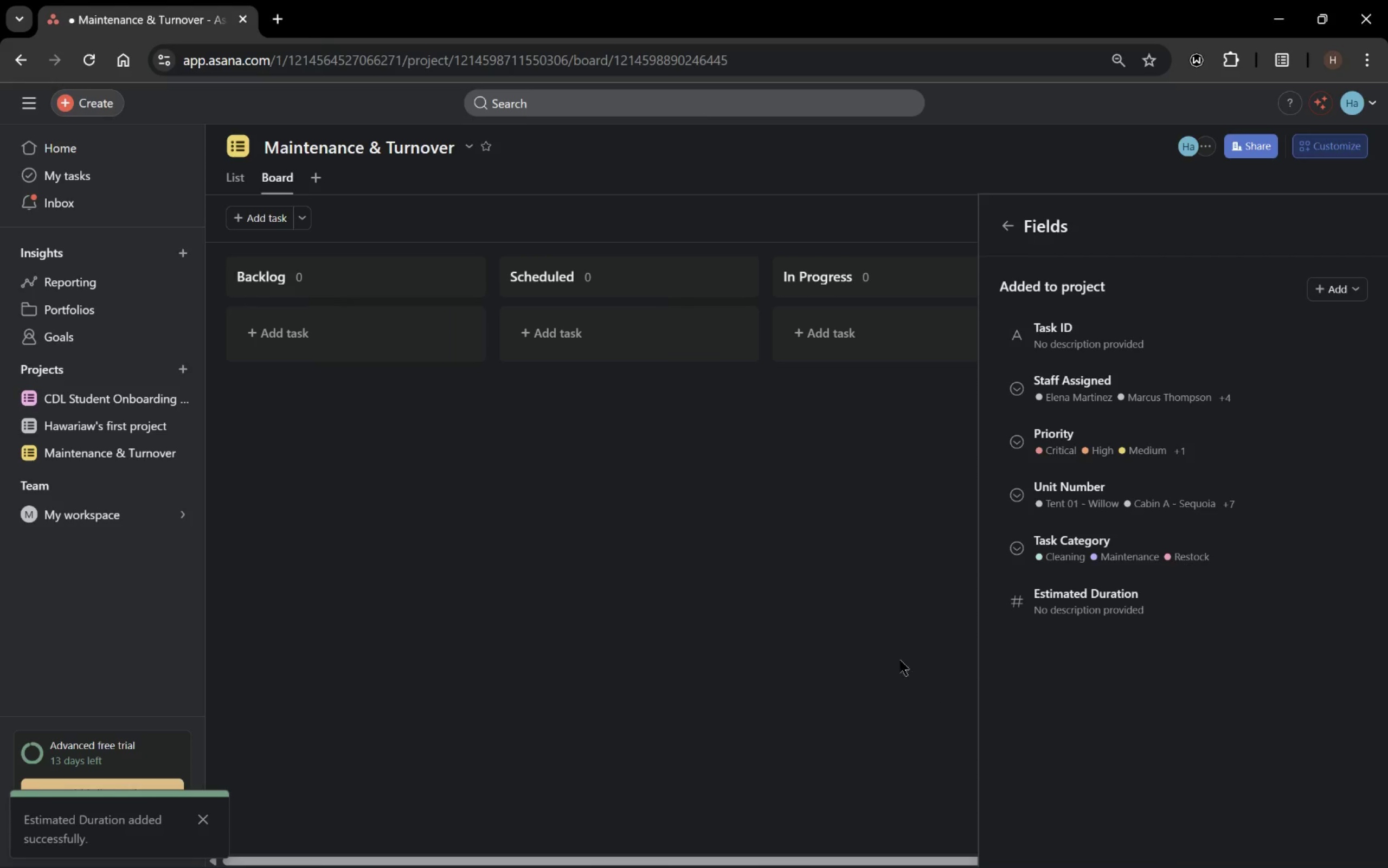 
left_click([1334, 288])
 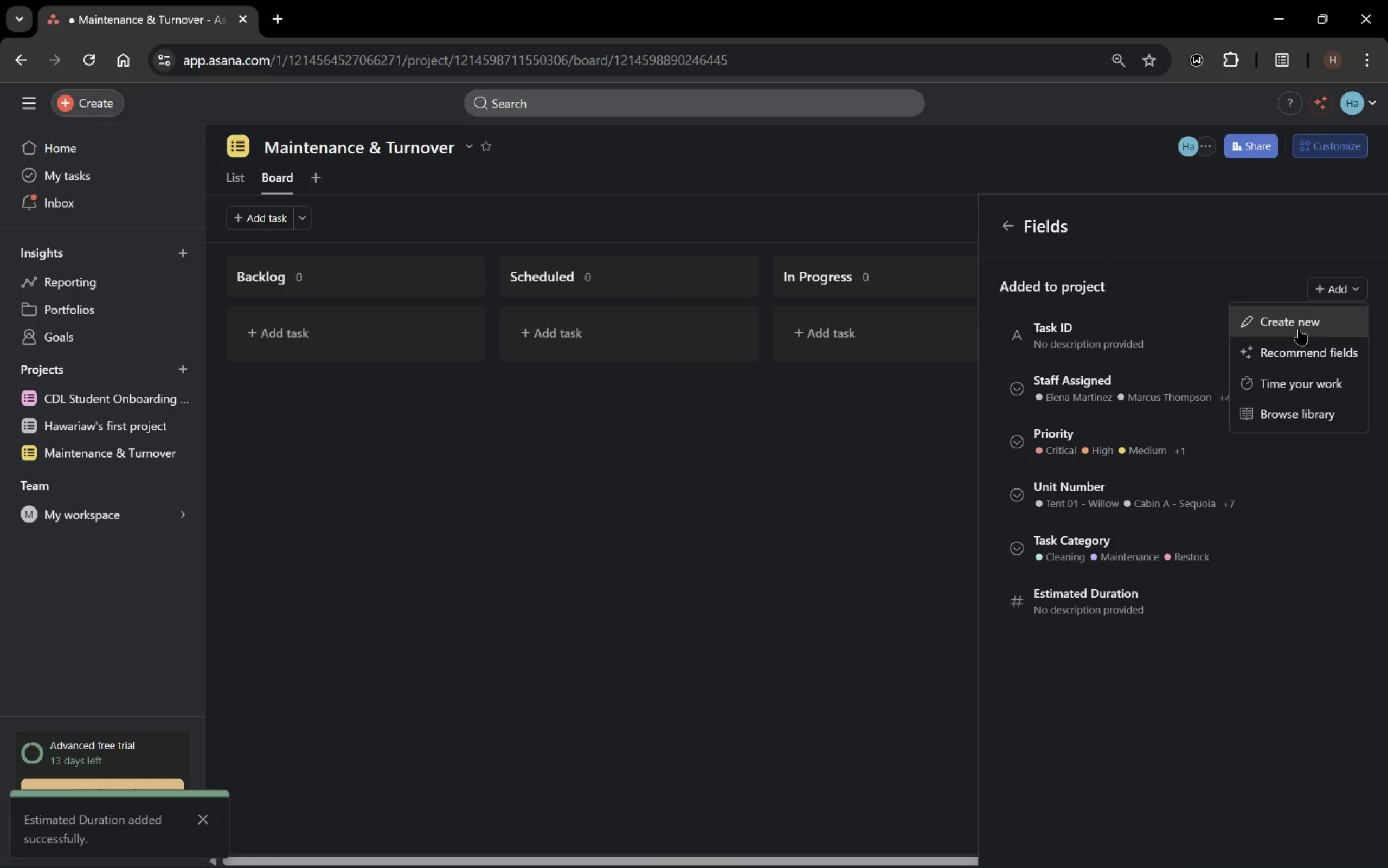 
left_click([1300, 326])
 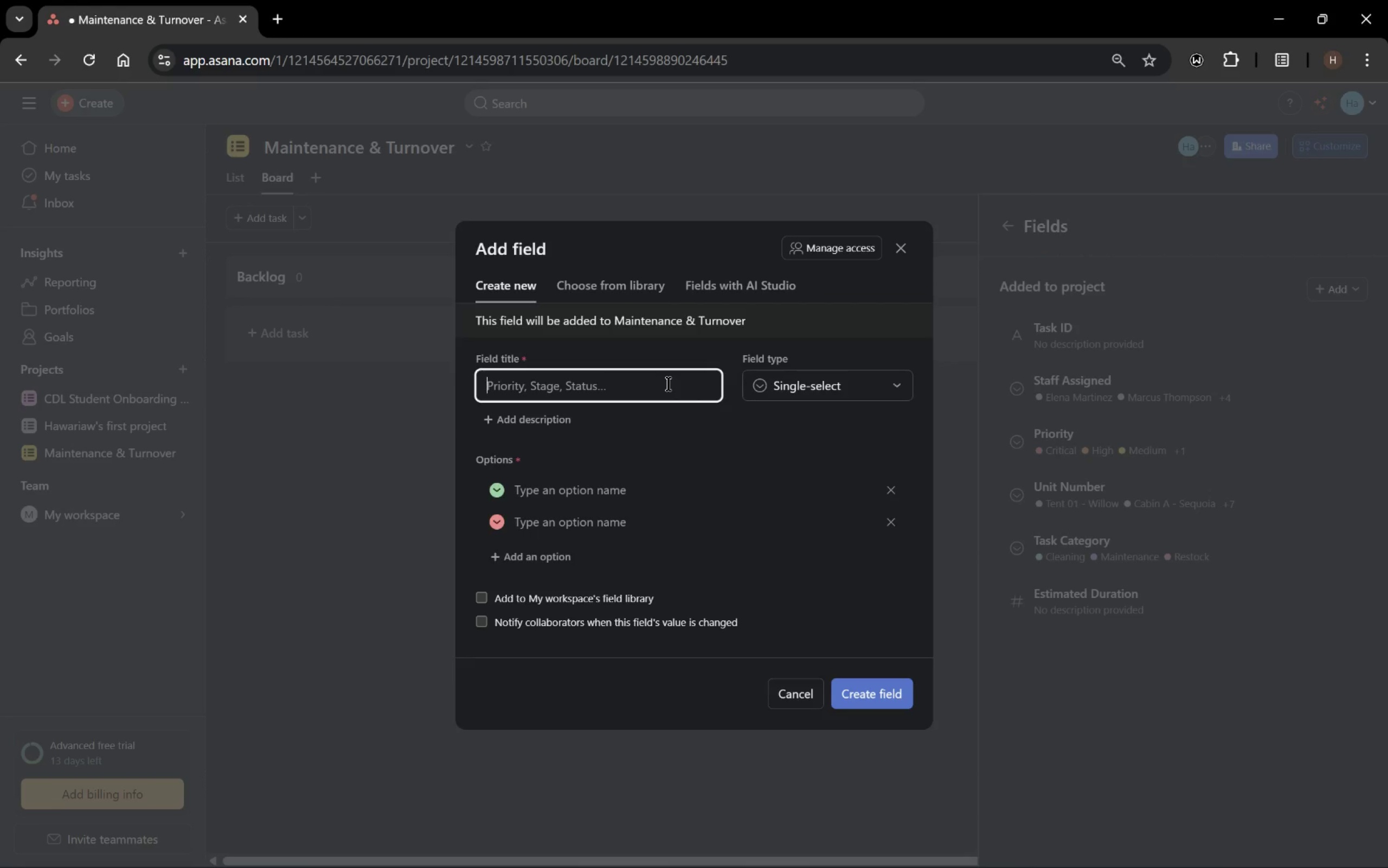 
type(Quality)
 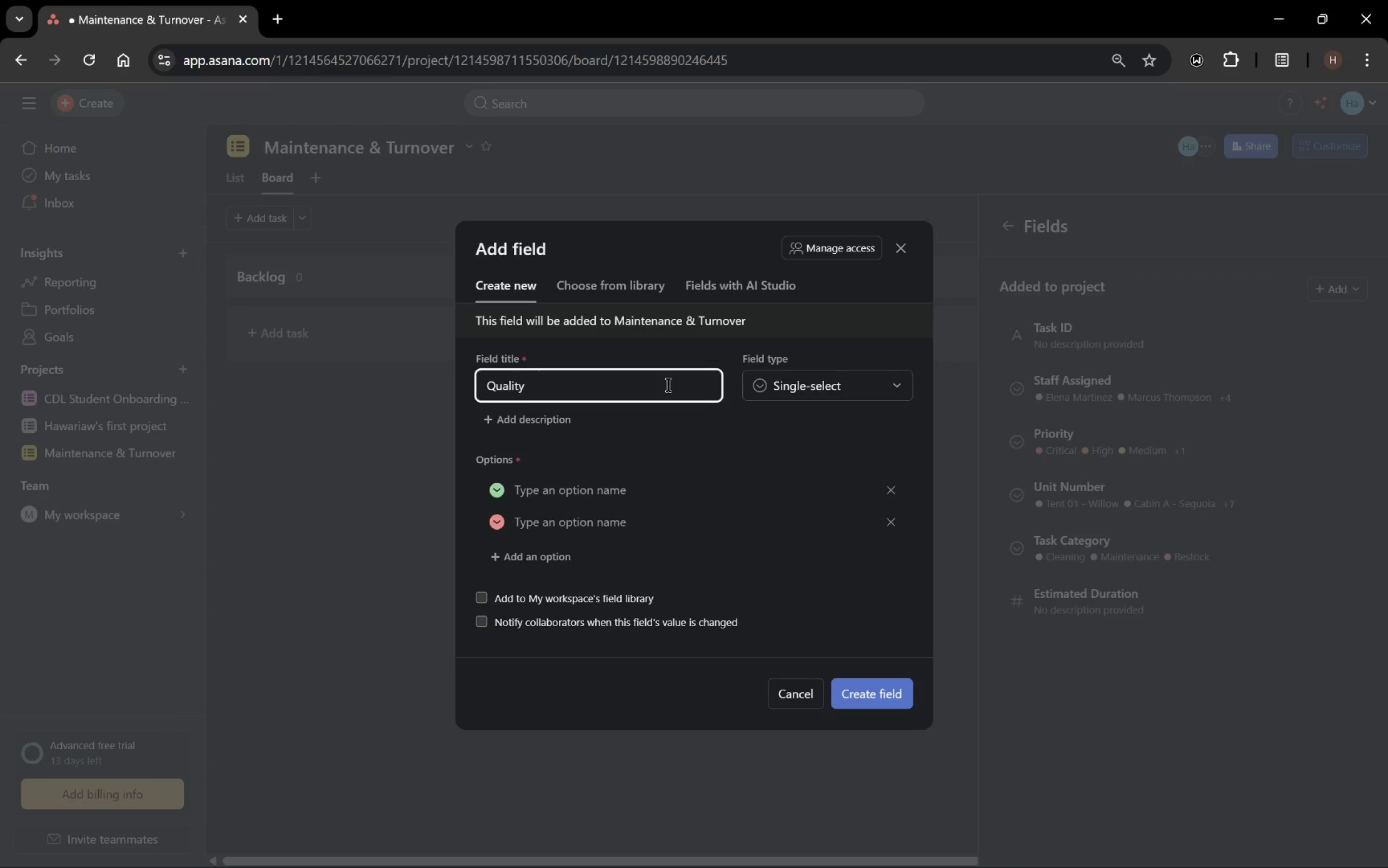 
wait(53.26)
 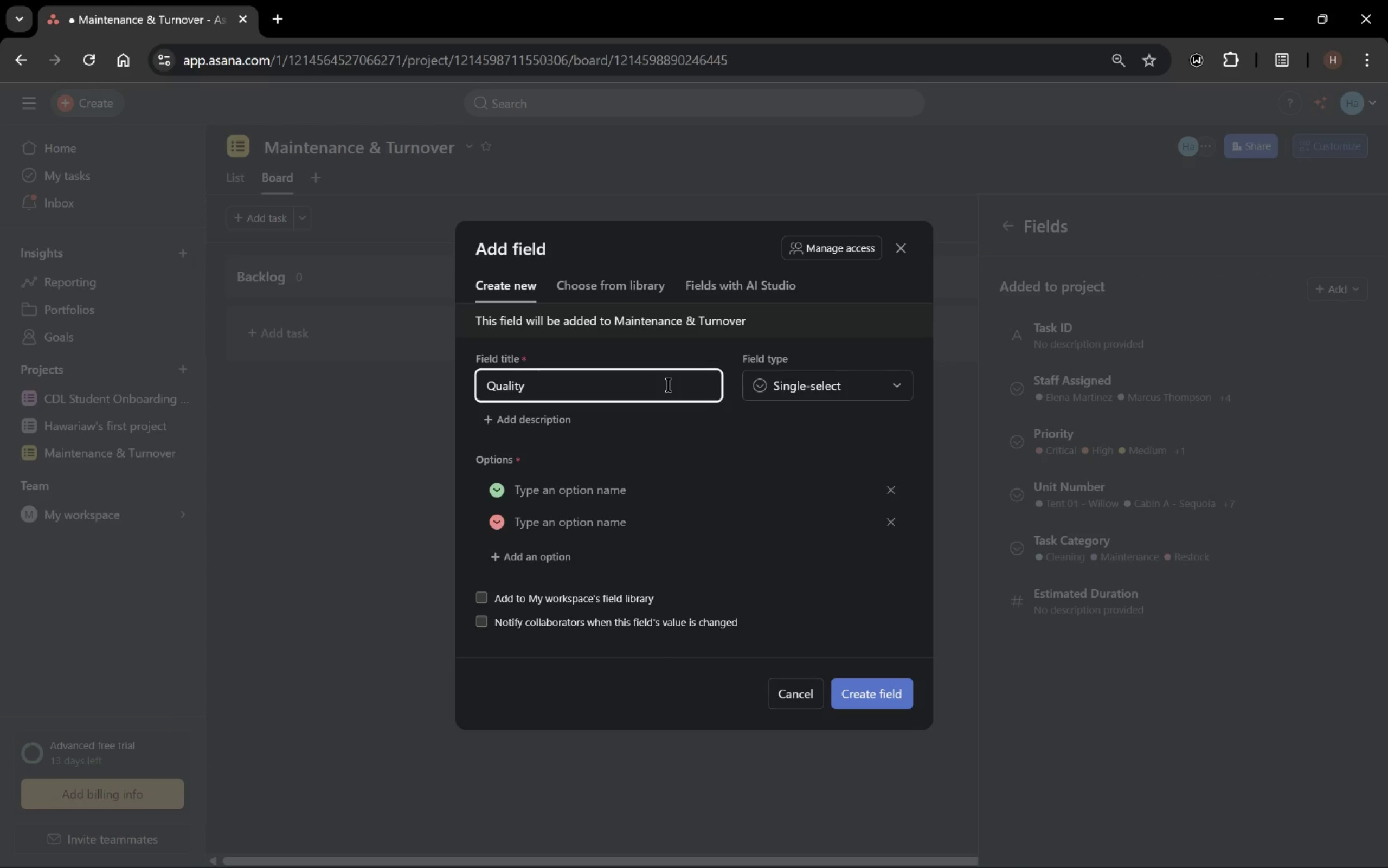 
type( Check)
 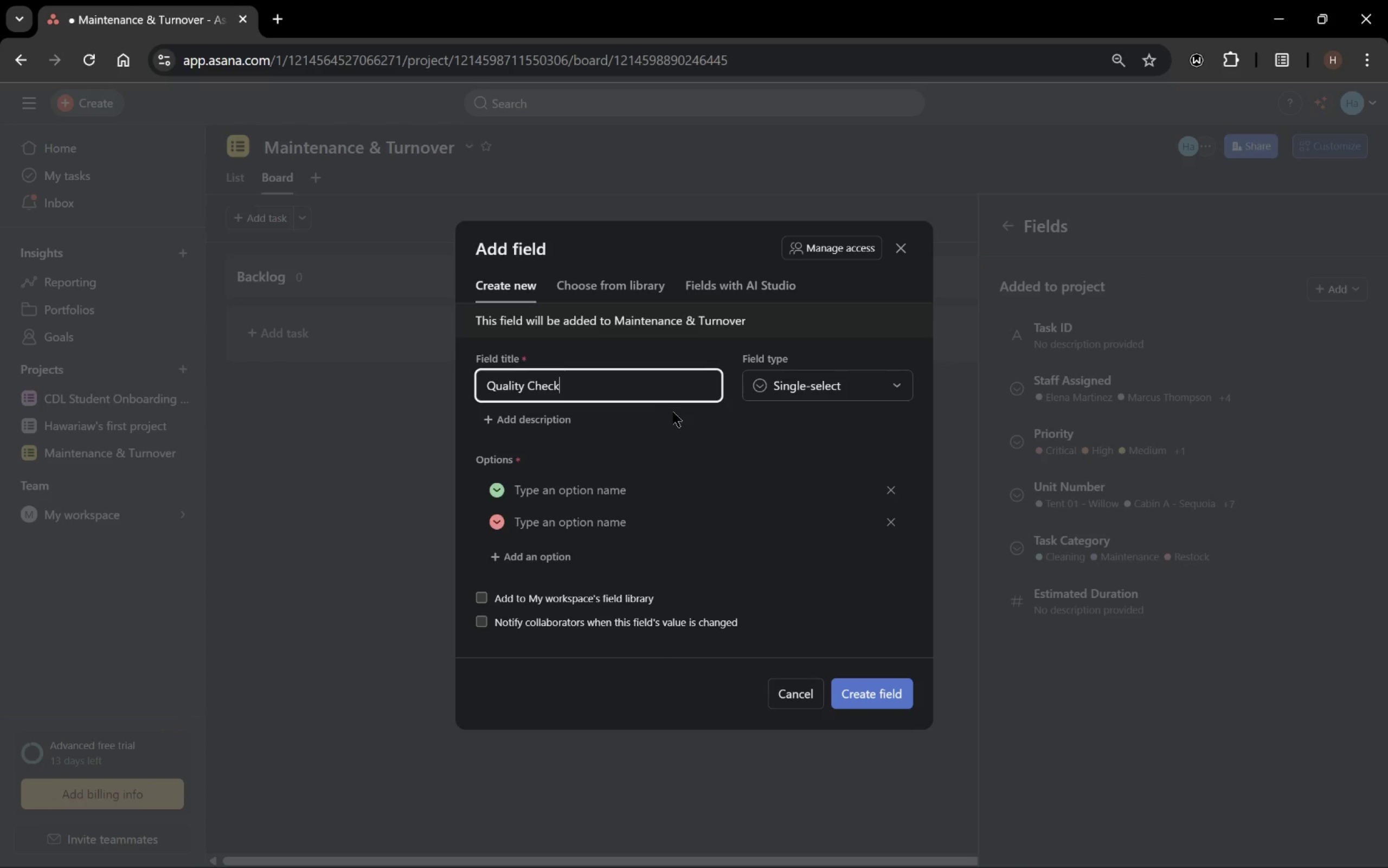 
left_click([683, 433])
 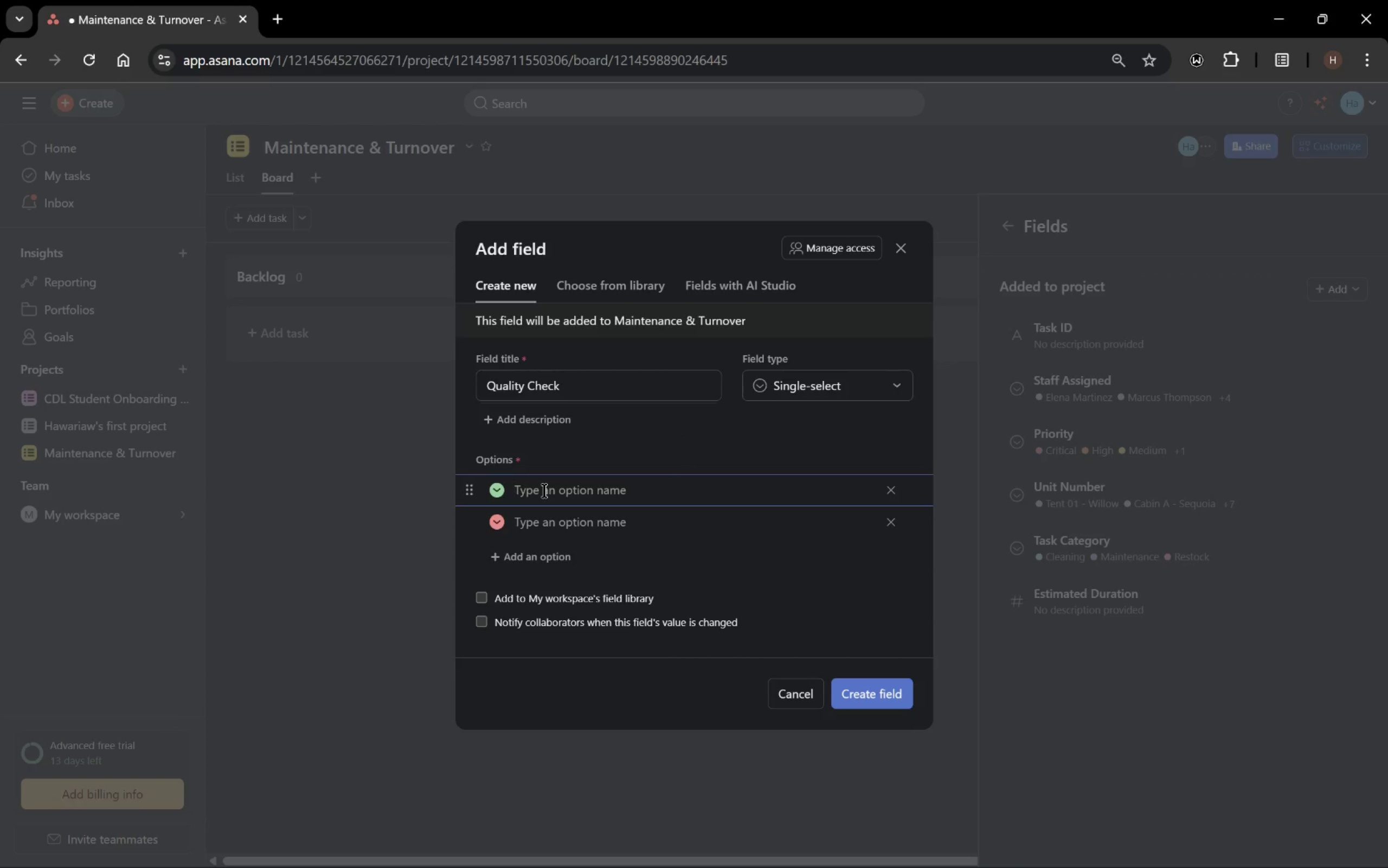 
type(Single)
 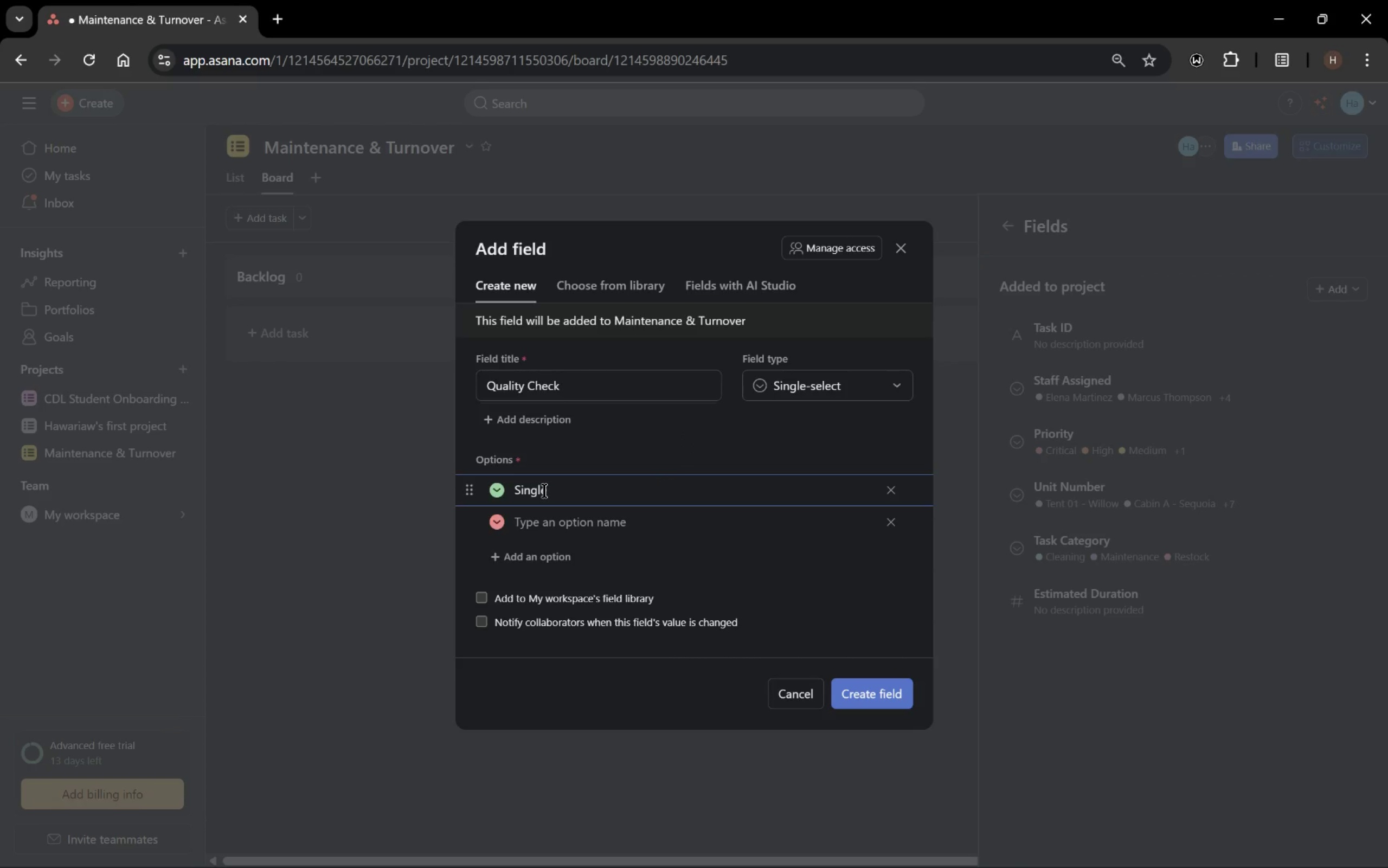 
key(Control+Backspace)
 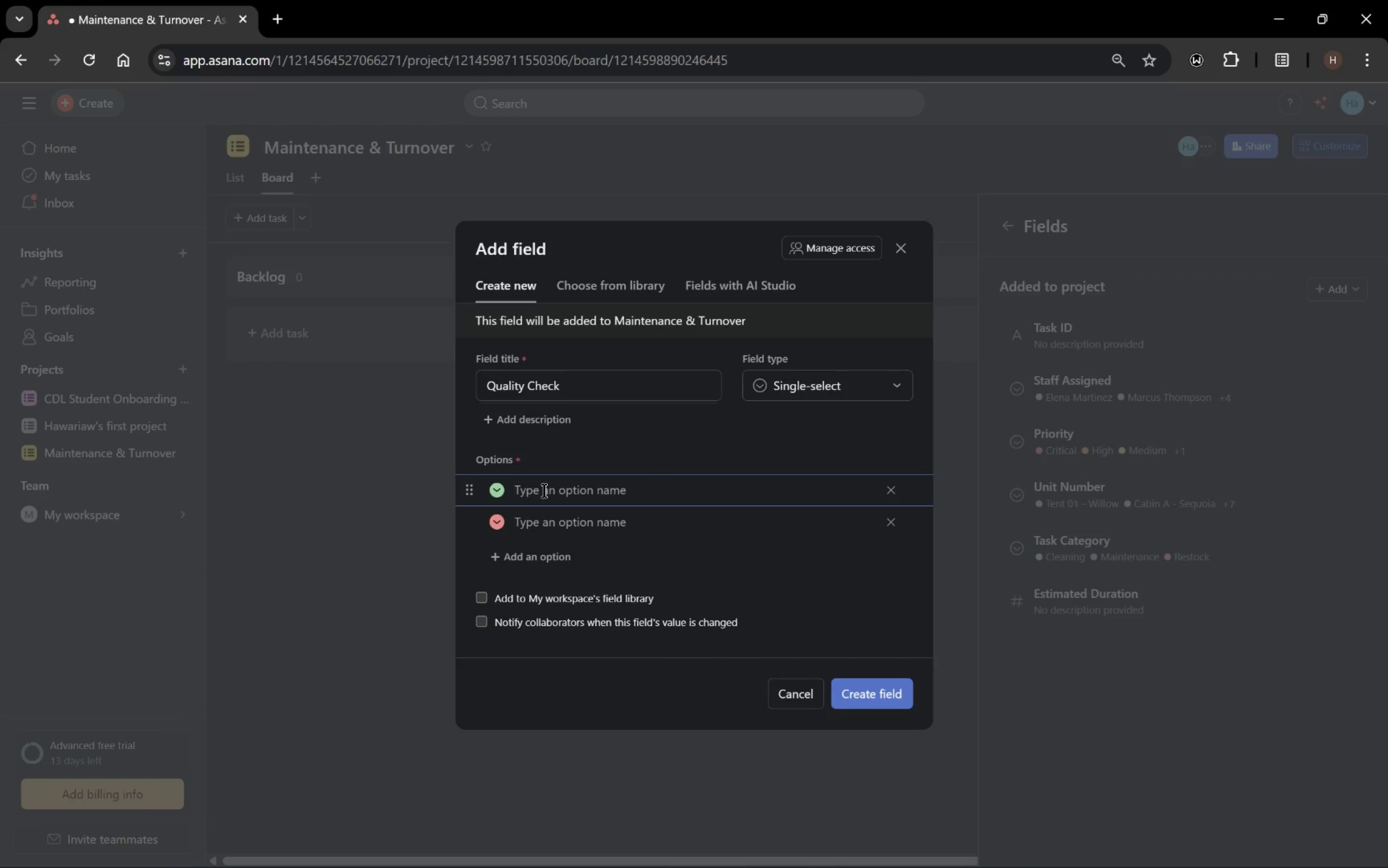 
type(Pending)
key(Tab)
key(Tab)
key(Tab)
key(Tab)
type(Approved)
key(Tab)
key(Tab)
 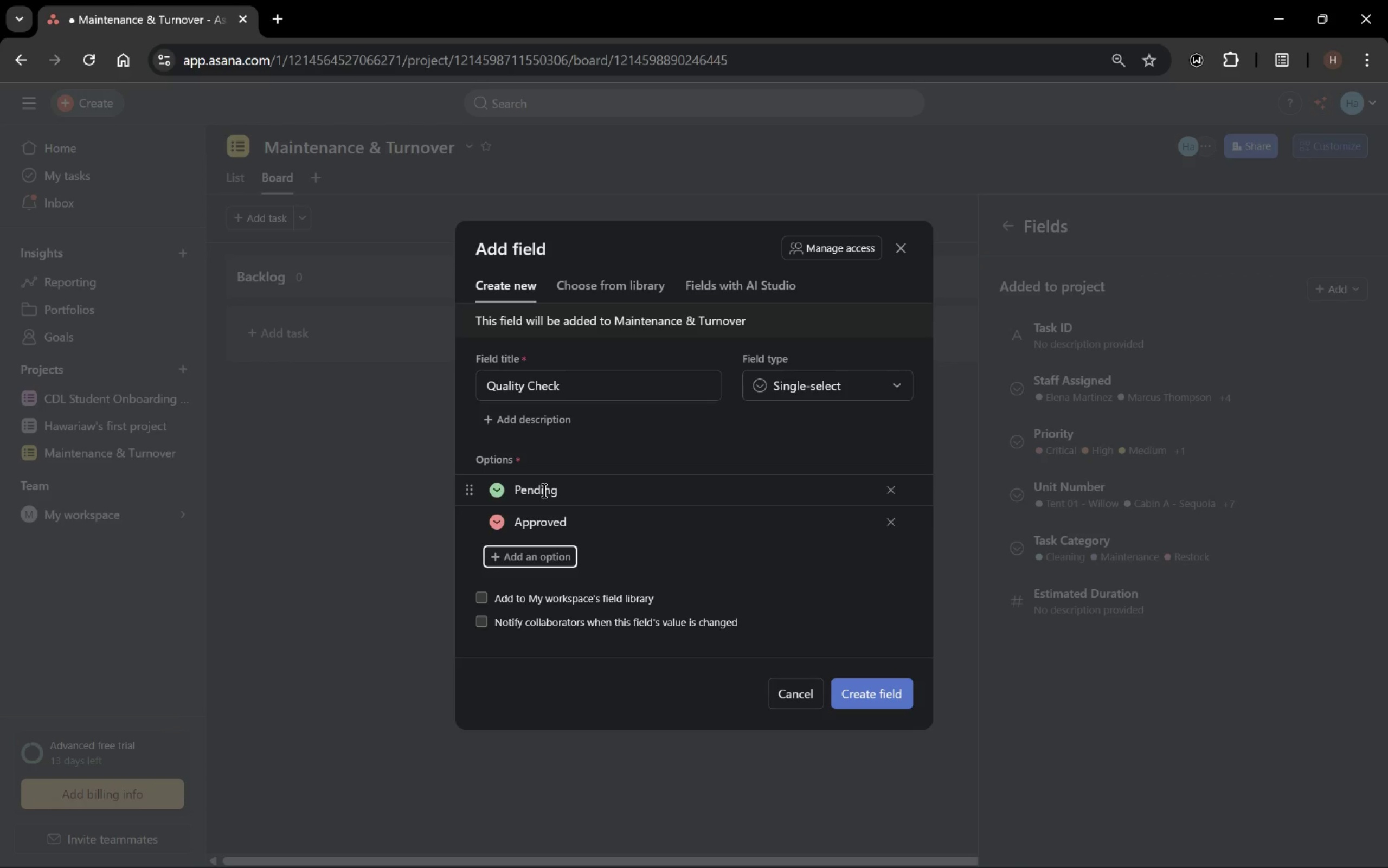 
key(Enter)
 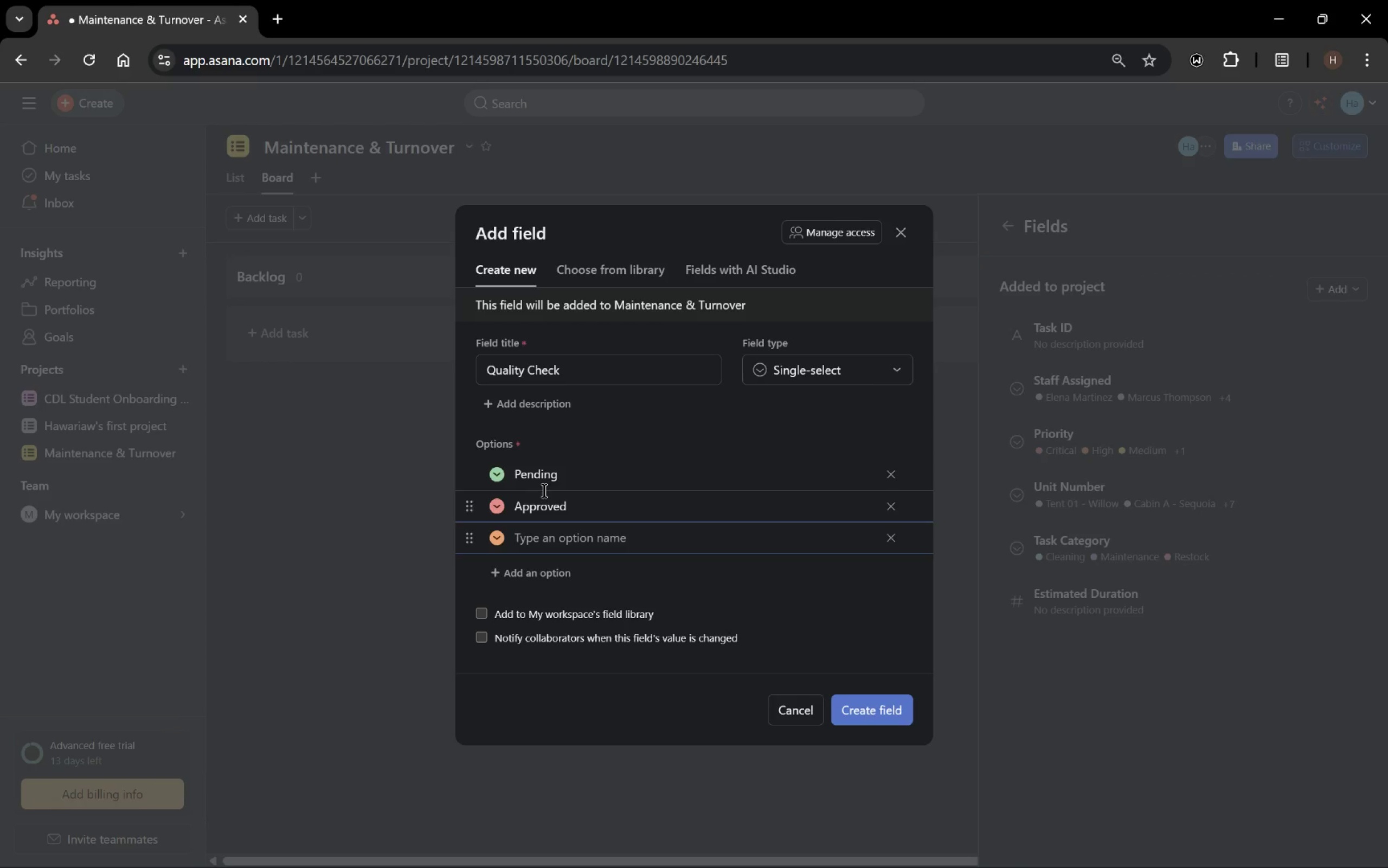 
type(Rejected)
 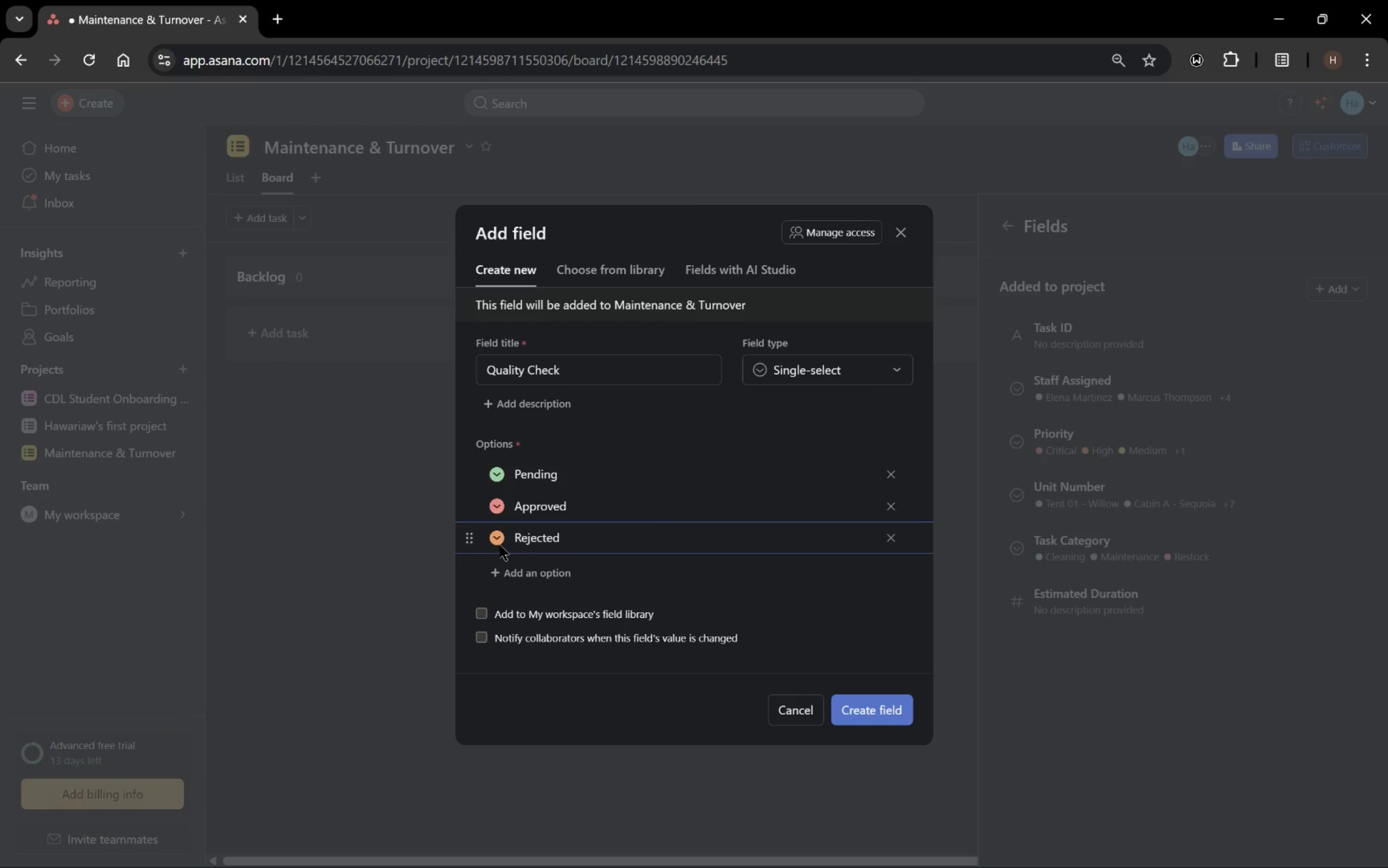 
left_click([498, 533])
 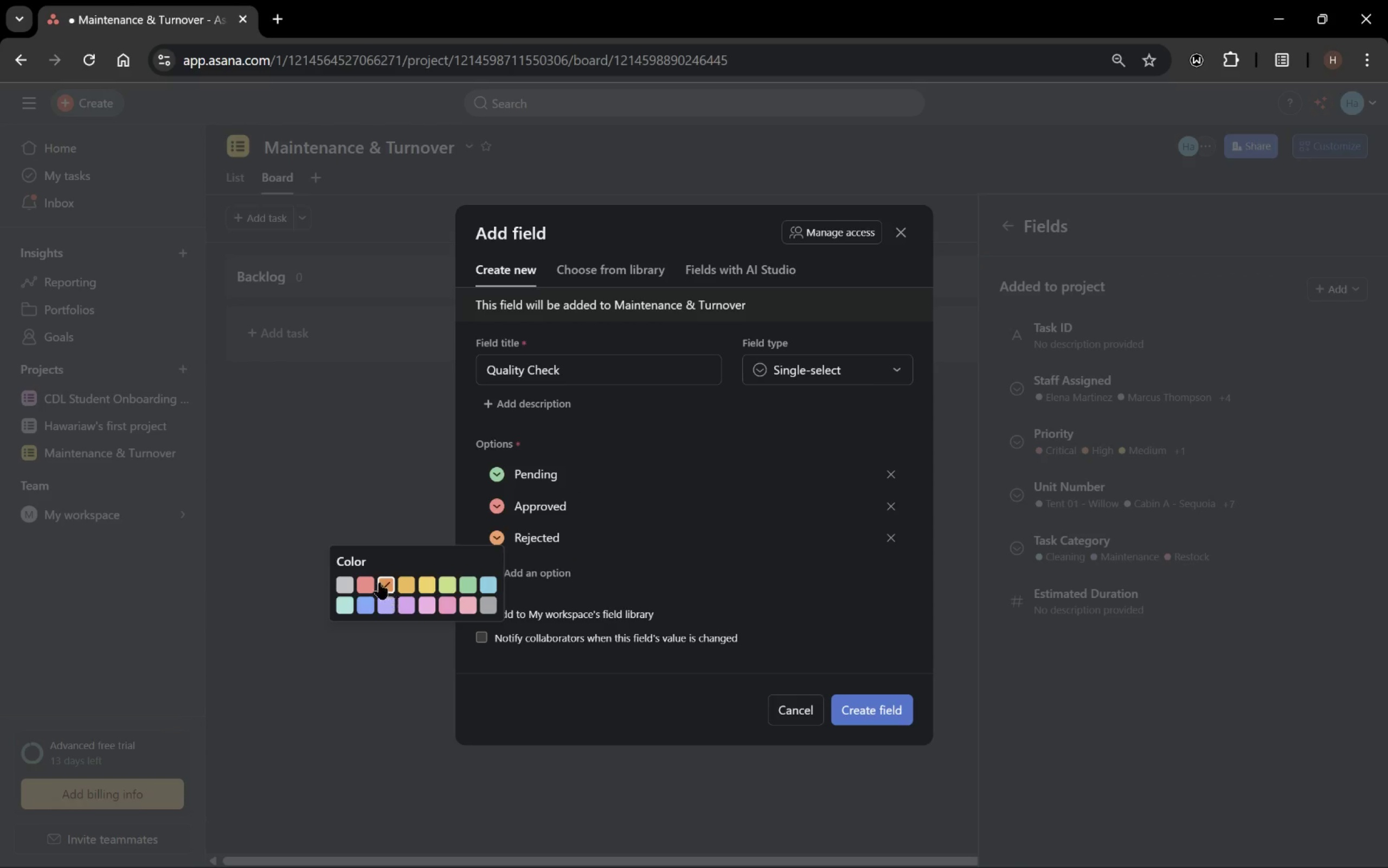 
left_click([365, 580])
 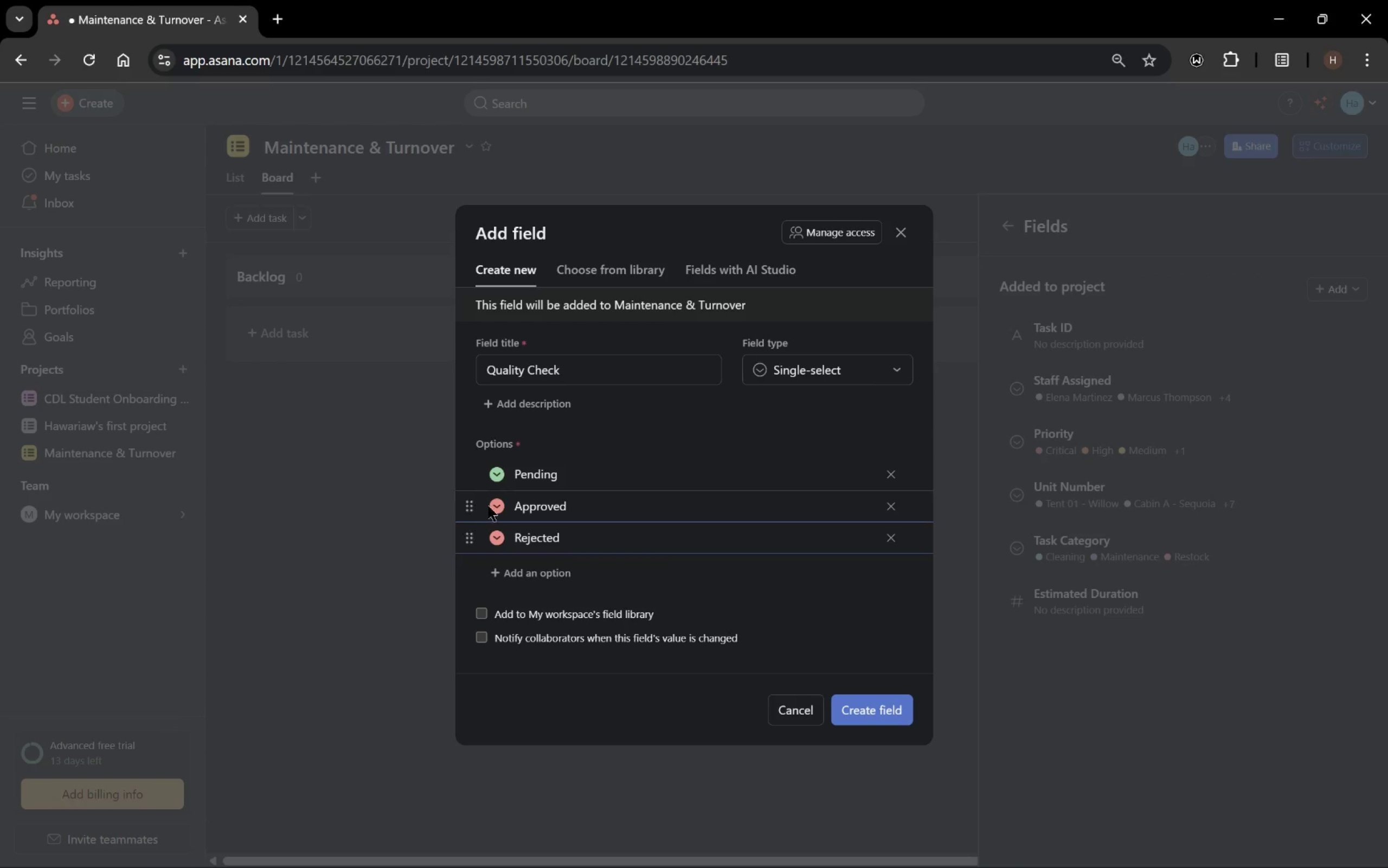 
left_click([499, 507])
 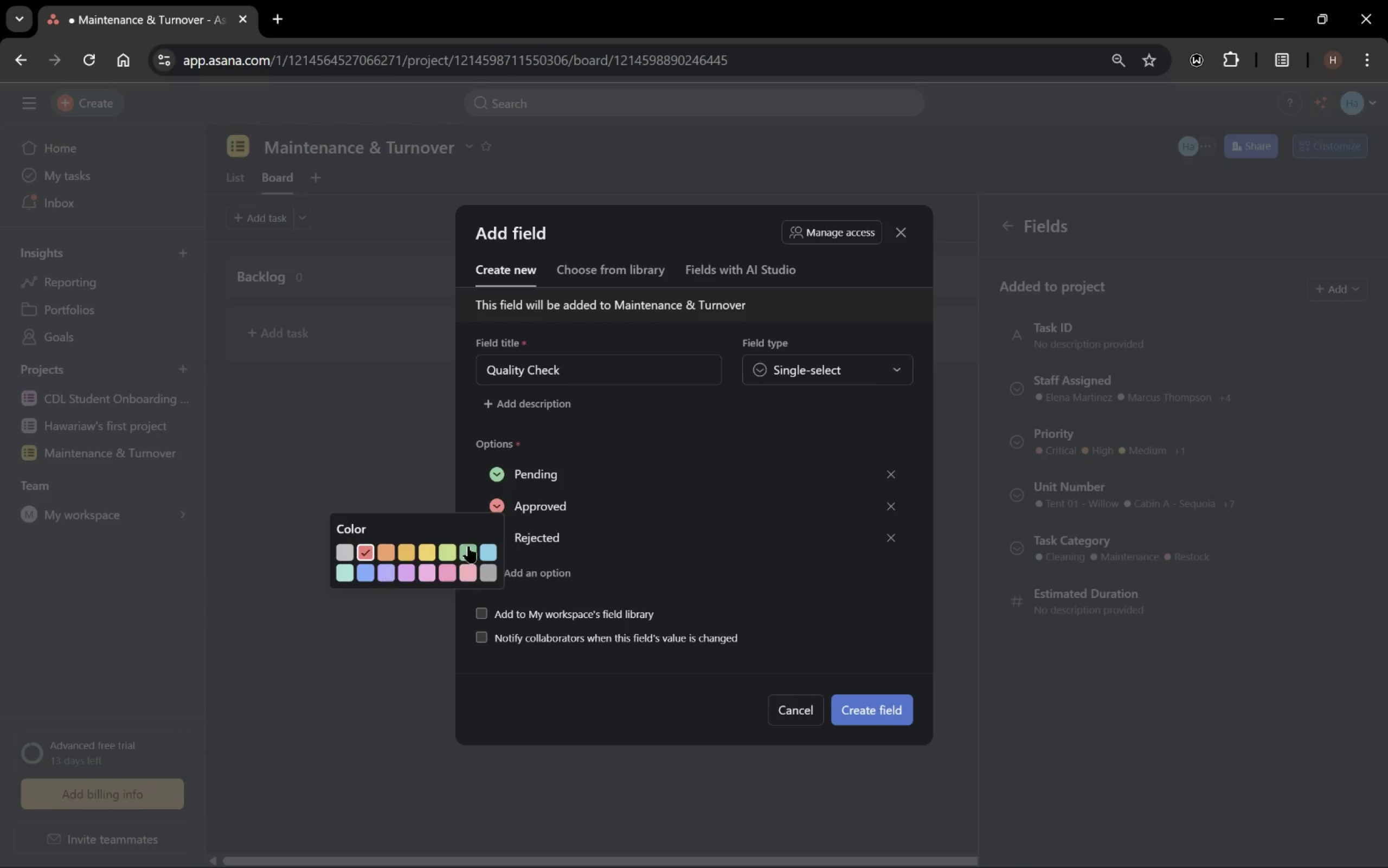 
left_click([469, 549])
 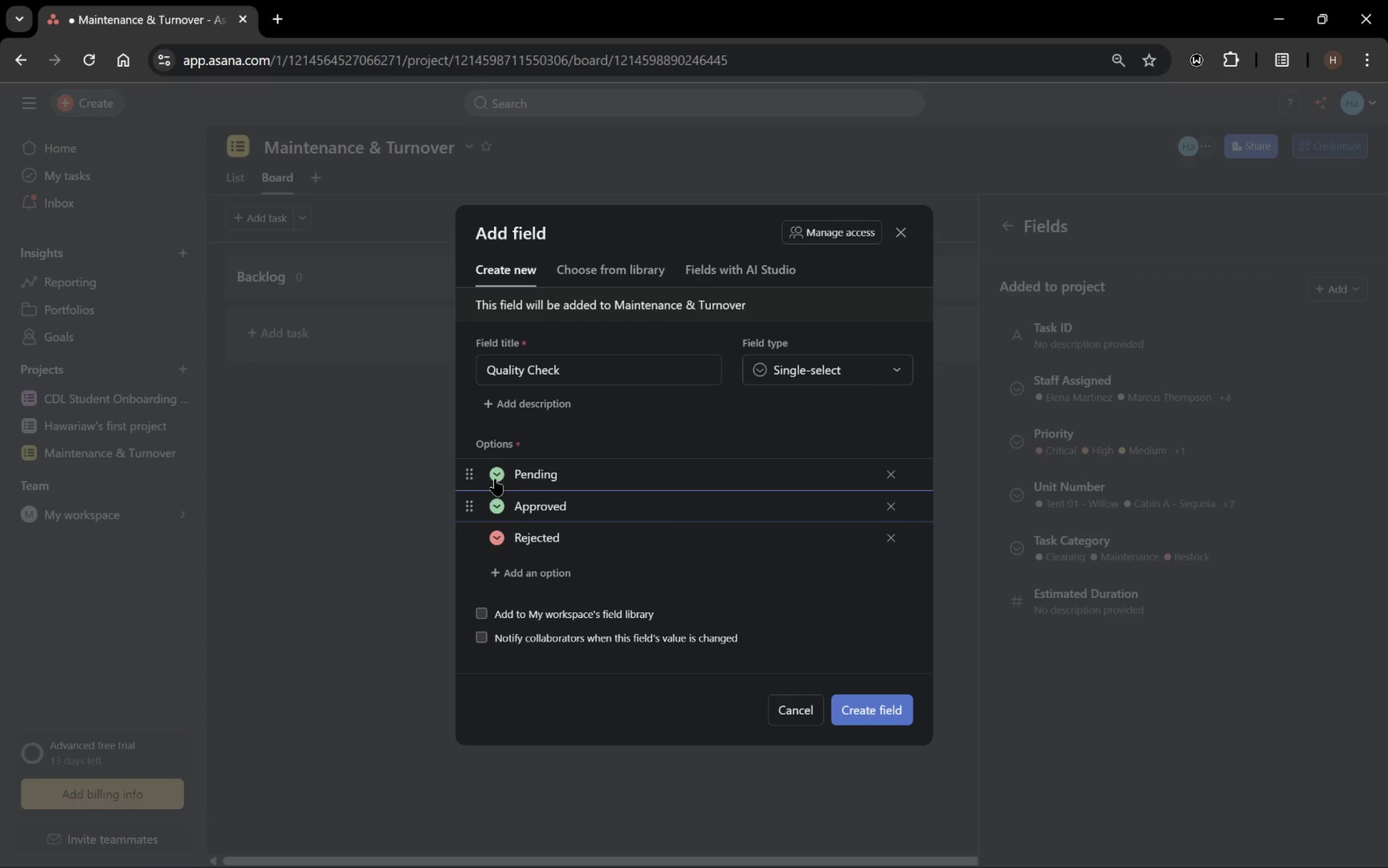 
left_click([497, 476])
 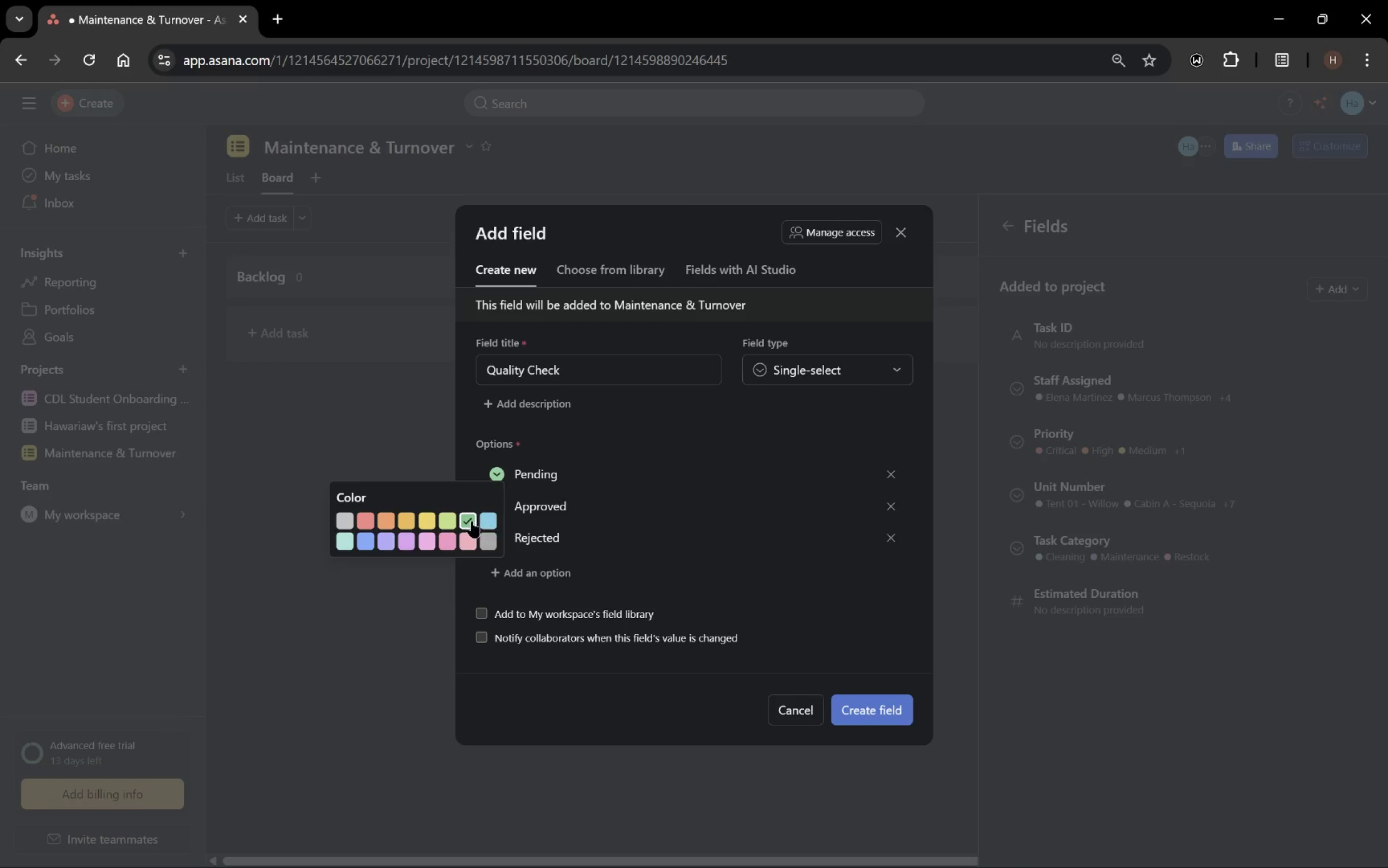 
left_click([425, 522])
 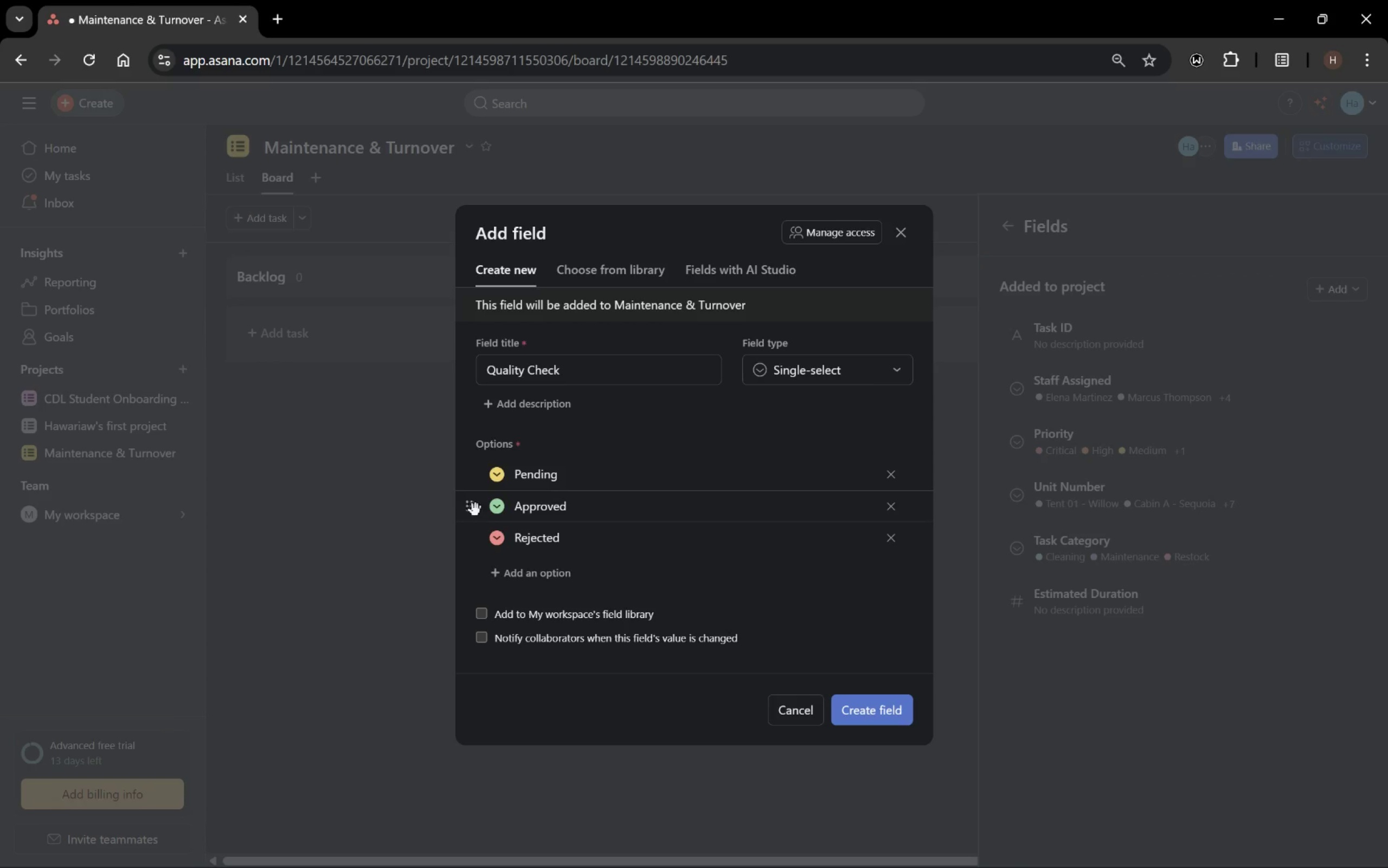 
left_click([857, 709])
 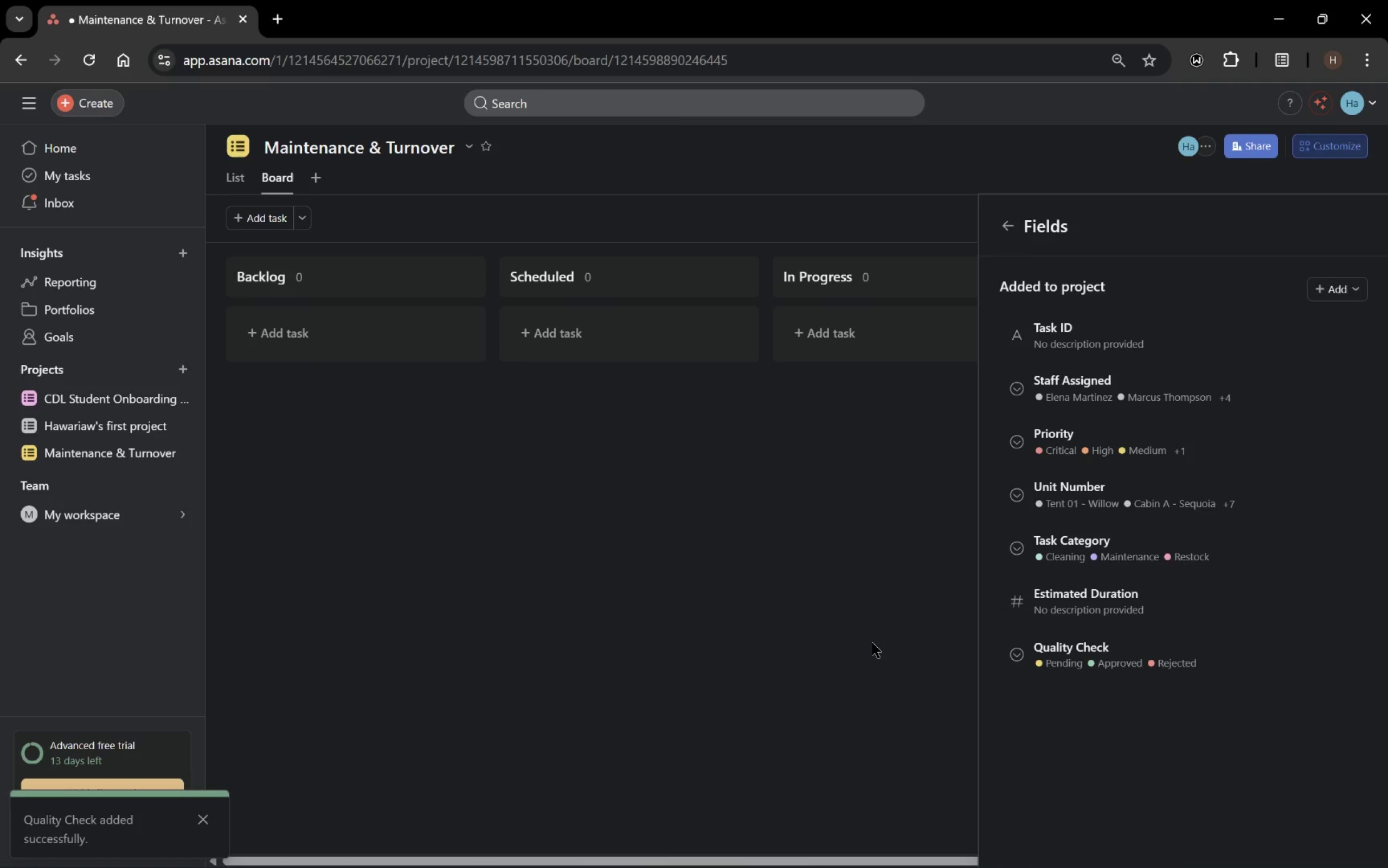 
left_click([1332, 286])
 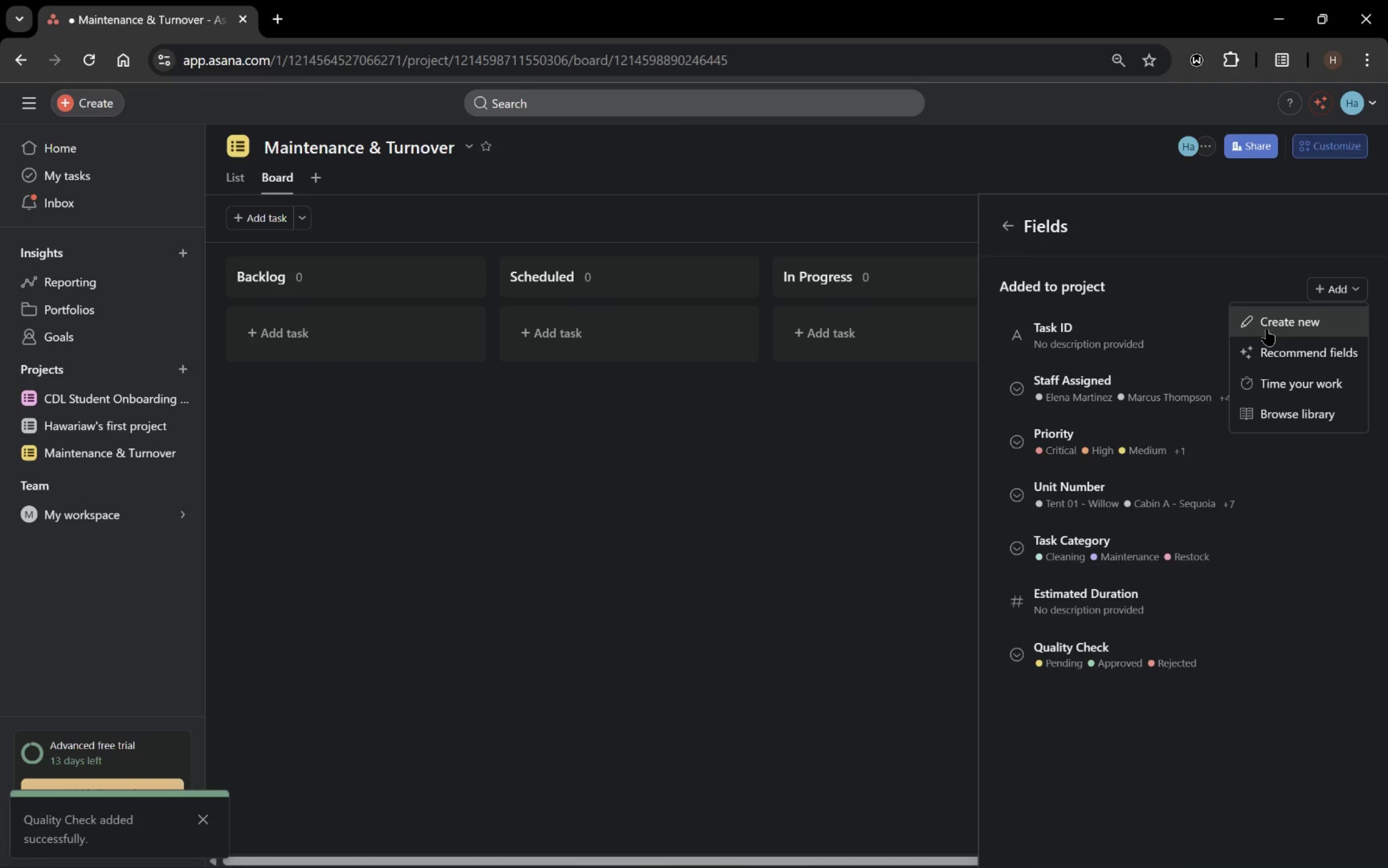 
left_click([1267, 329])
 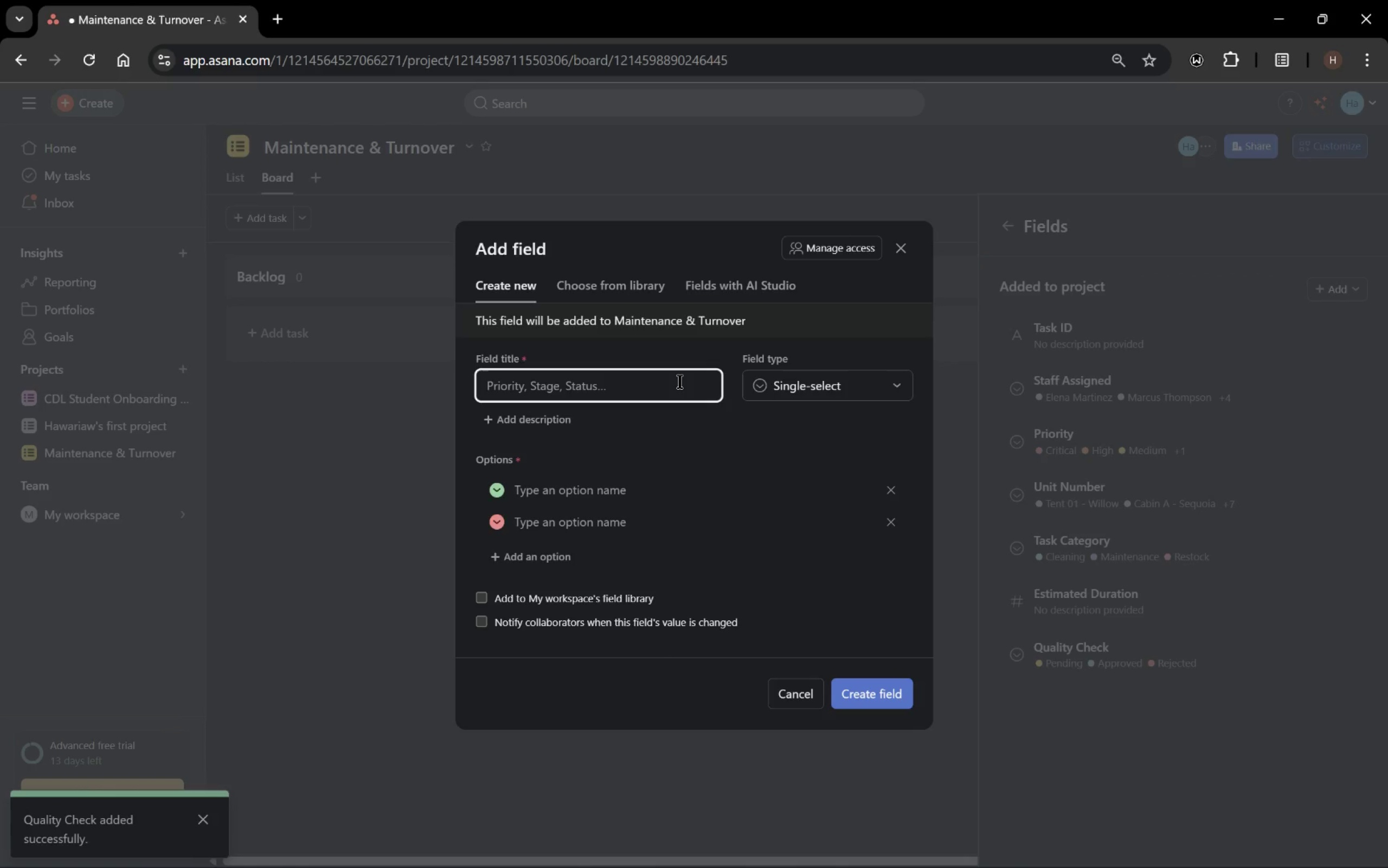 
hold_key(key=ShiftLeft, duration=1.14)
 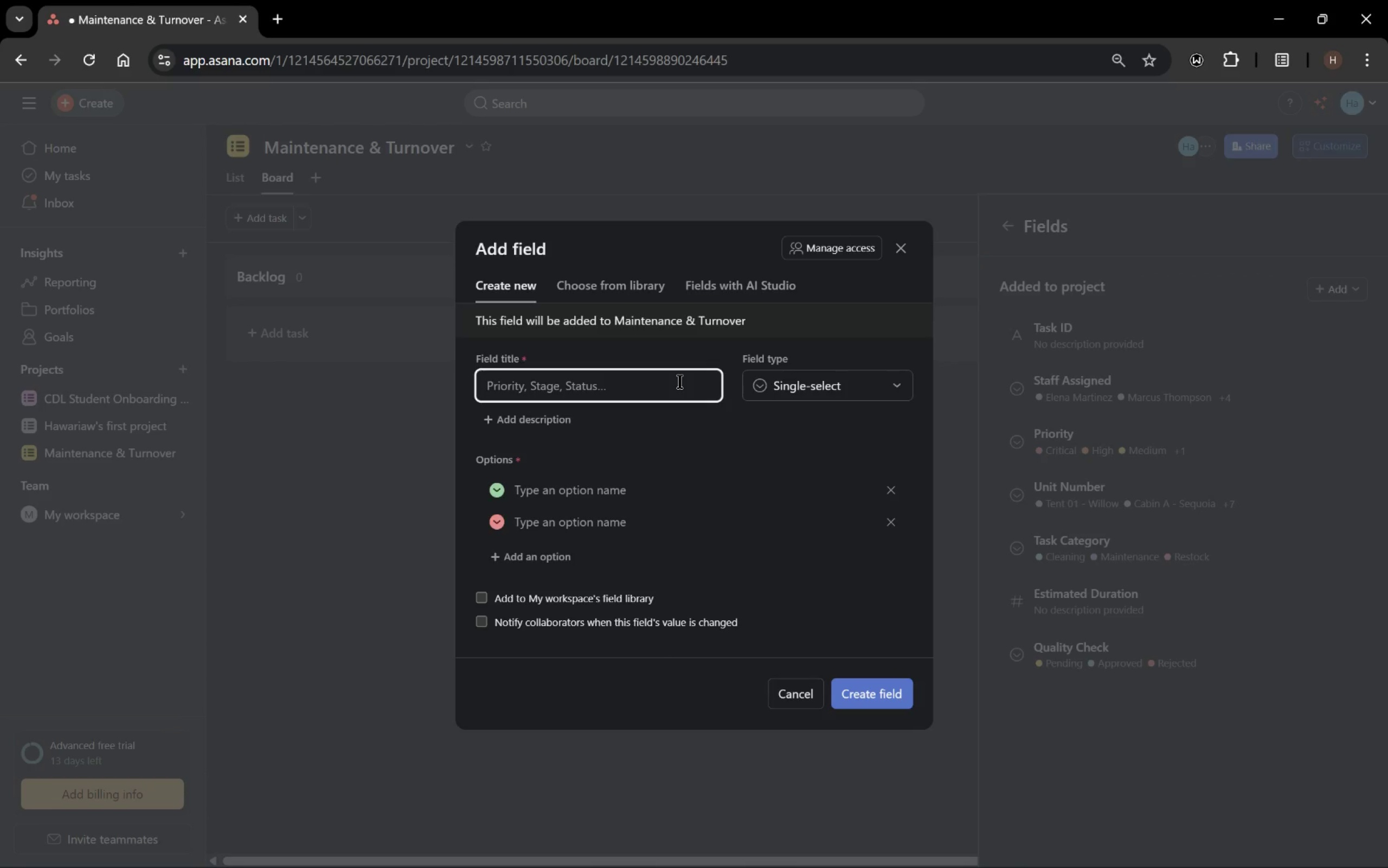 
type(Created Date)
 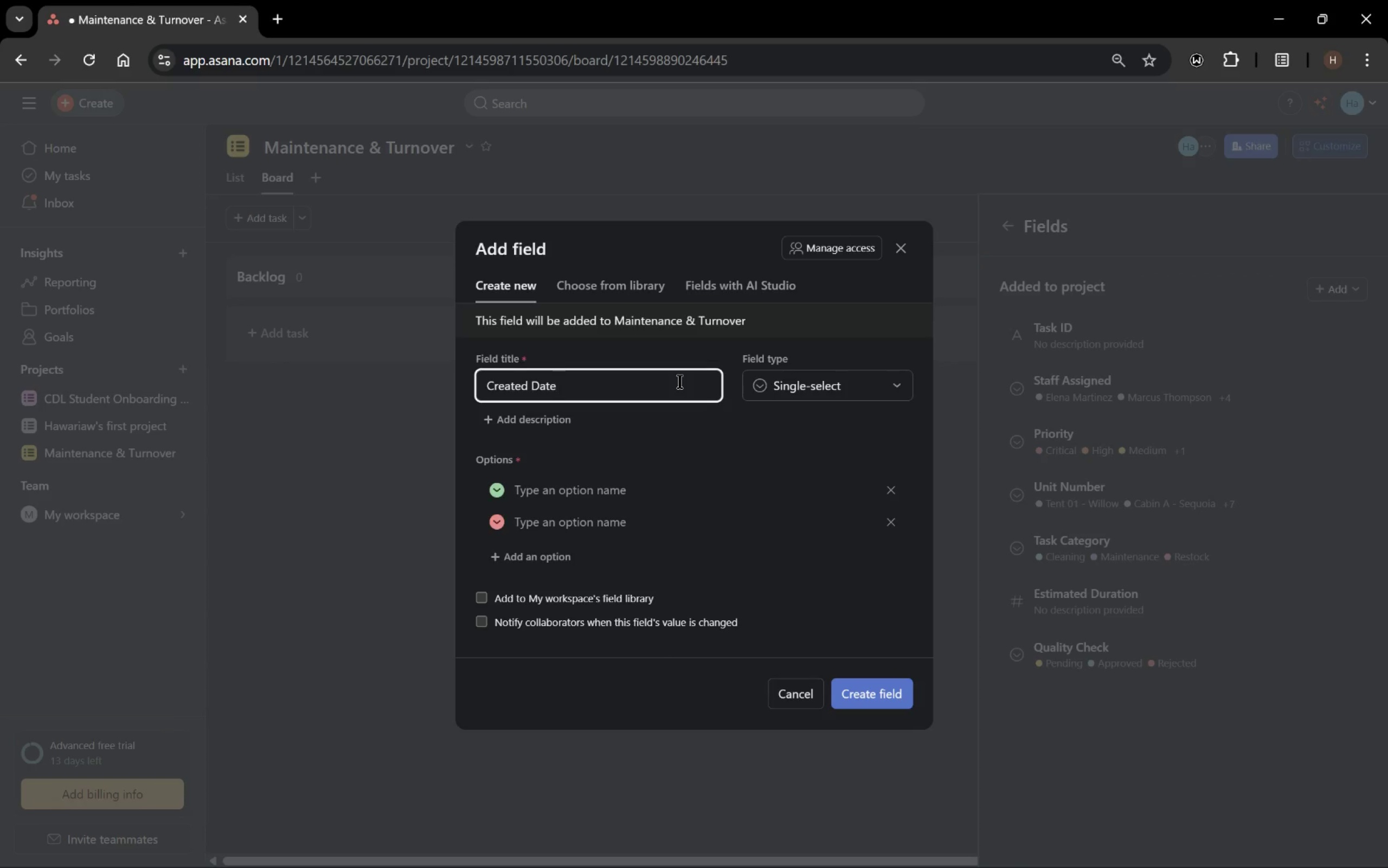 
left_click([887, 380])
 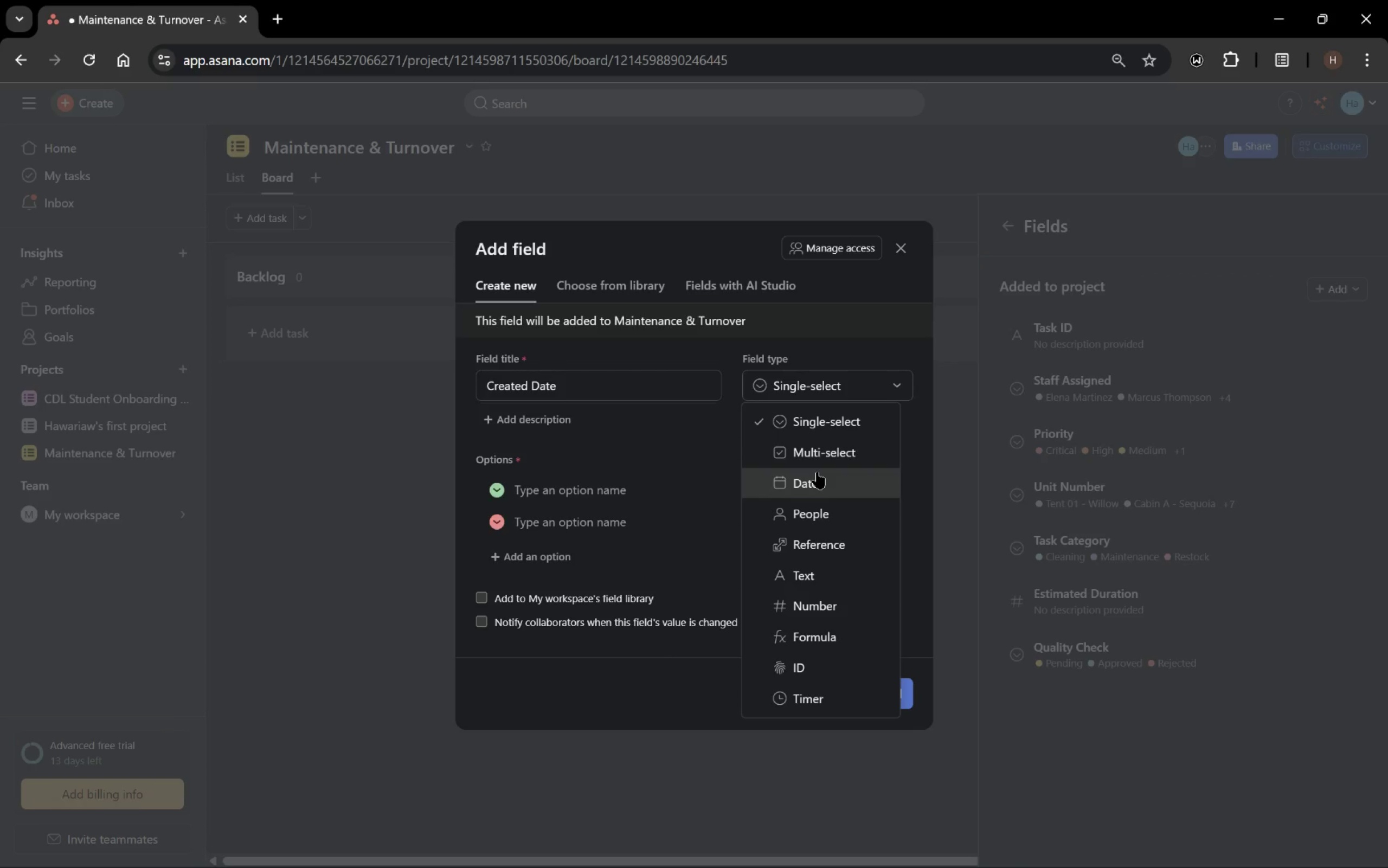 
left_click([817, 472])
 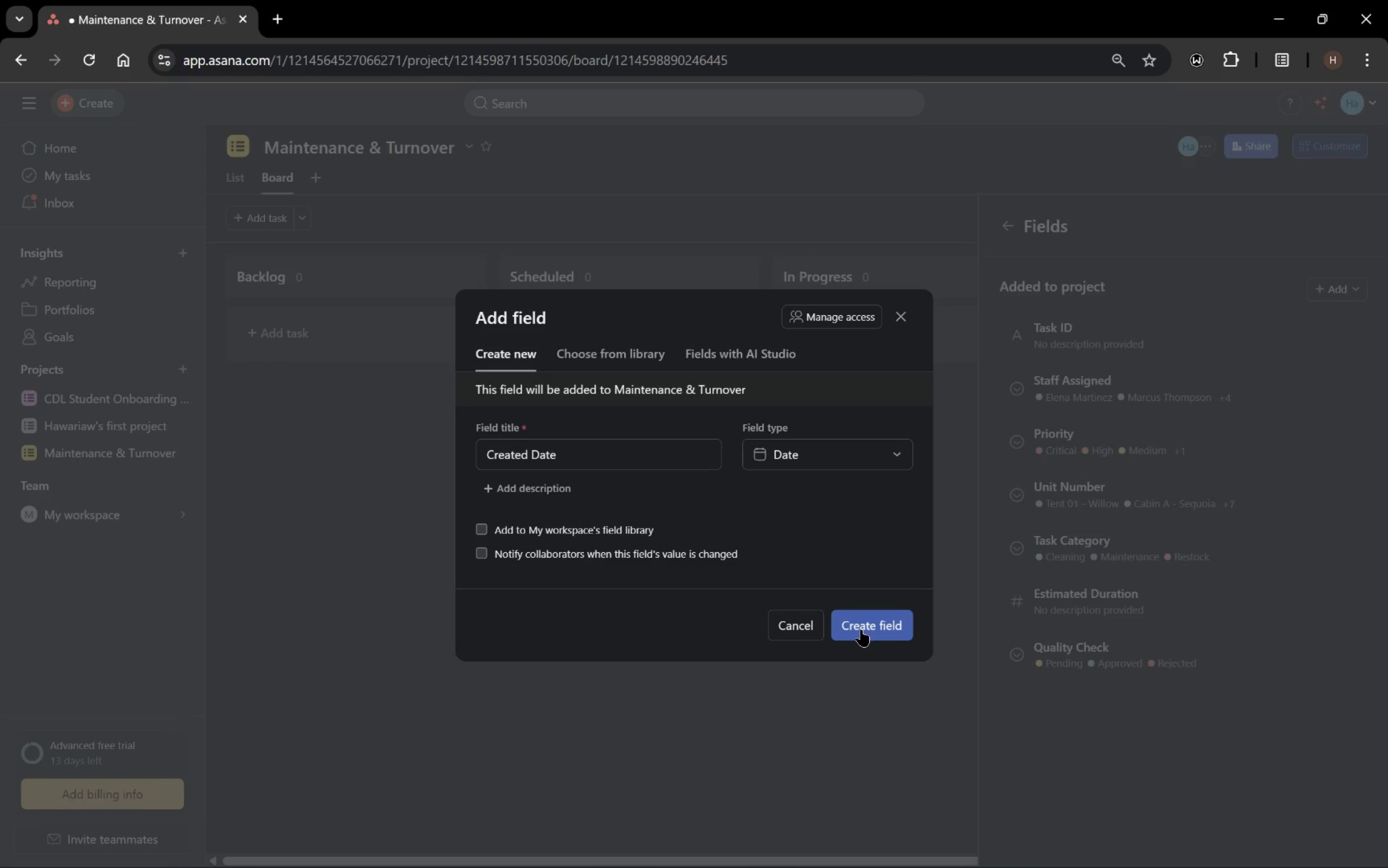 
left_click([861, 629])
 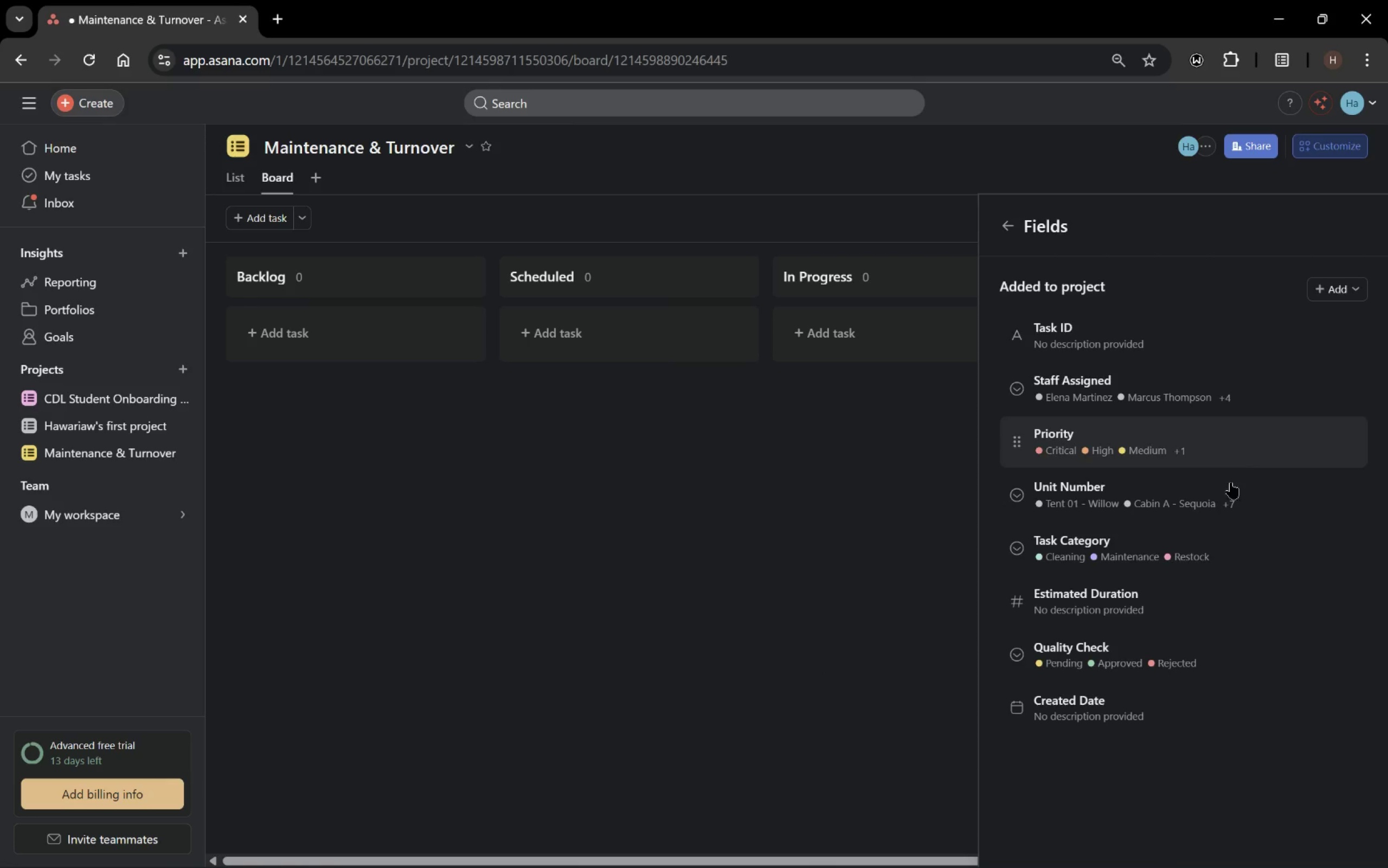 
wait(31.0)
 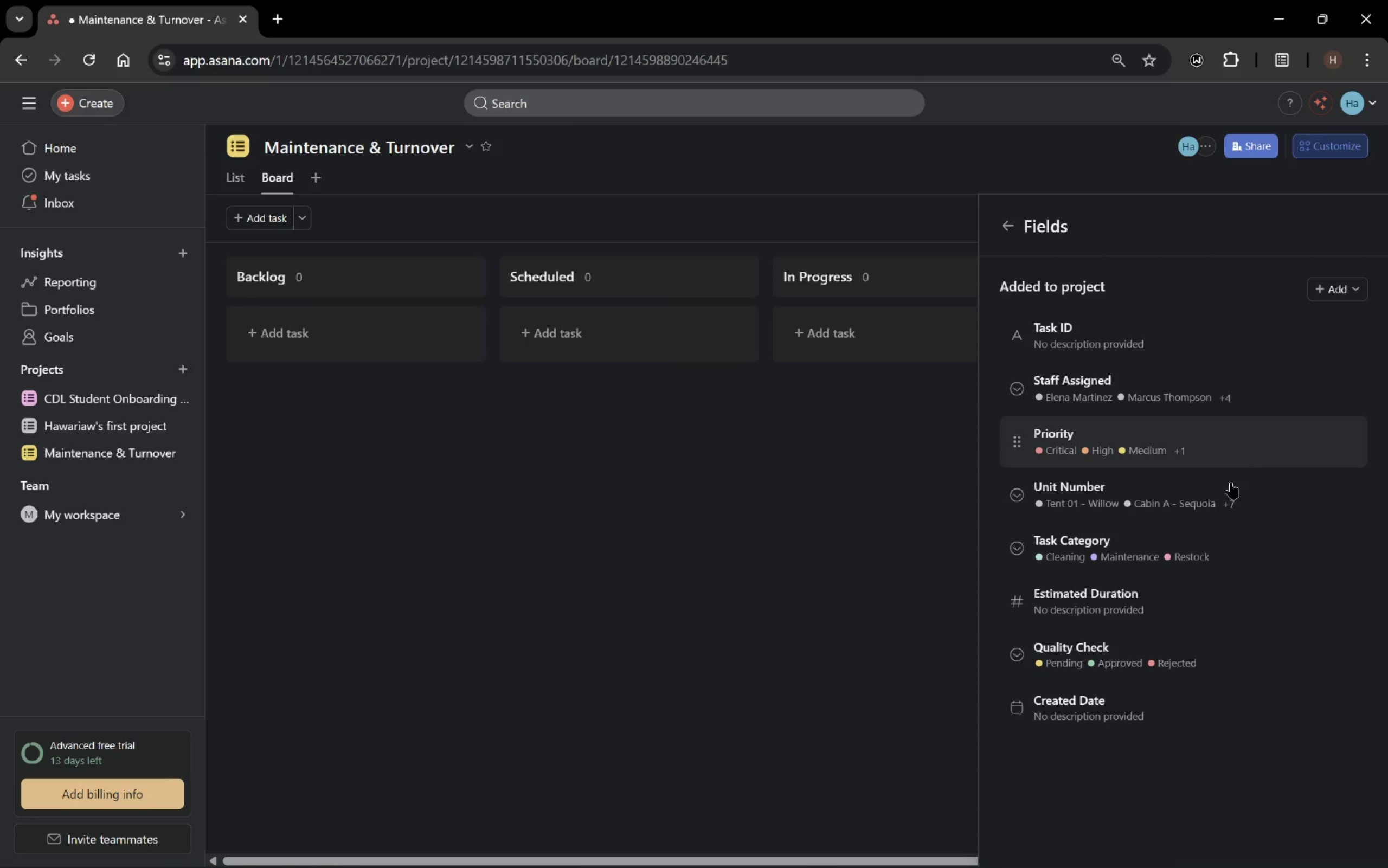 
mouse_move([1069, 698])
 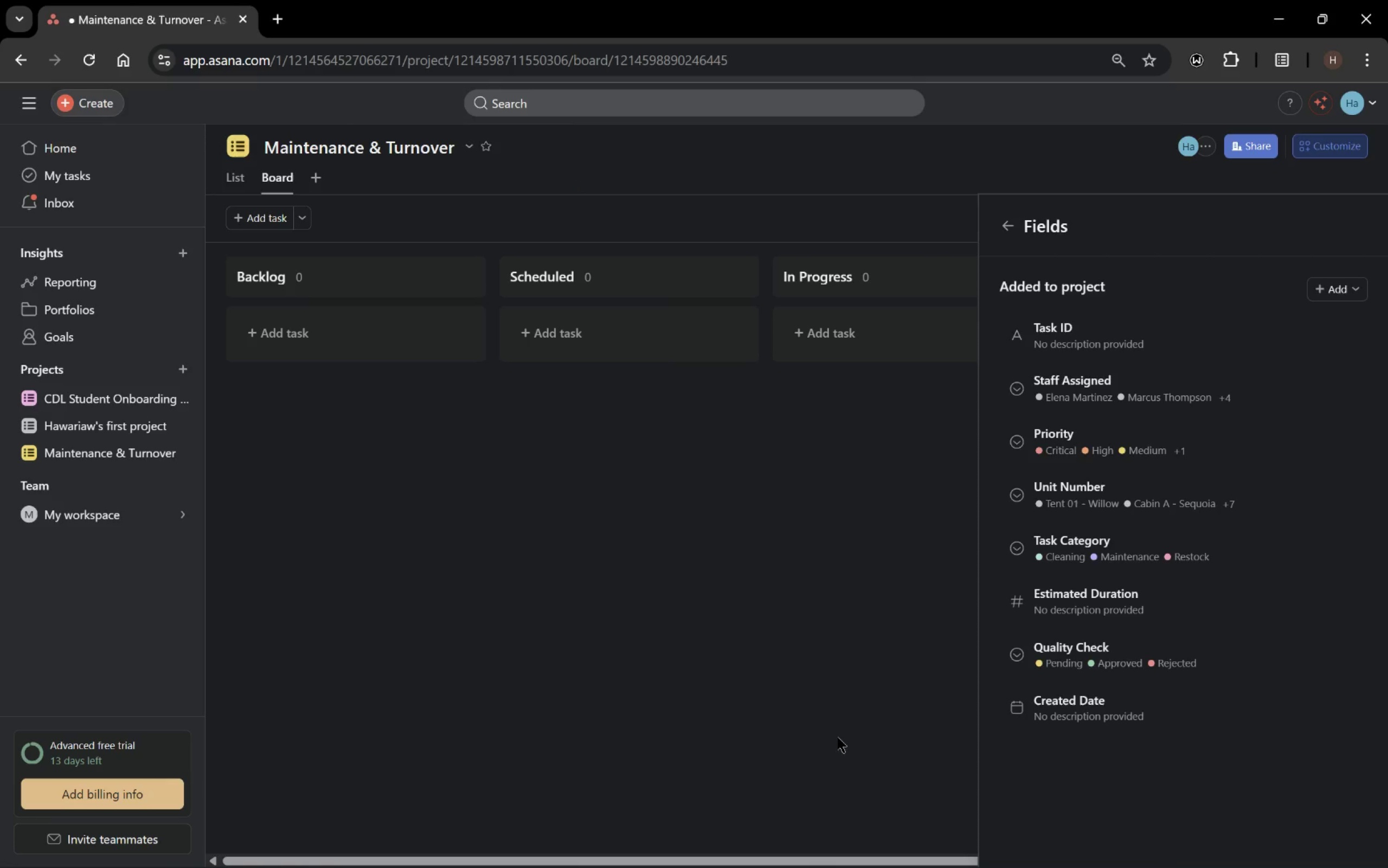 
wait(8.34)
 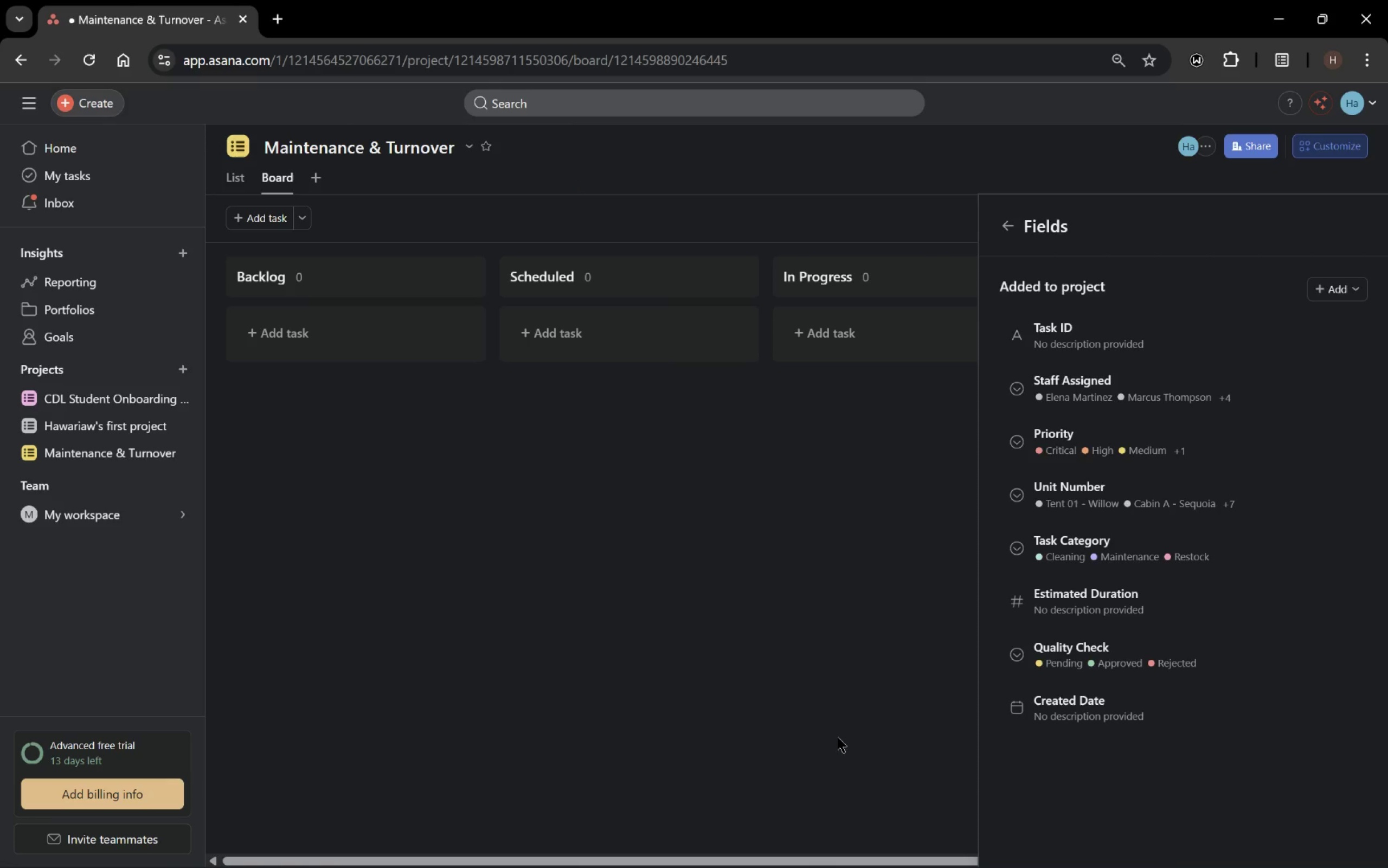 
left_click([472, 151])
 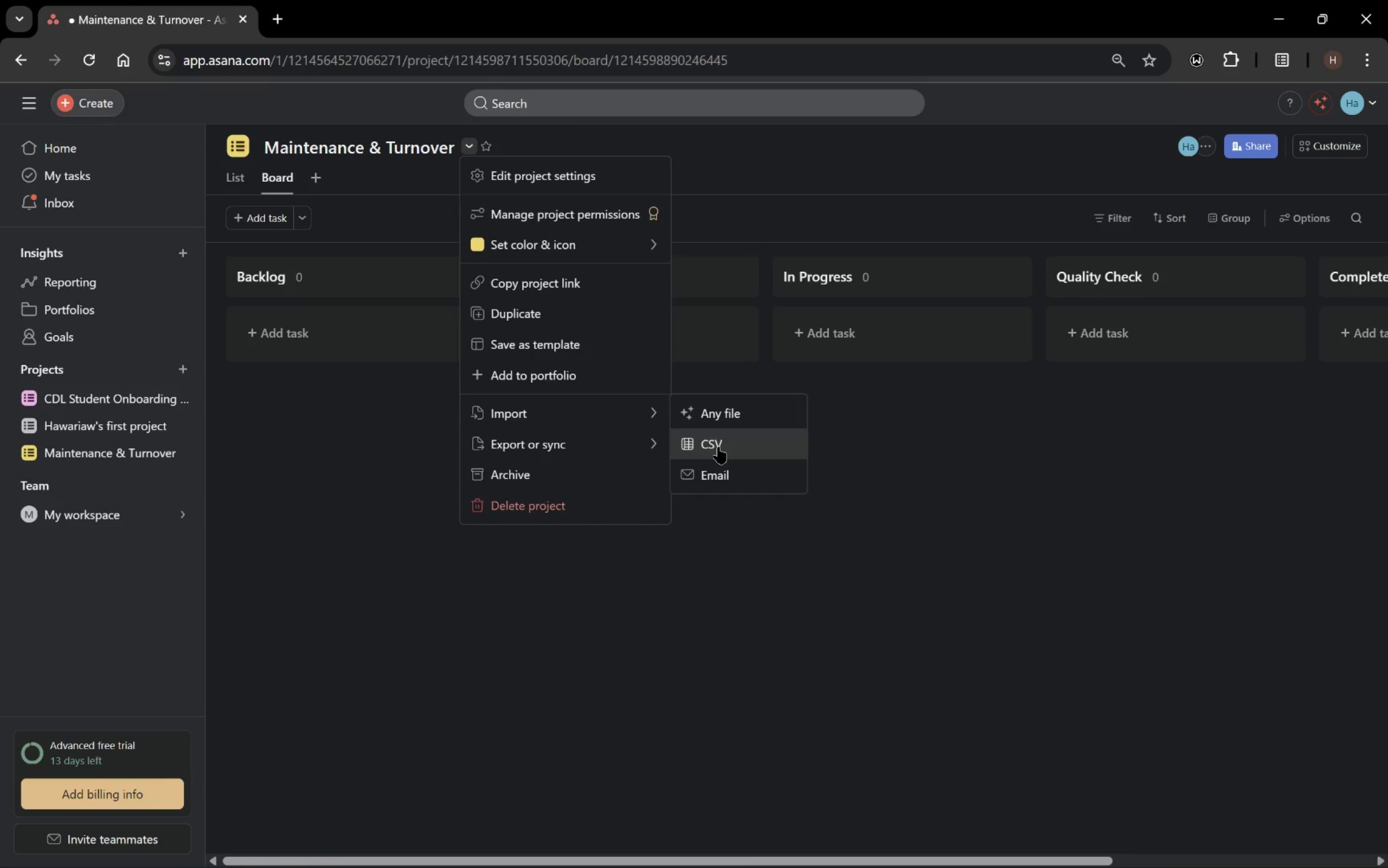 
wait(8.82)
 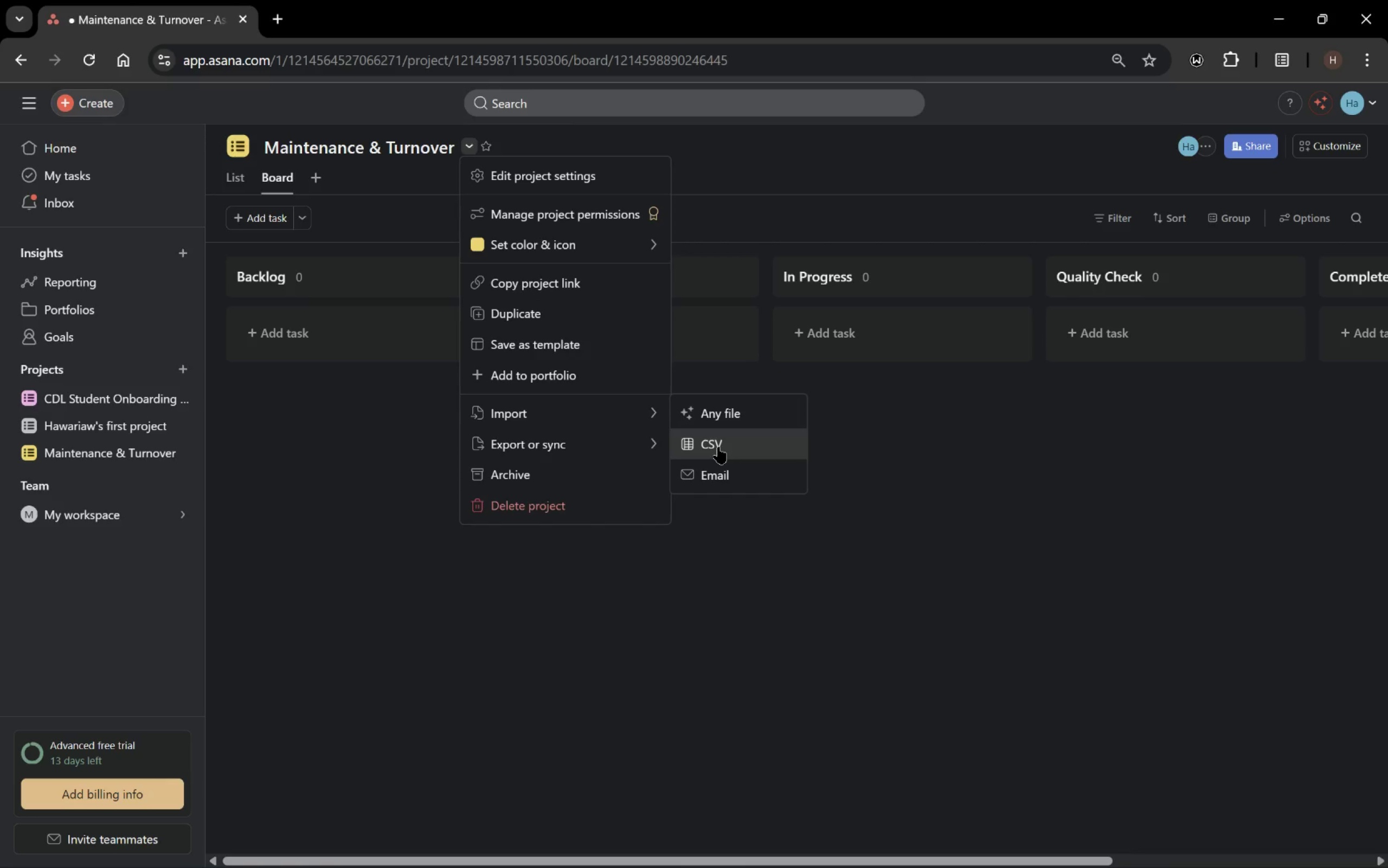 
left_click([718, 447])
 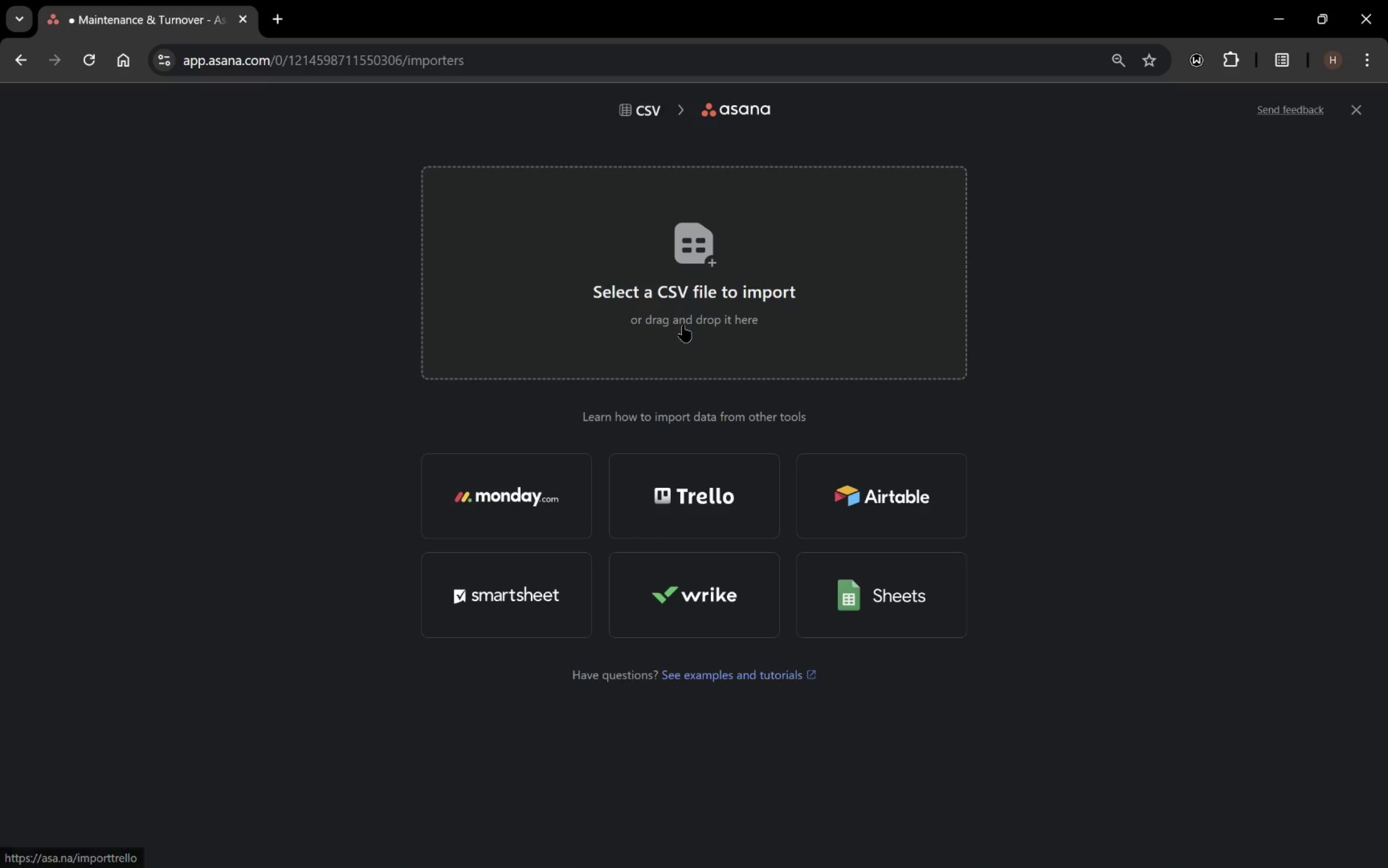 
left_click([683, 319])
 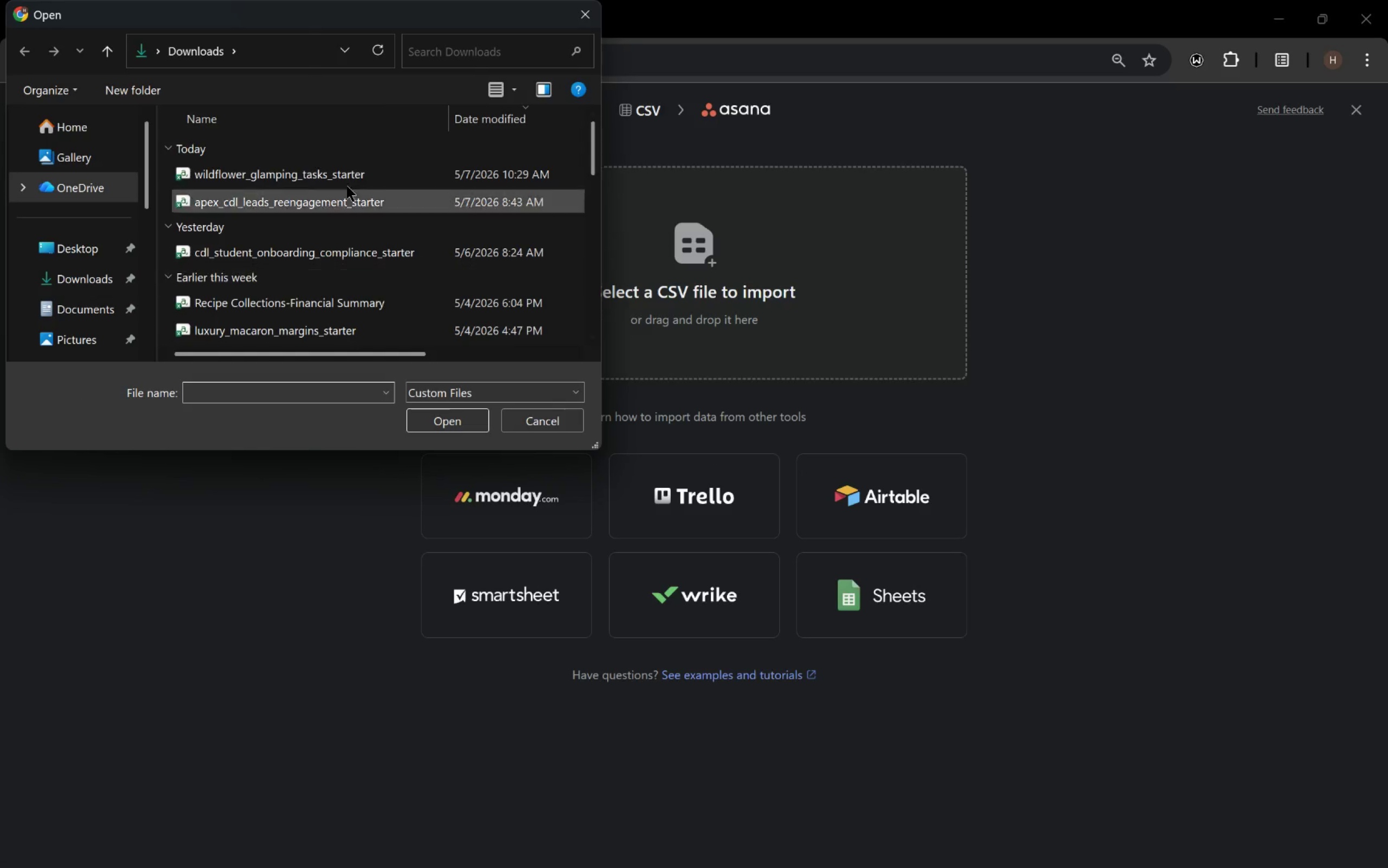 
left_click([287, 177])
 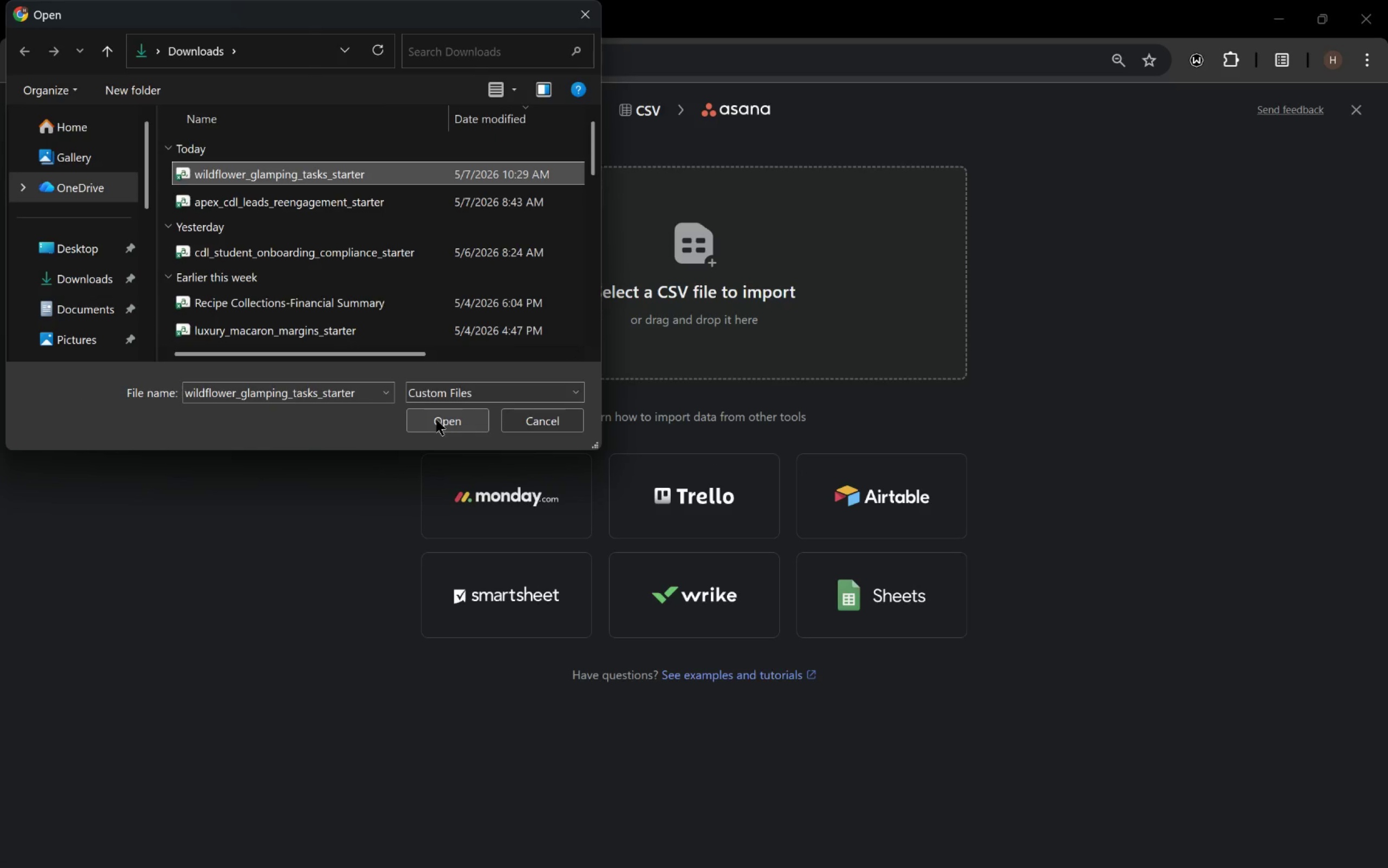 
left_click([436, 420])
 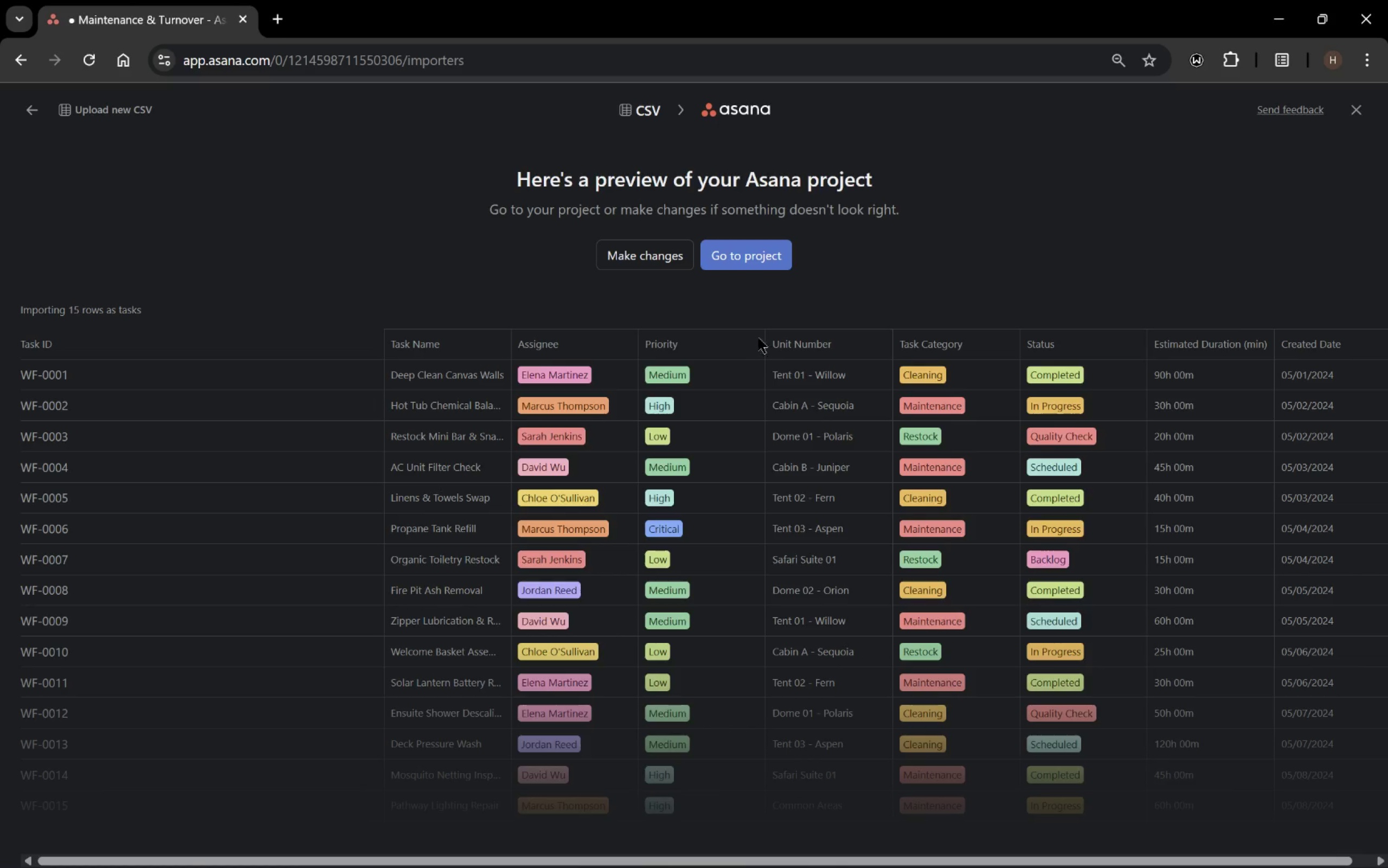 
wait(16.12)
 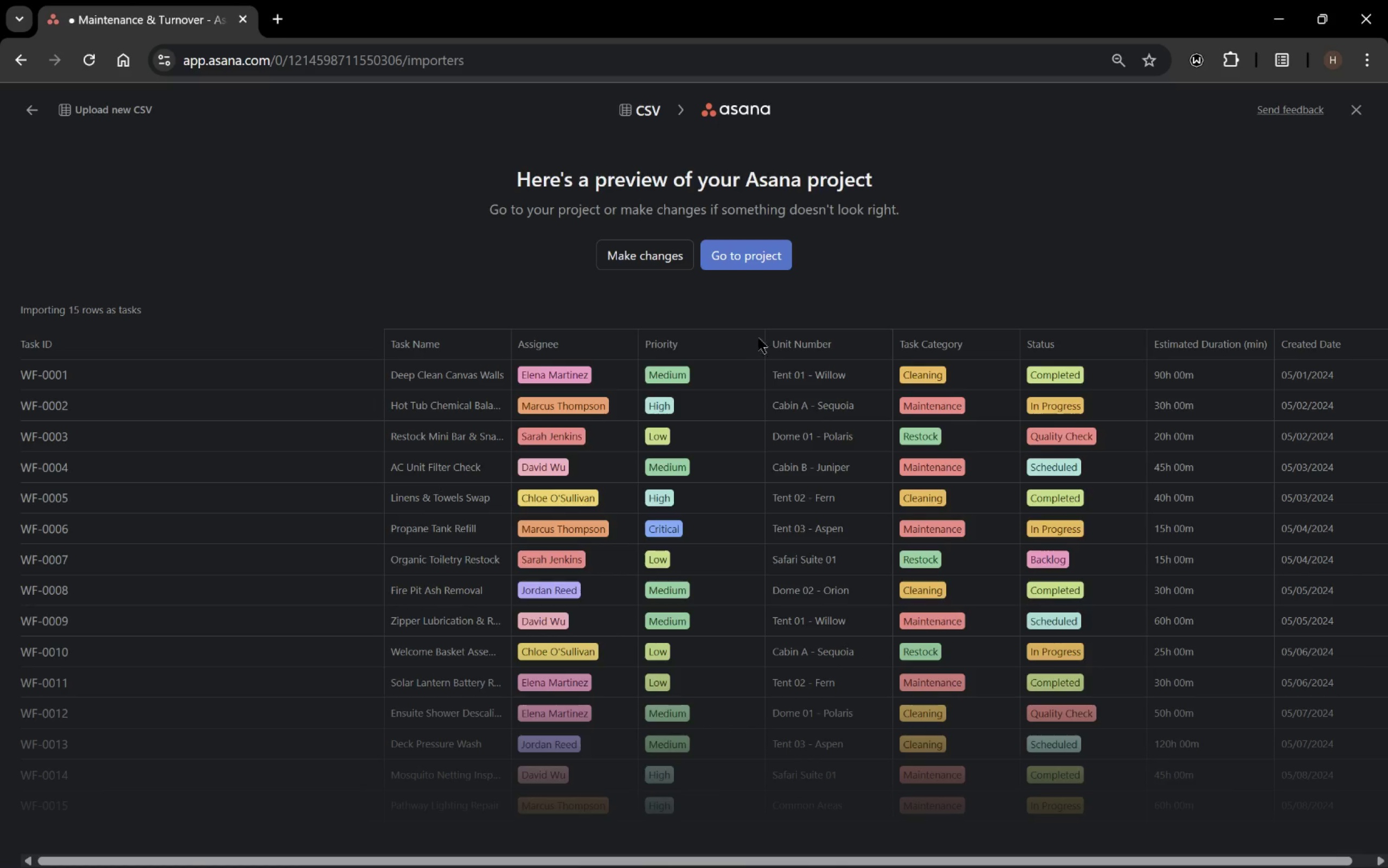 
left_click_drag(start_coordinate=[1095, 861], to_coordinate=[1151, 866])
 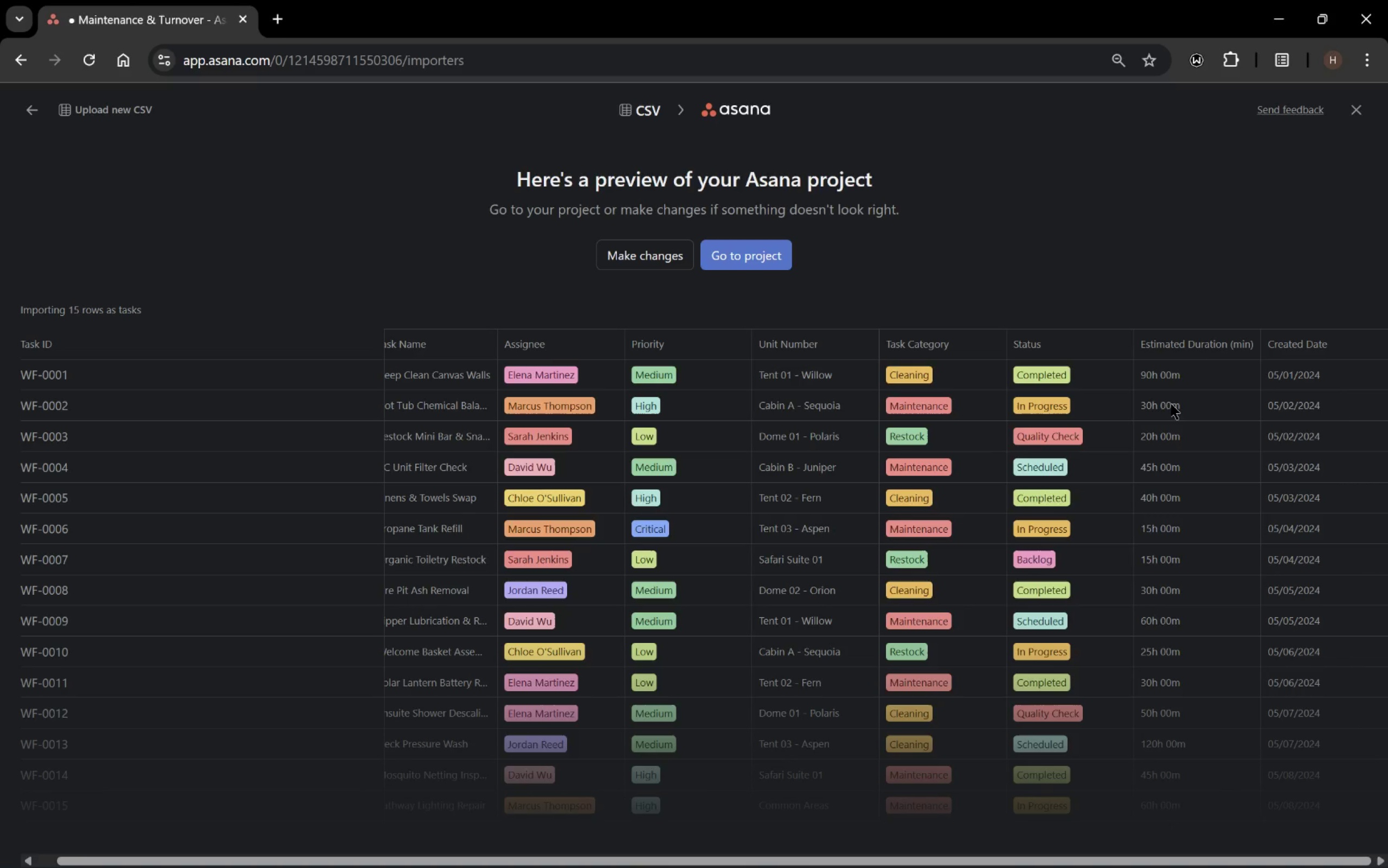 
mouse_move([1229, 339])
 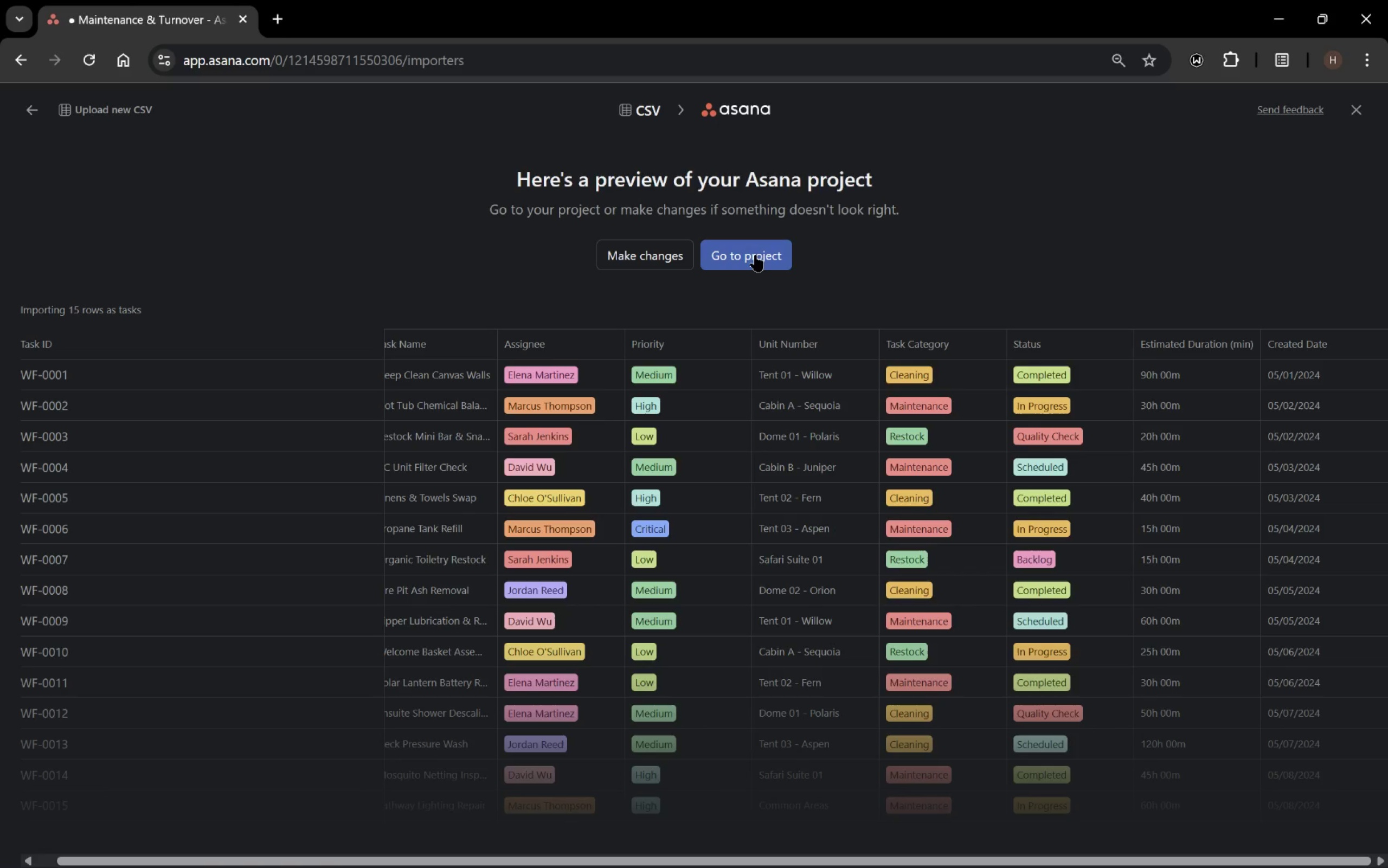 
wait(25.57)
 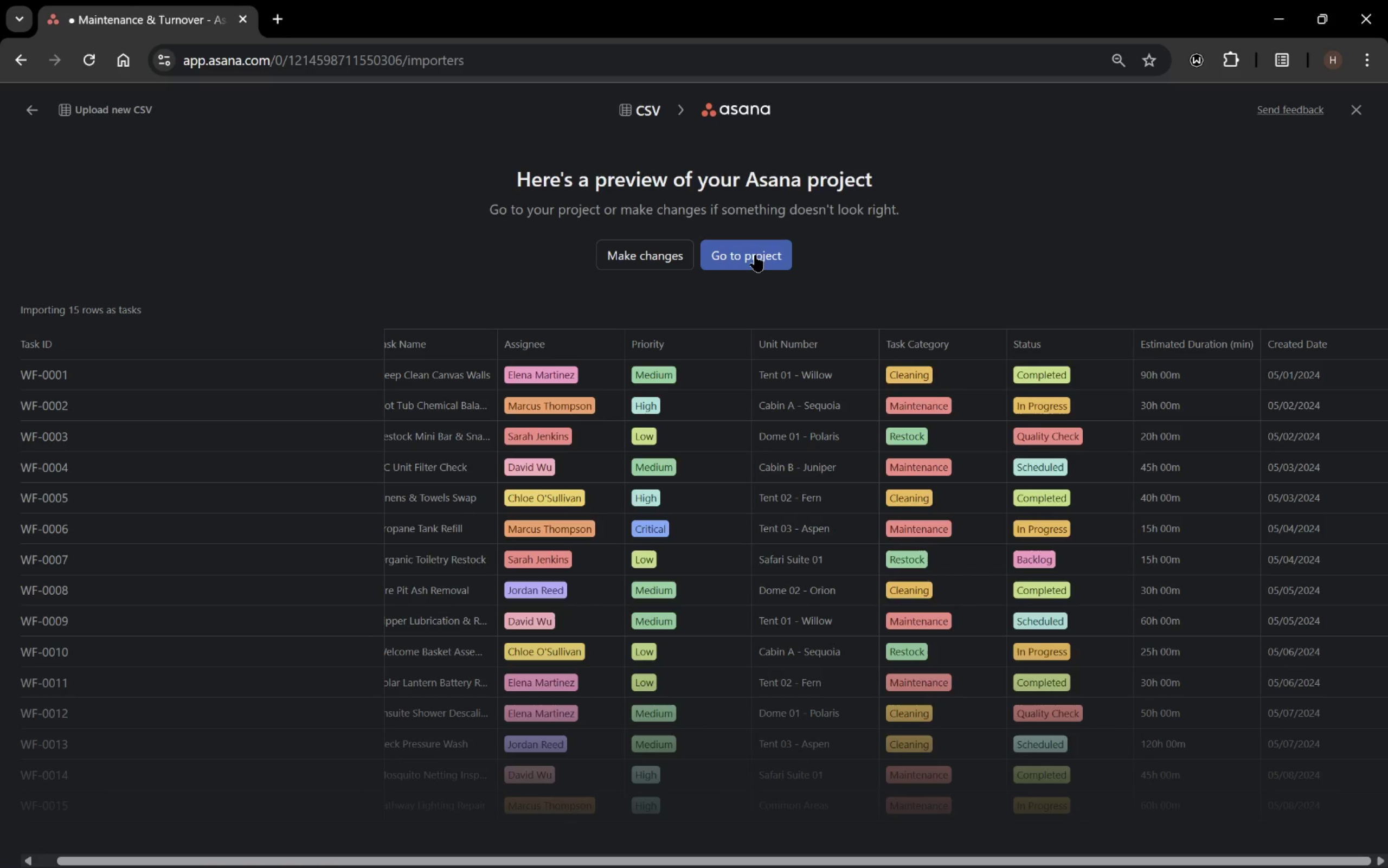 
left_click([755, 255])
 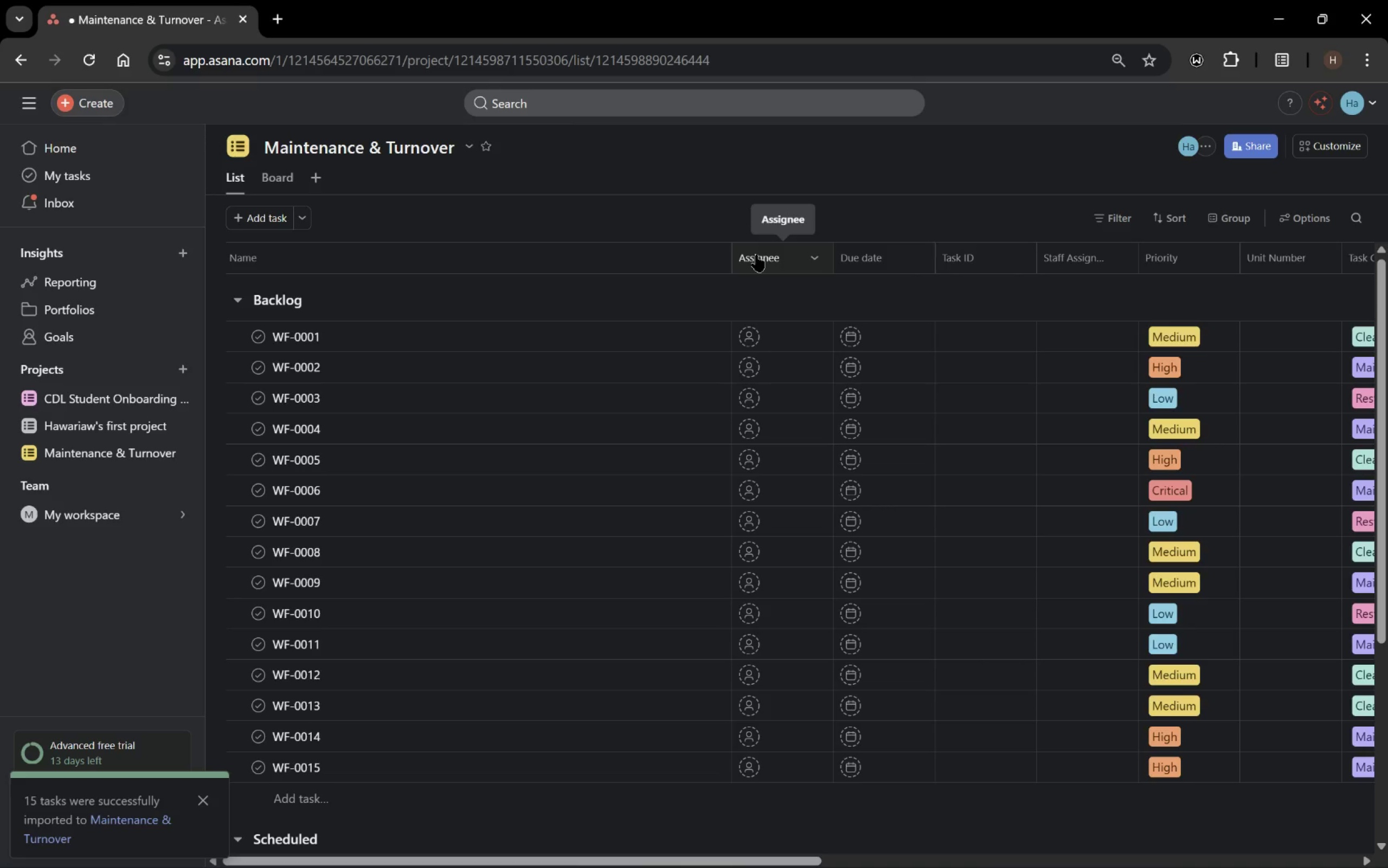 
wait(19.5)
 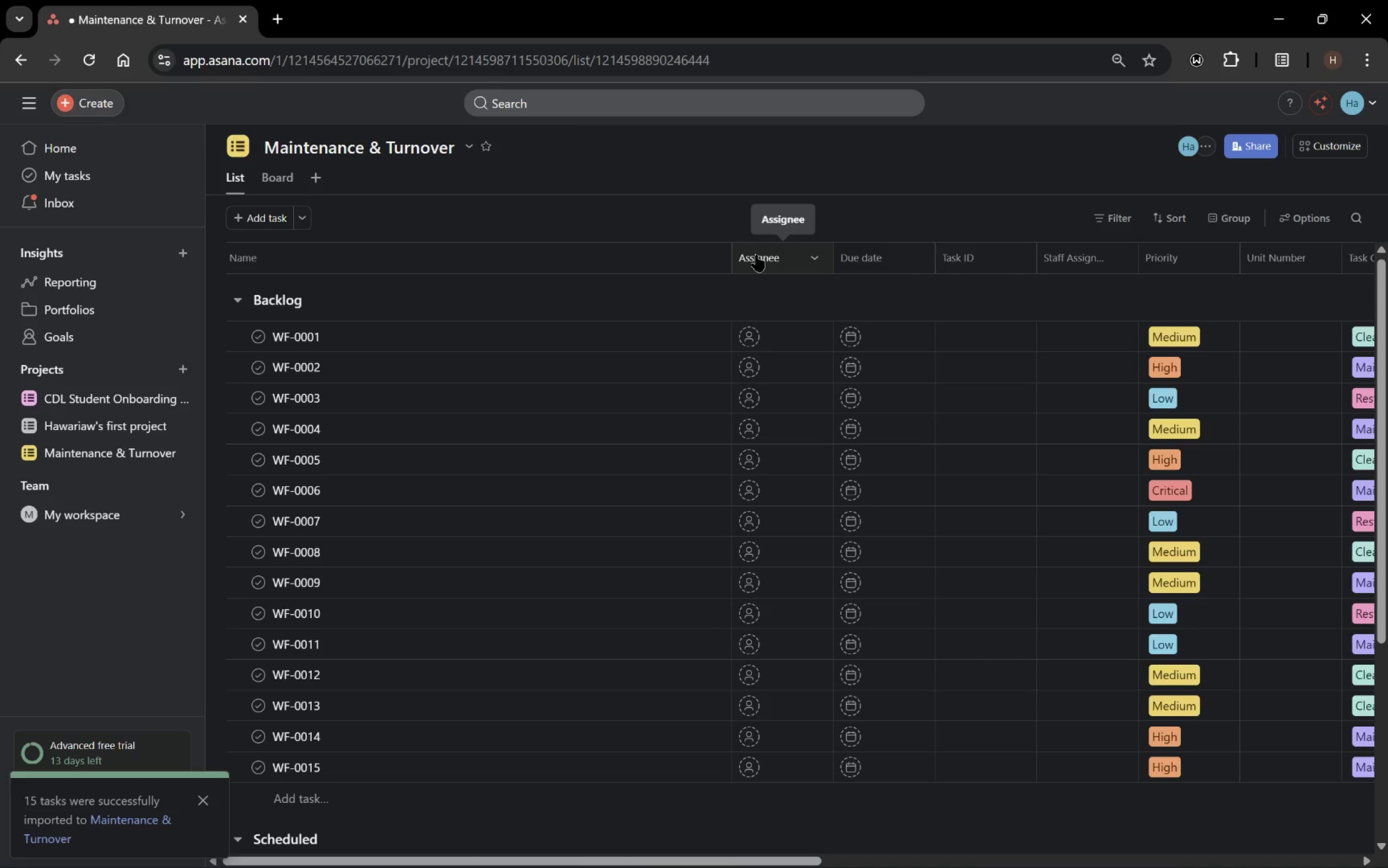 
scroll: coordinate [552, 493], scroll_direction: up, amount: 1.0
 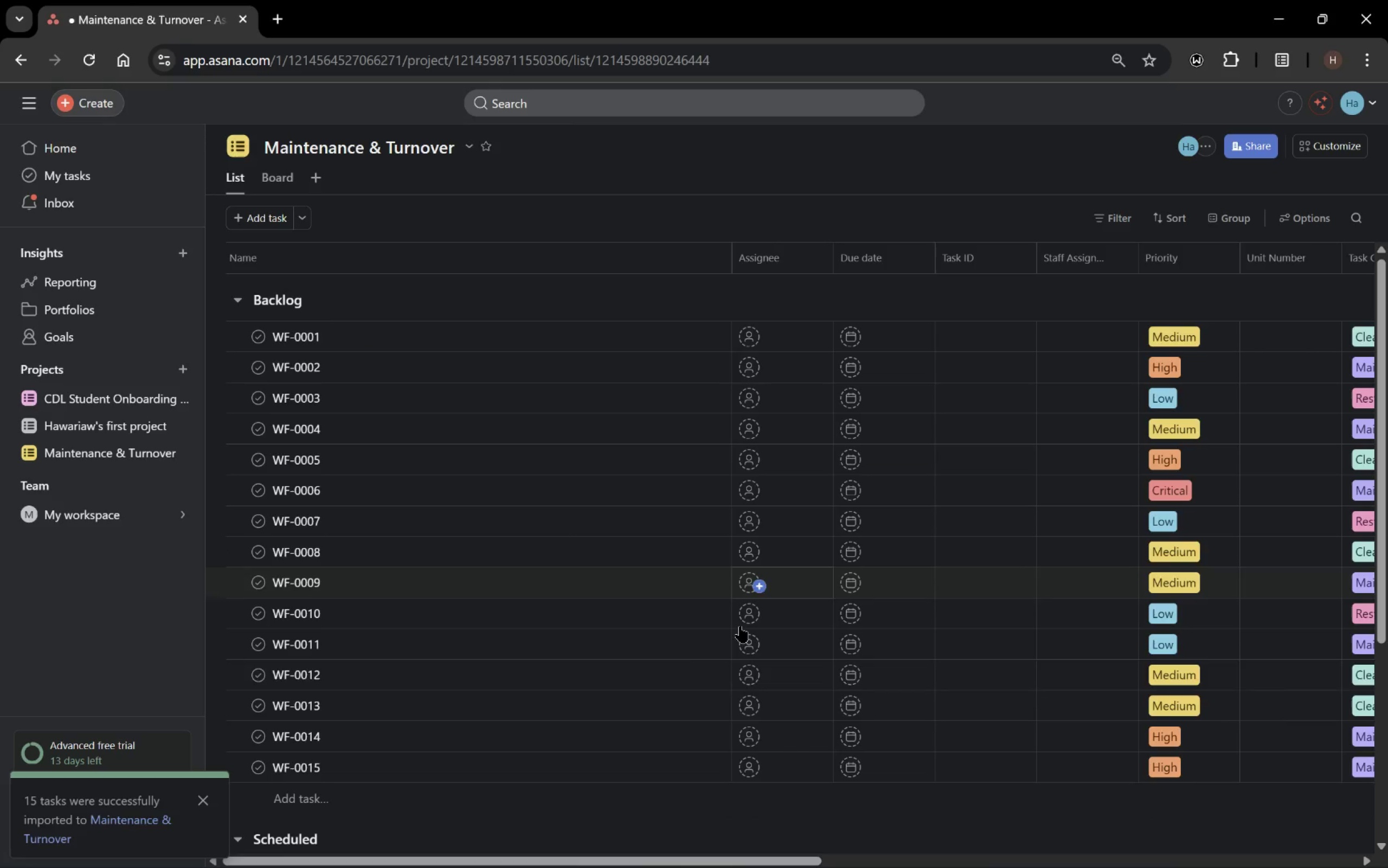 
left_click_drag(start_coordinate=[764, 858], to_coordinate=[840, 856])
 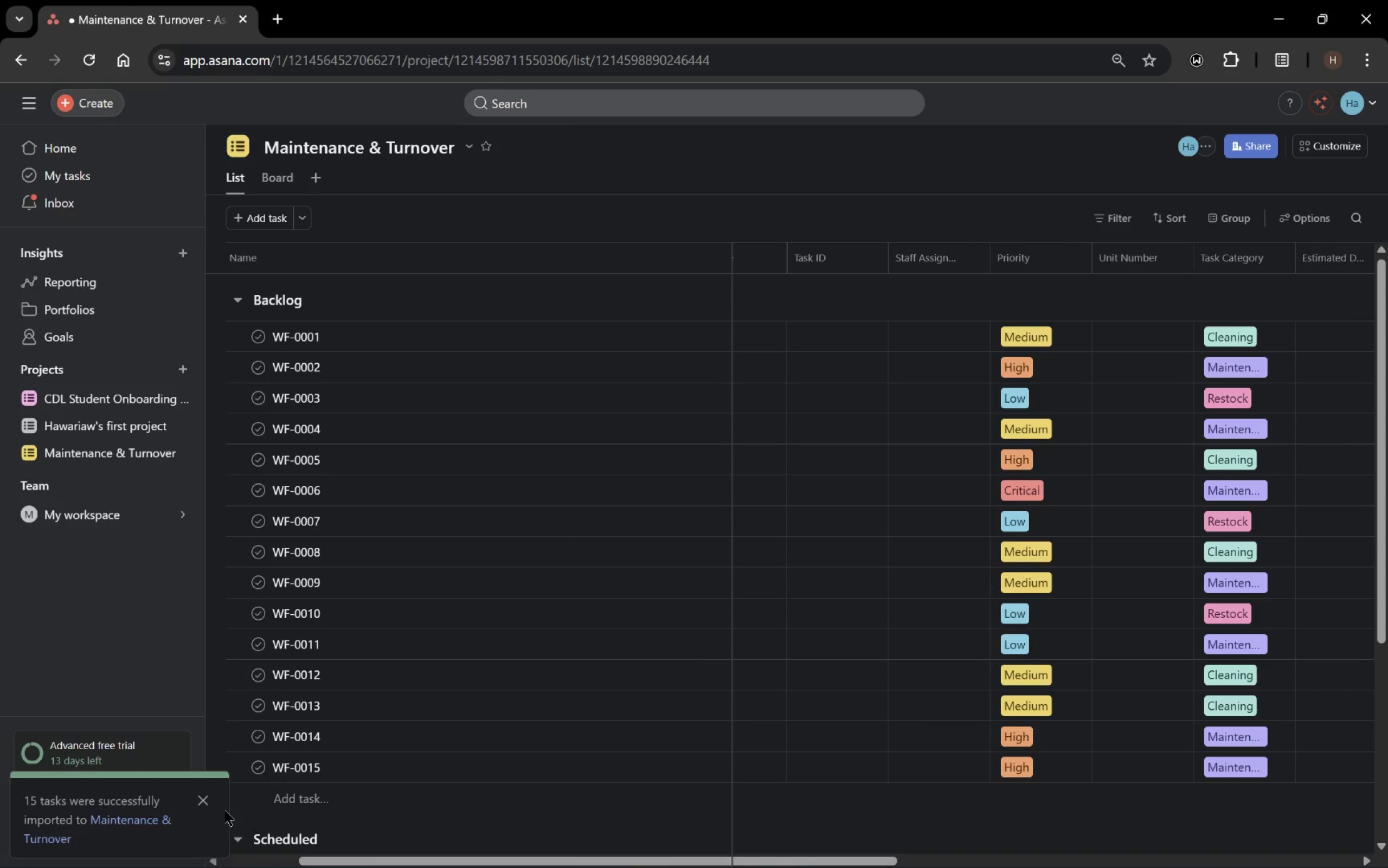 
mouse_move([187, 803])
 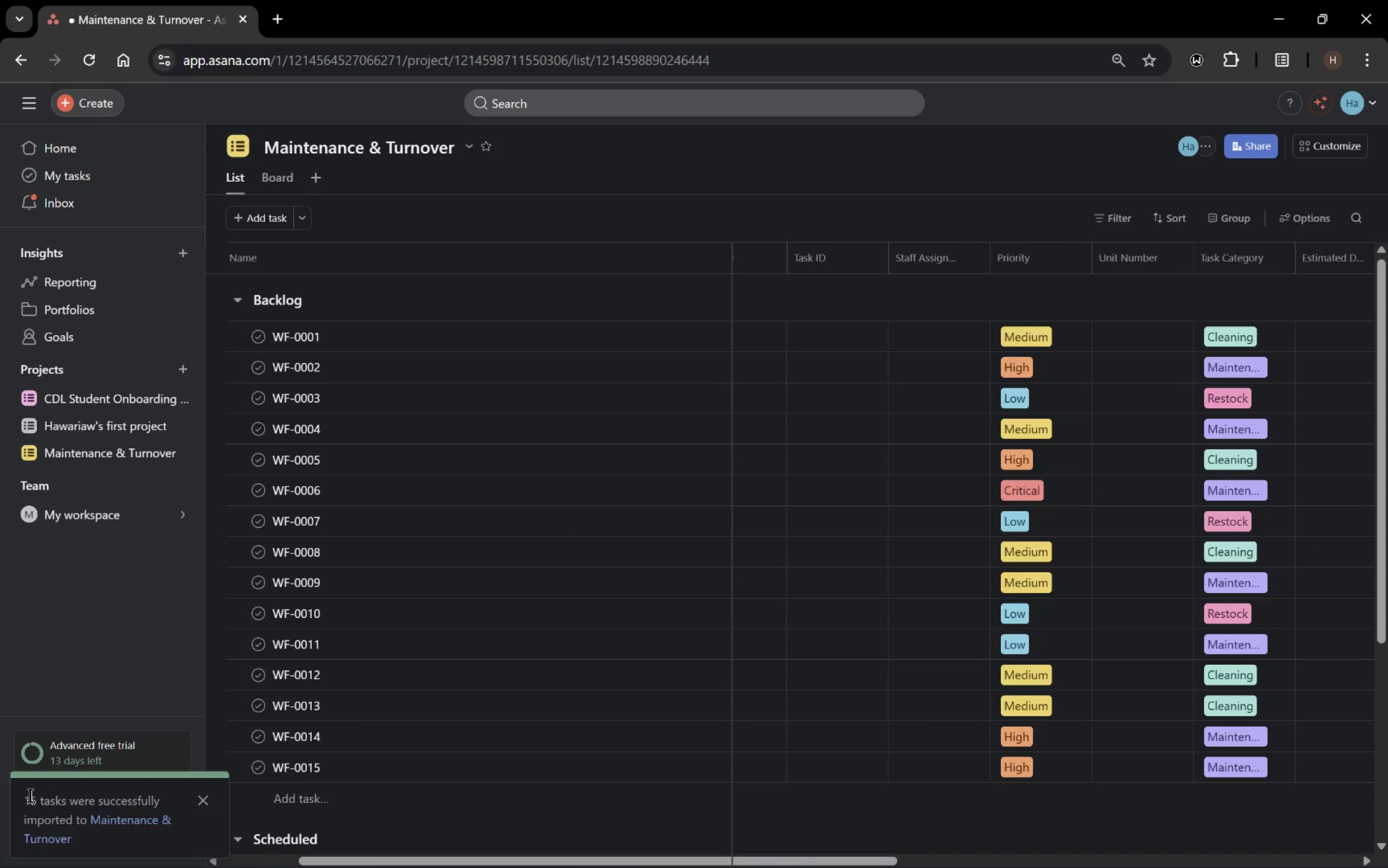 
left_click_drag(start_coordinate=[22, 795], to_coordinate=[146, 801])
 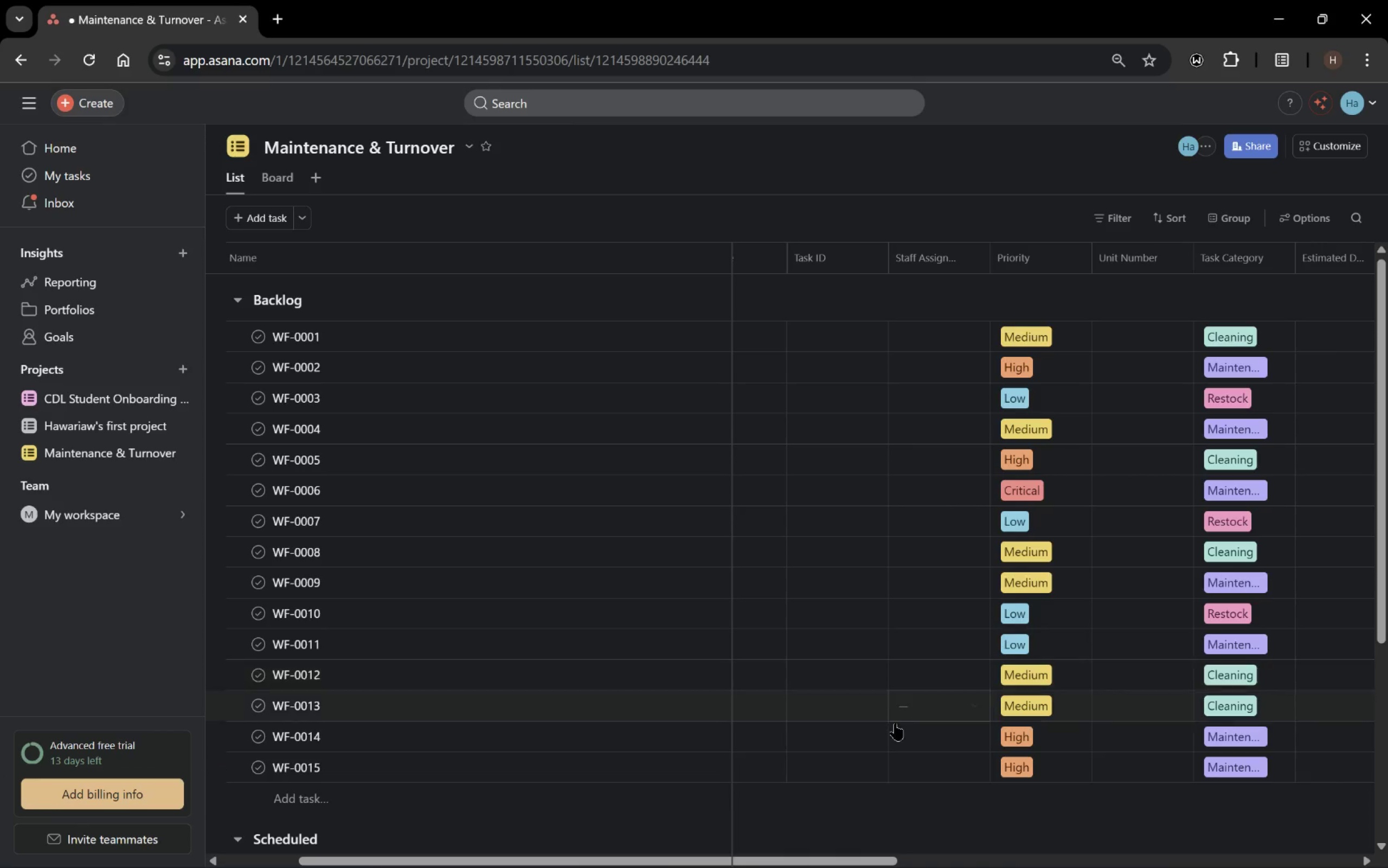 
left_click_drag(start_coordinate=[822, 860], to_coordinate=[662, 815])
 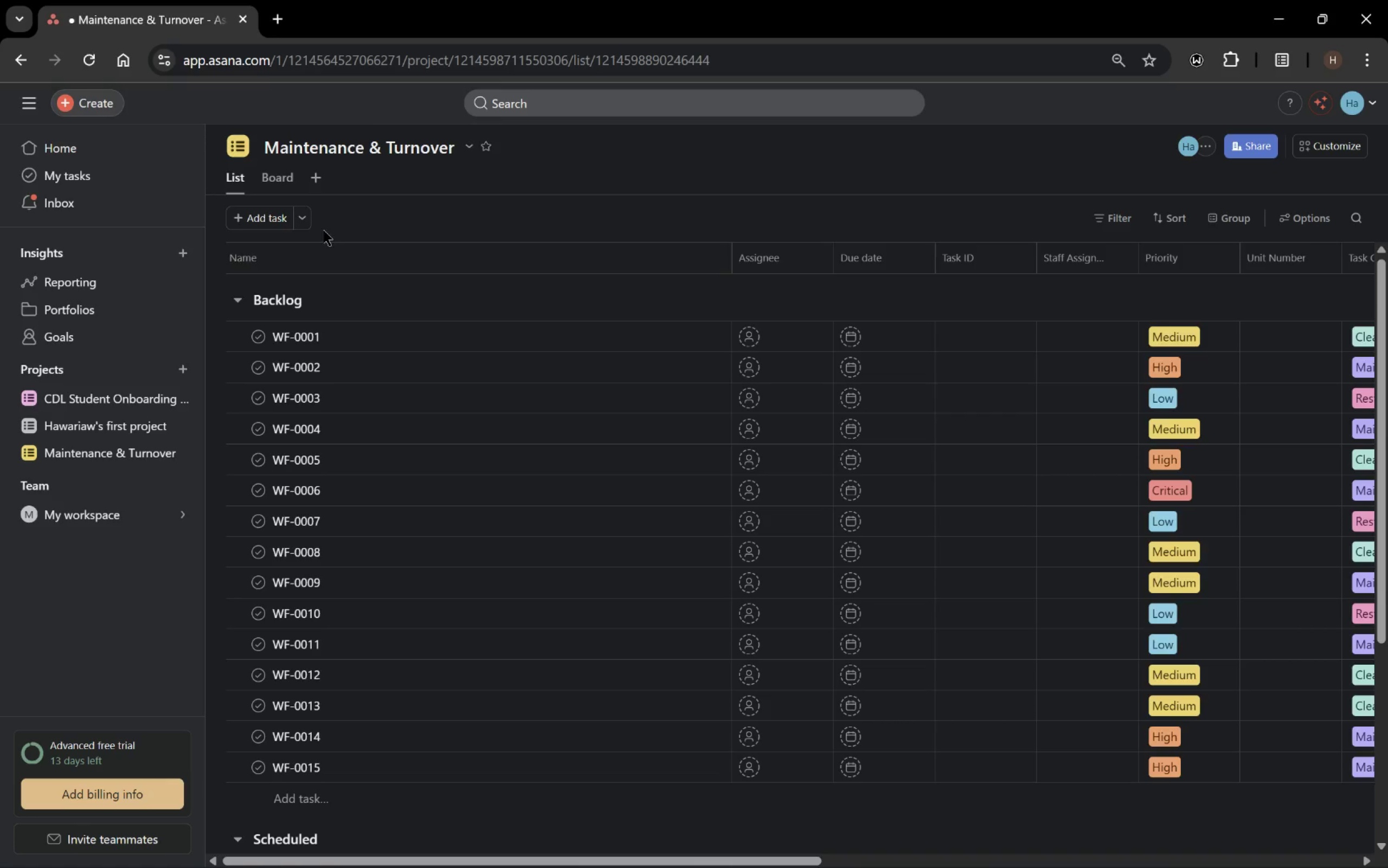 
mouse_move([313, 202])
 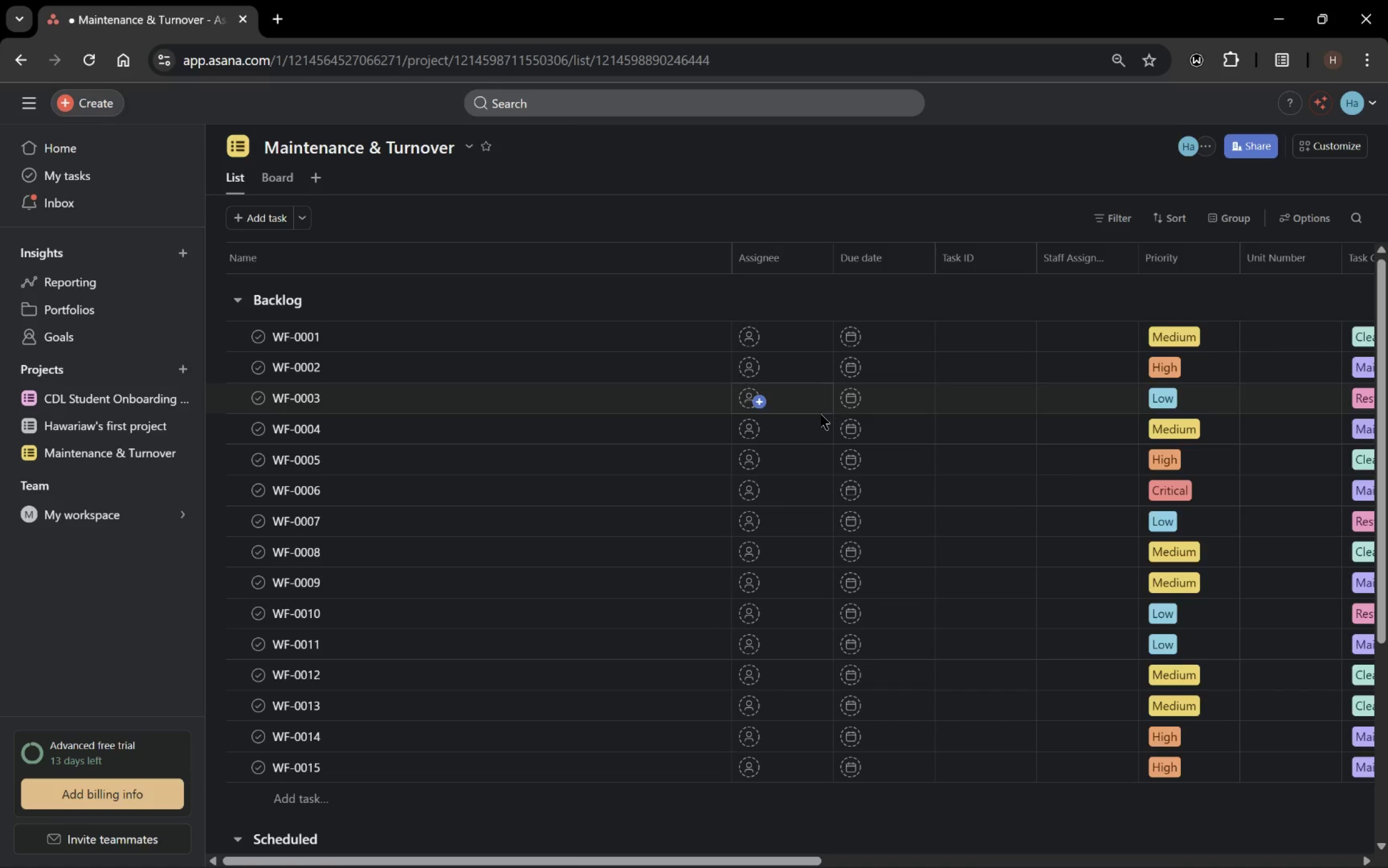 
mouse_move([783, 399])
 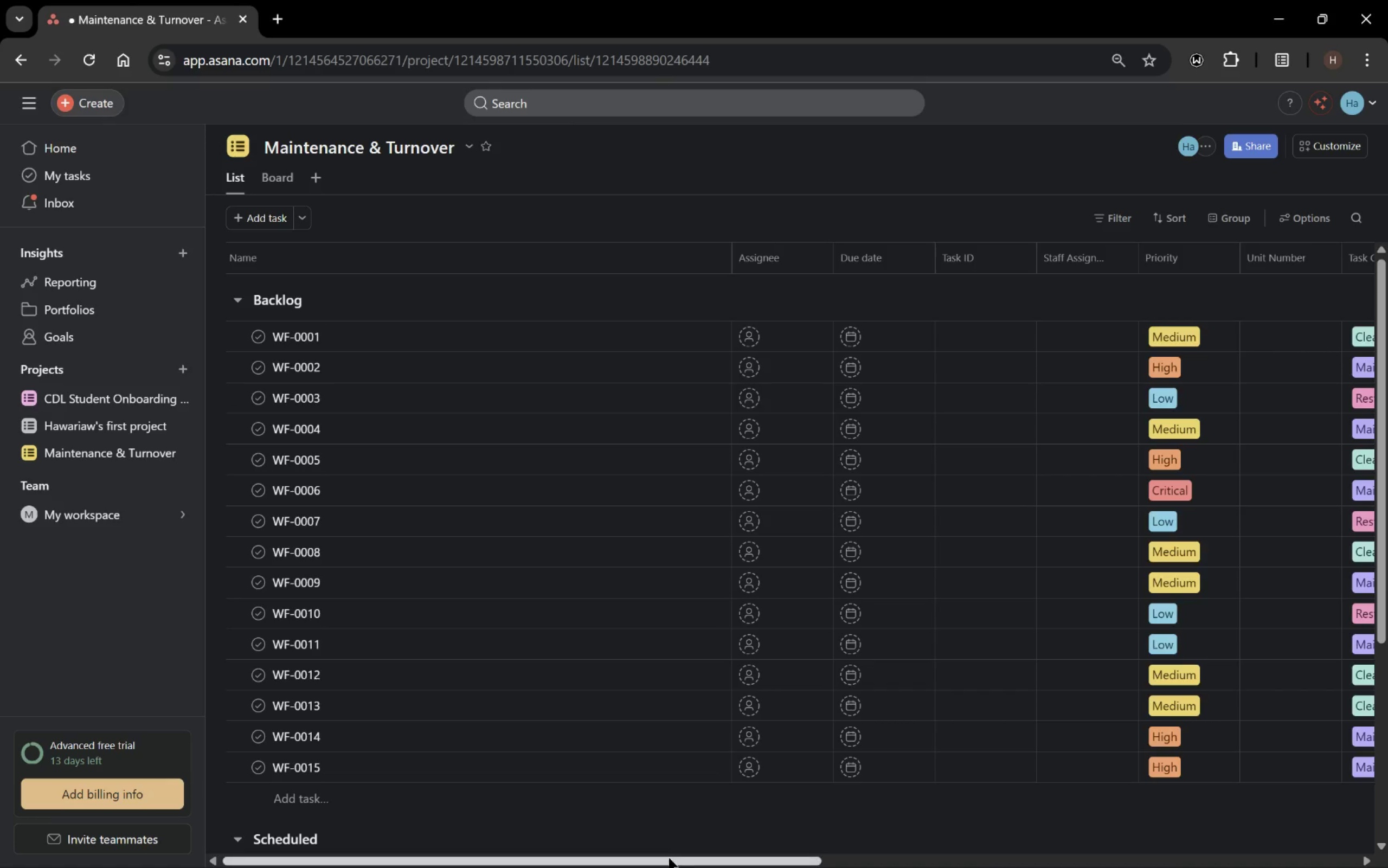 
left_click_drag(start_coordinate=[674, 863], to_coordinate=[539, 836])
 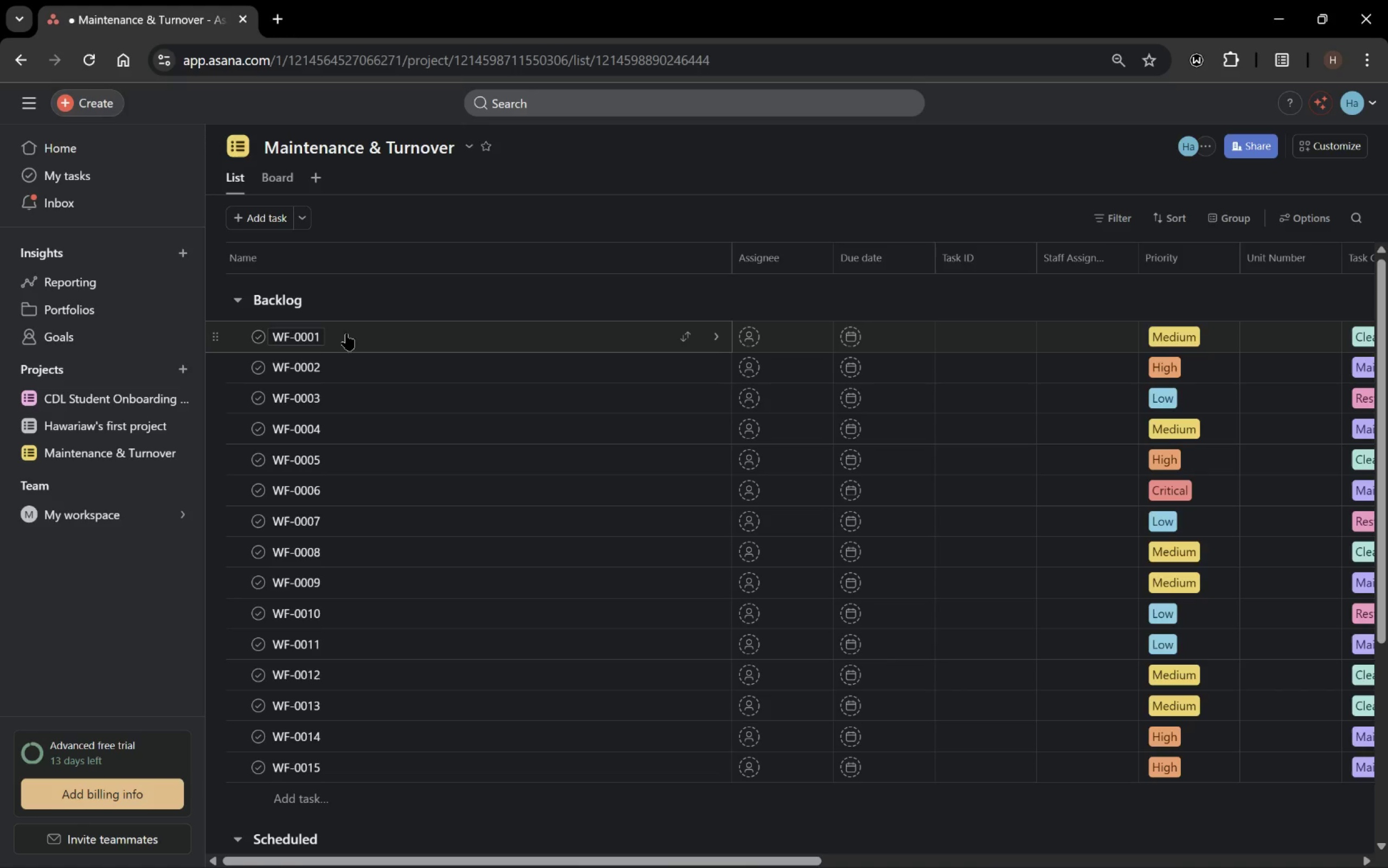 
wait(25.55)
 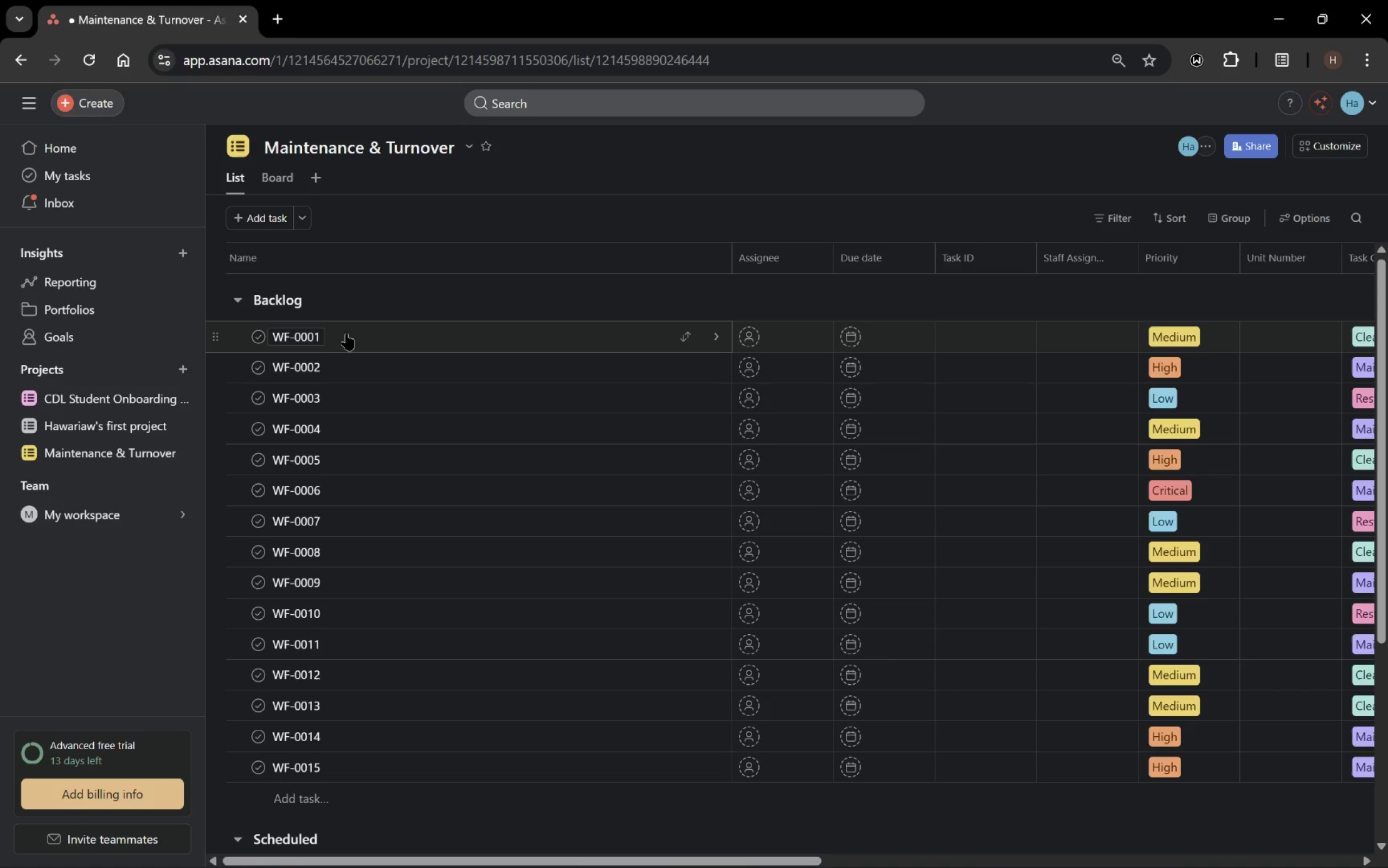 
scroll: coordinate [410, 426], scroll_direction: down, amount: 2.0
 